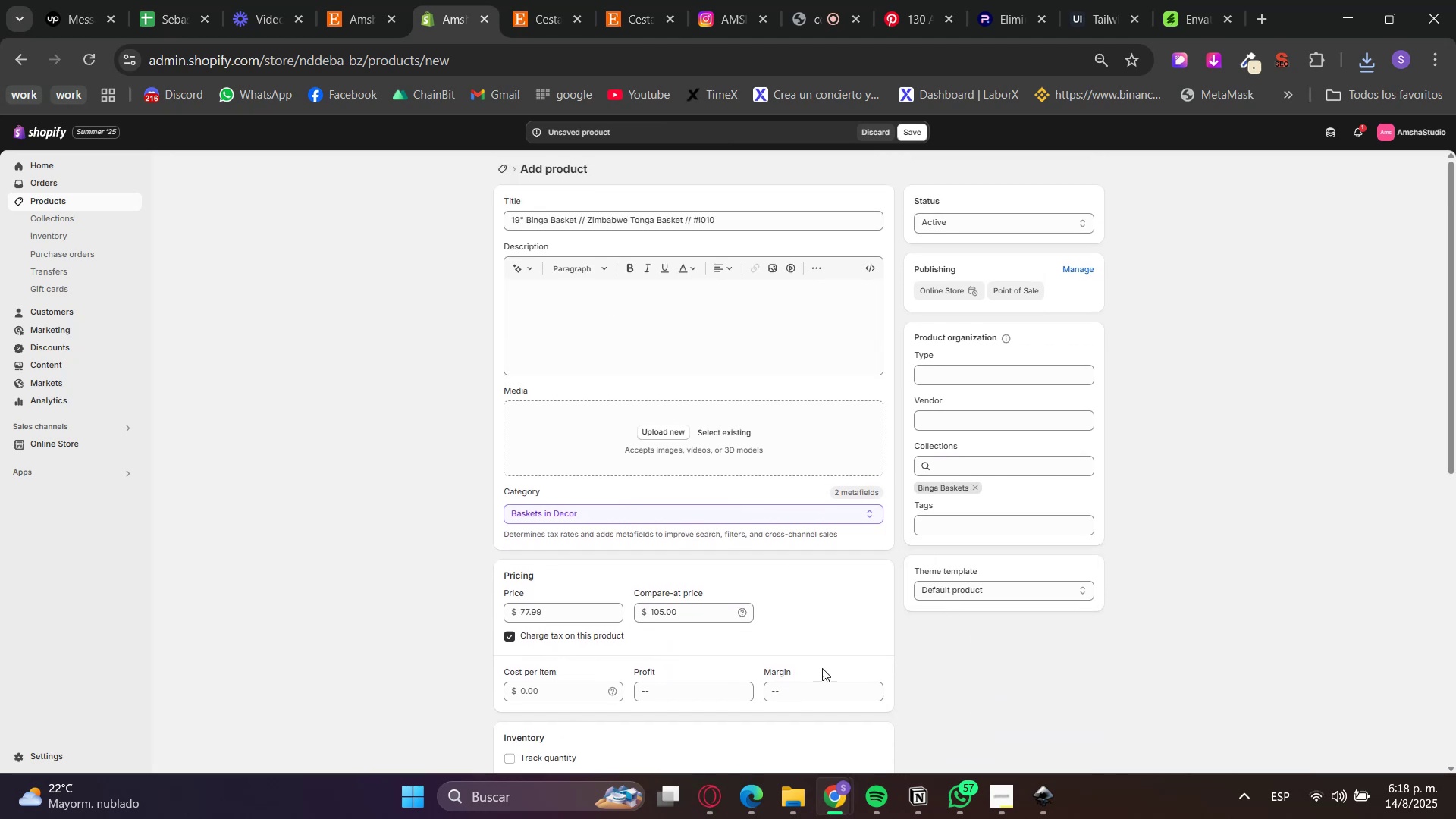 
left_click([657, 339])
 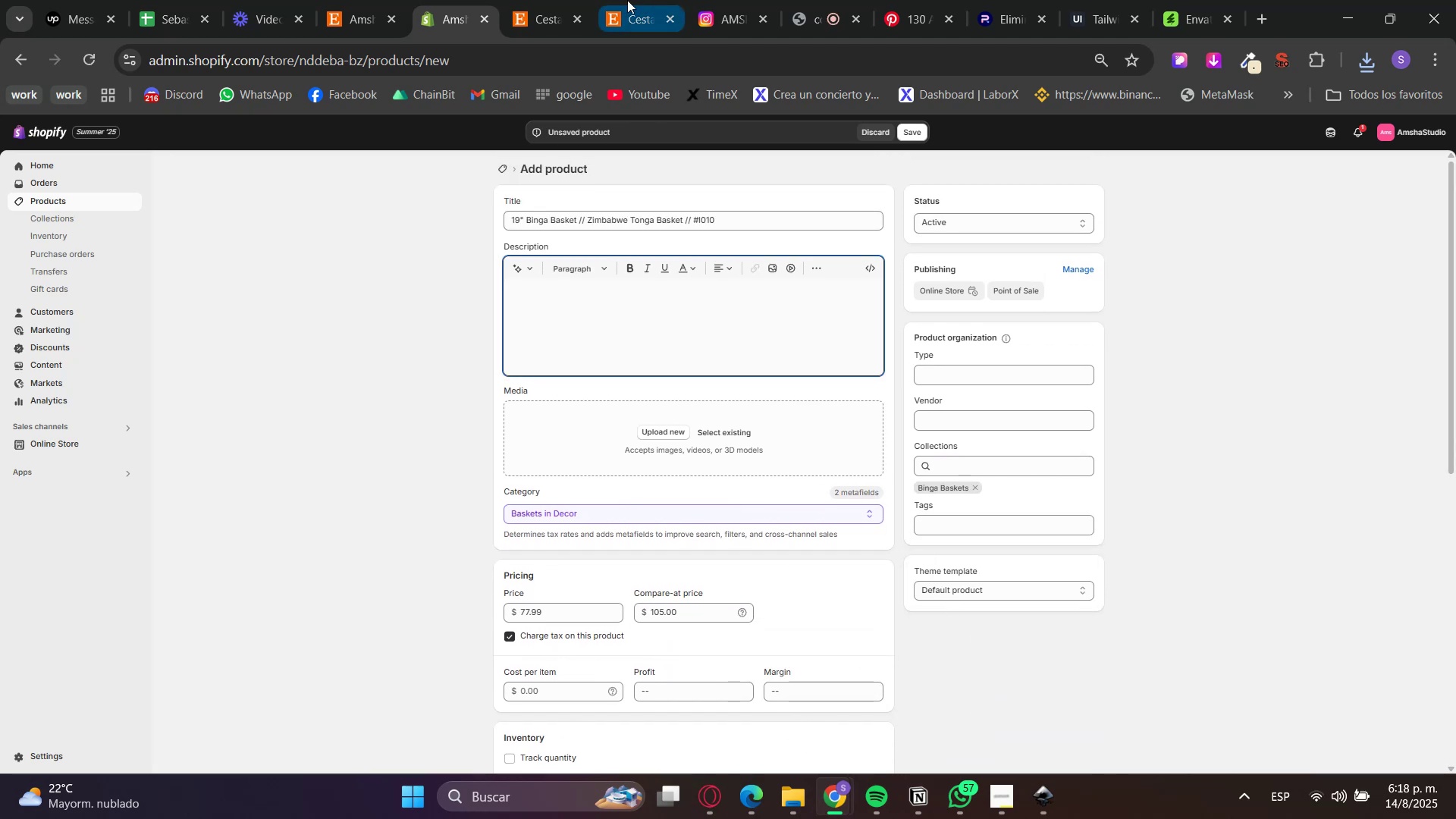 
left_click([562, 0])
 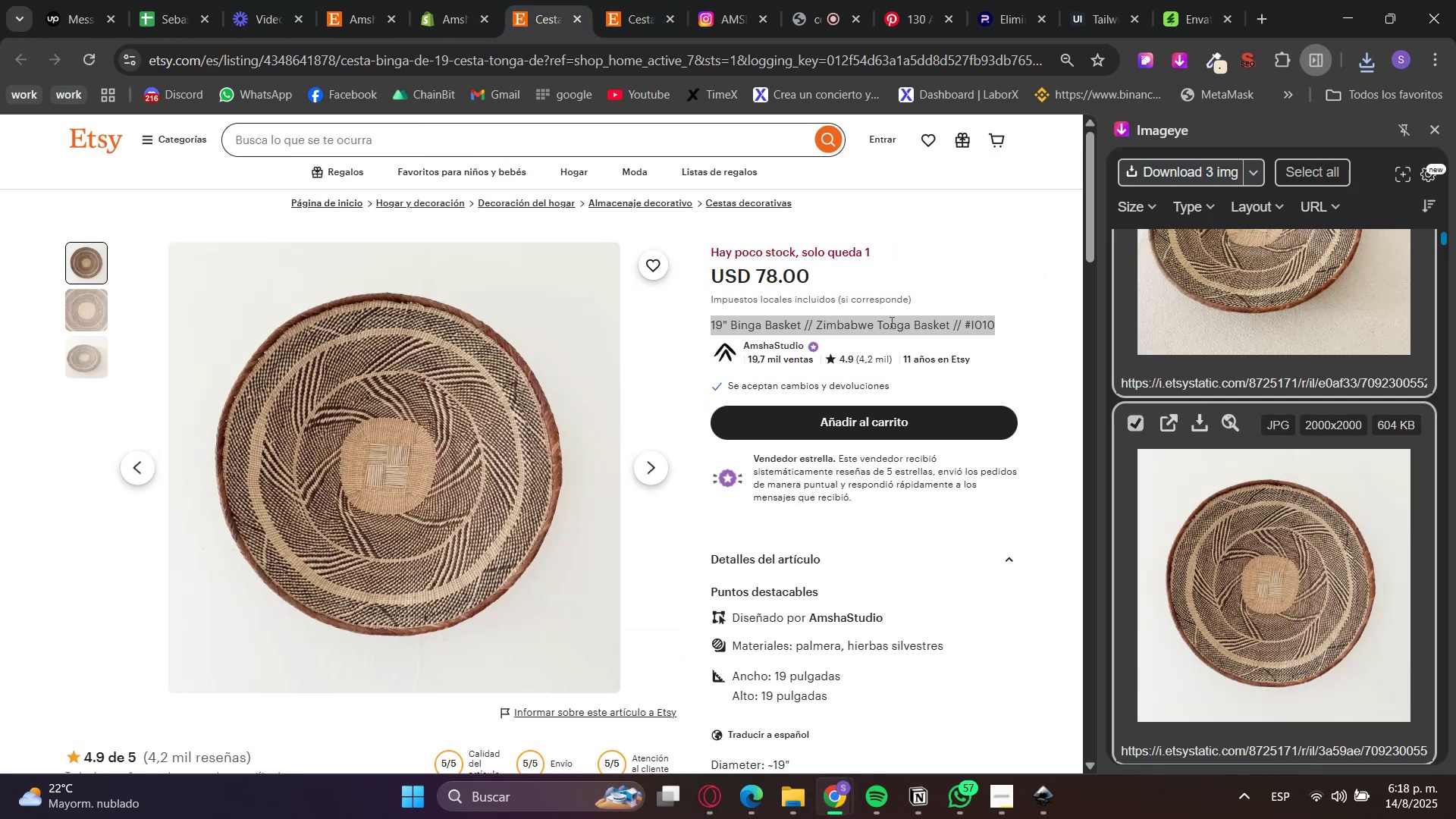 
scroll: coordinate [865, 371], scroll_direction: down, amount: 4.0
 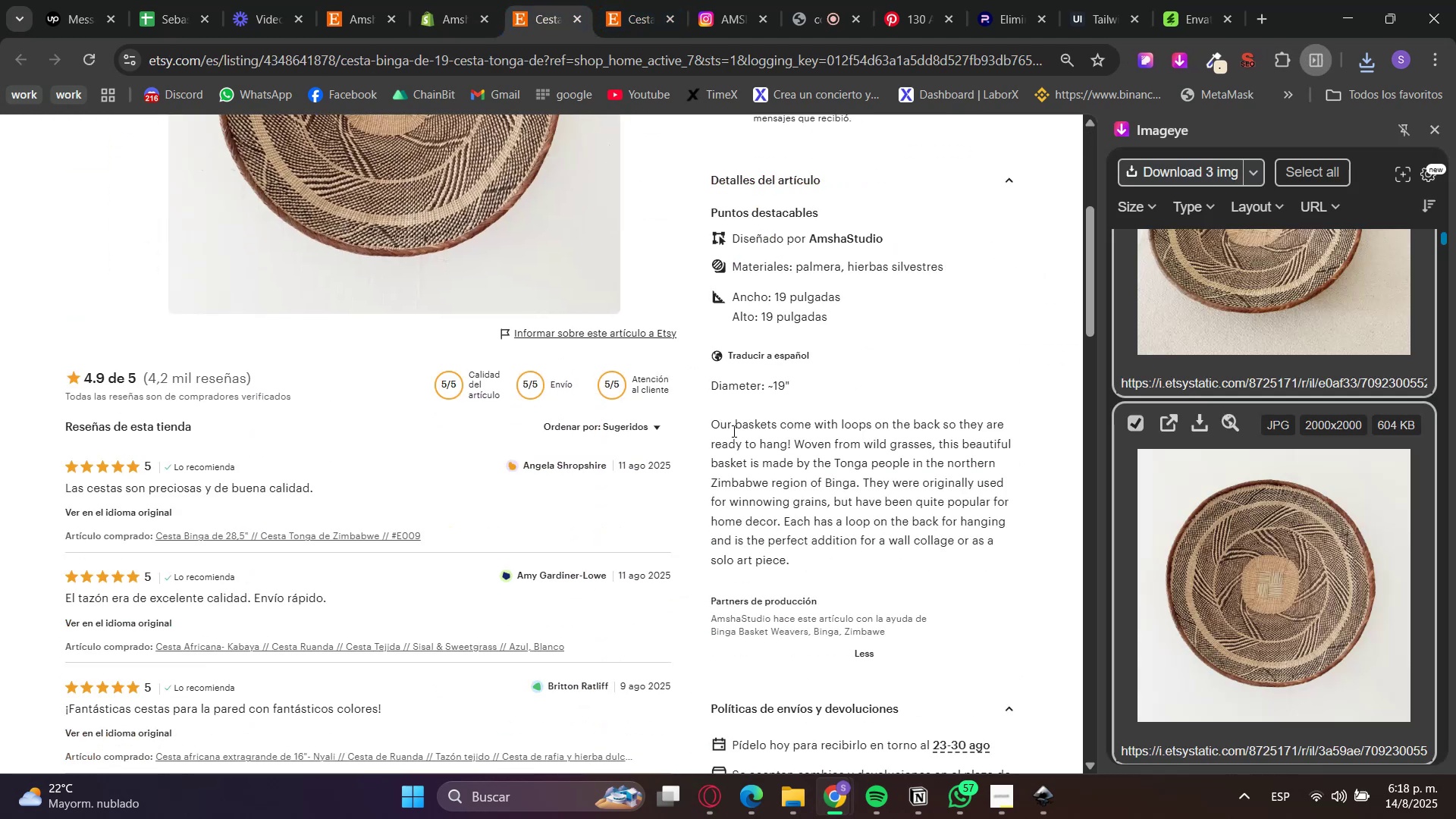 
double_click([726, 443])
 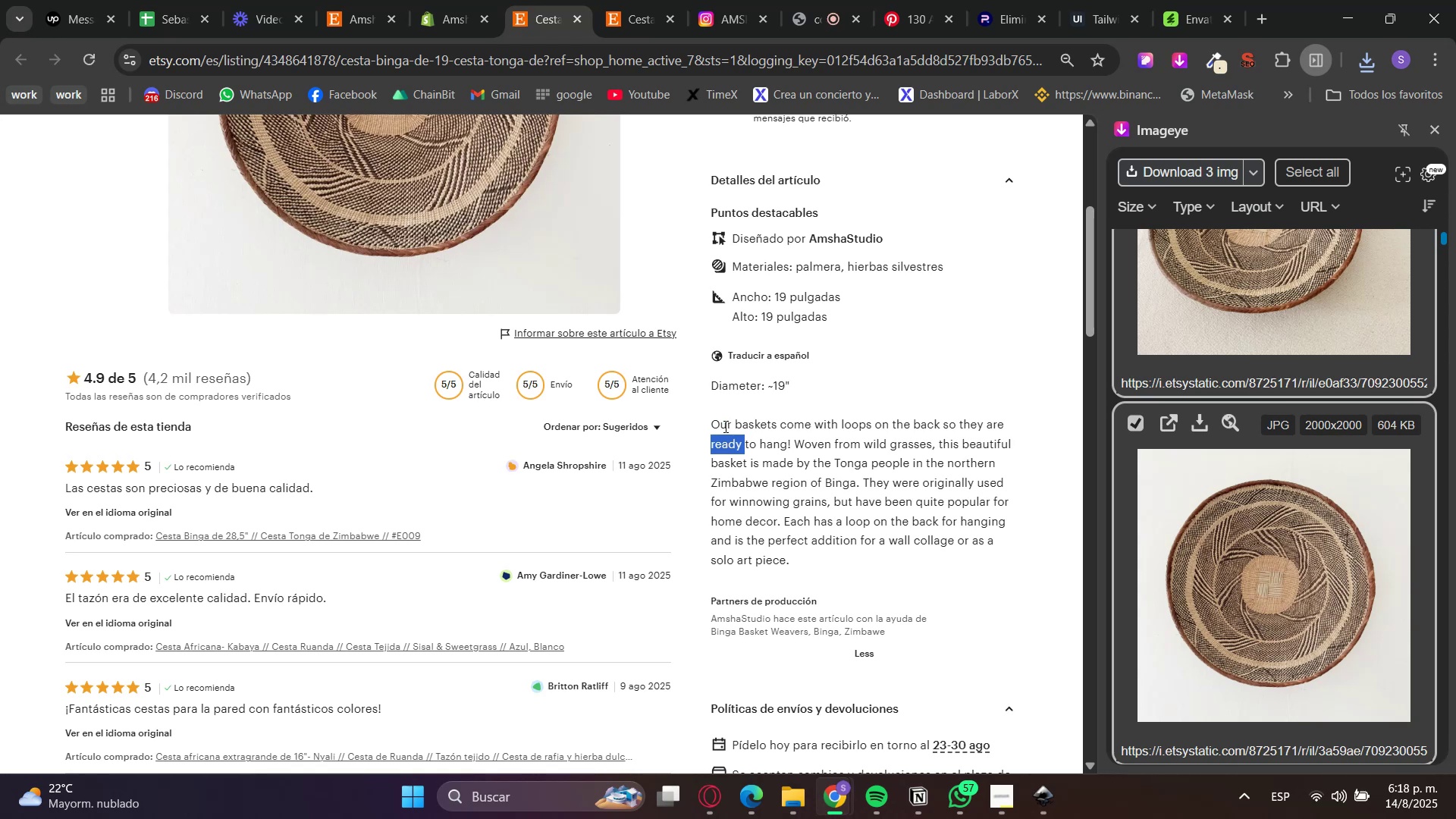 
triple_click([724, 384])
 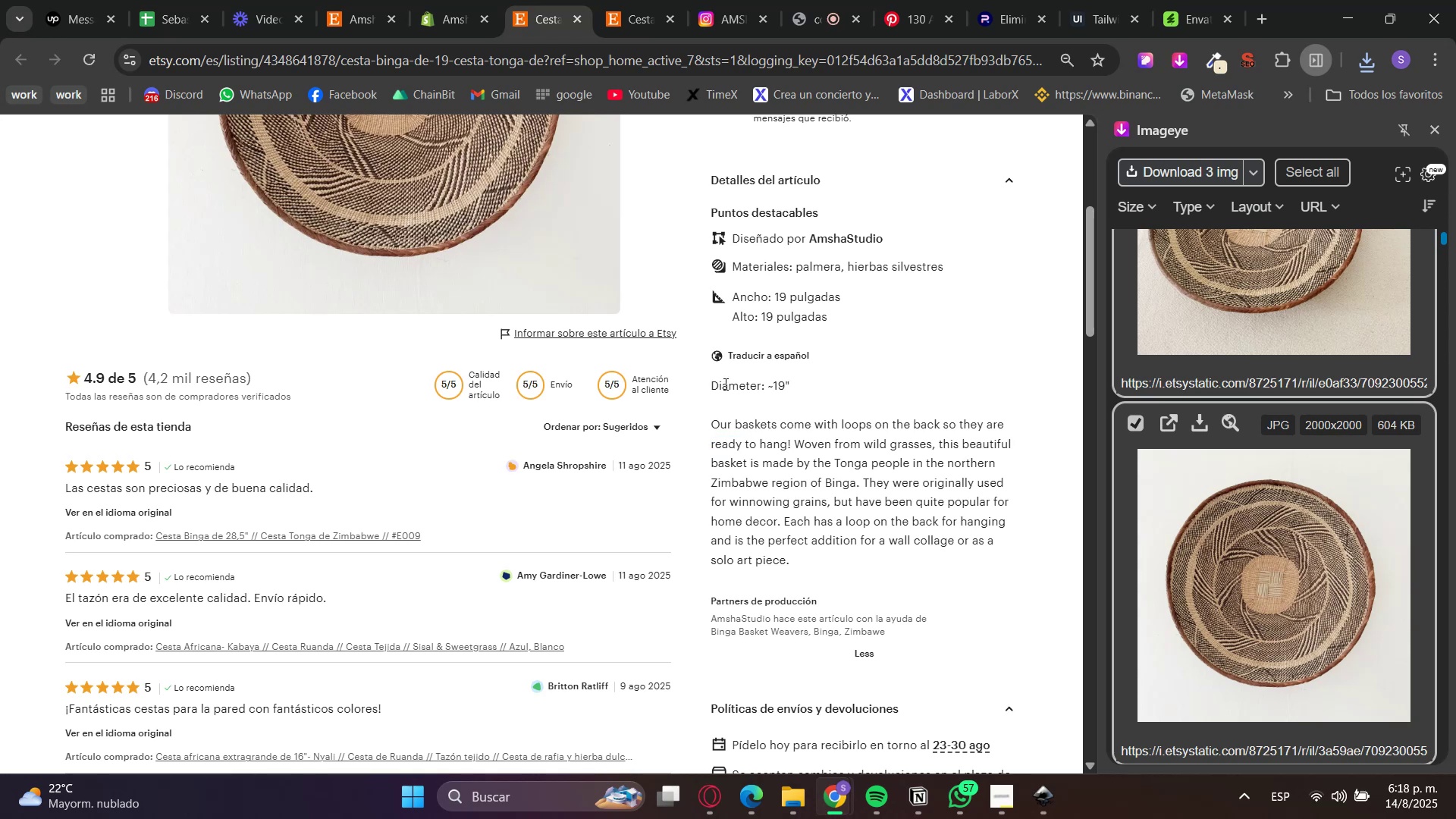 
triple_click([724, 384])
 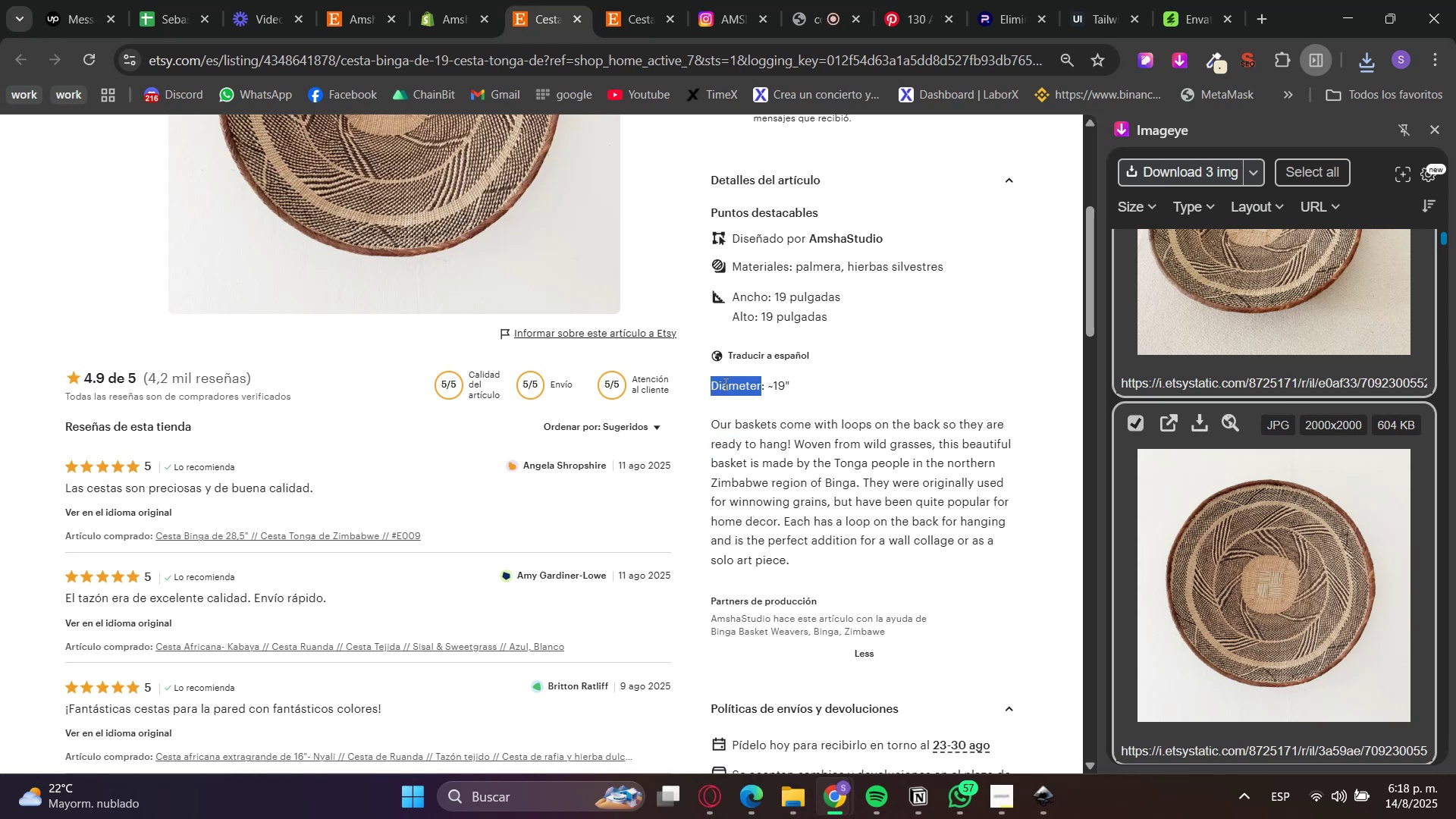 
left_click_drag(start_coordinate=[724, 384], to_coordinate=[758, 503])
 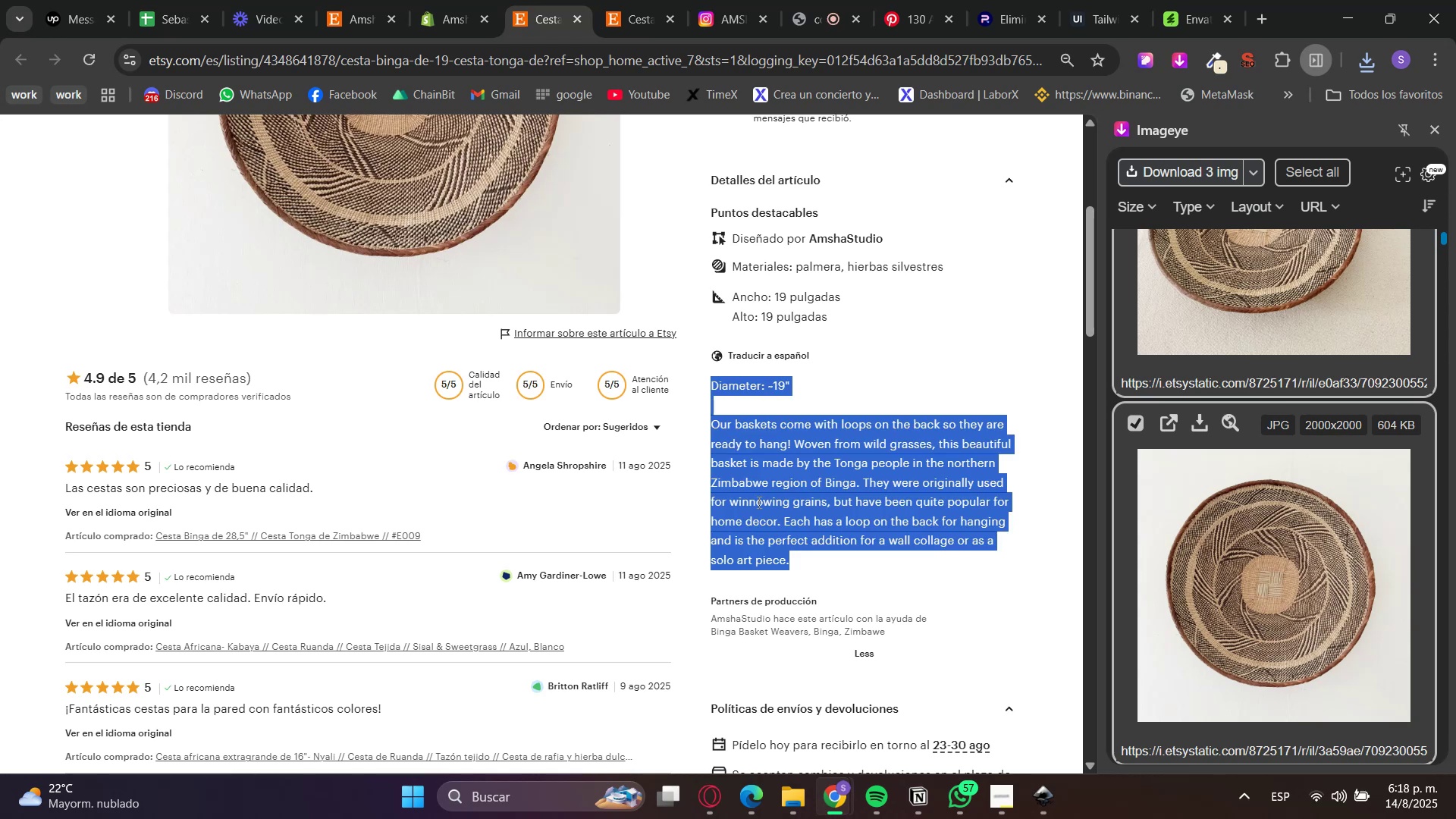 
key(Control+C)
 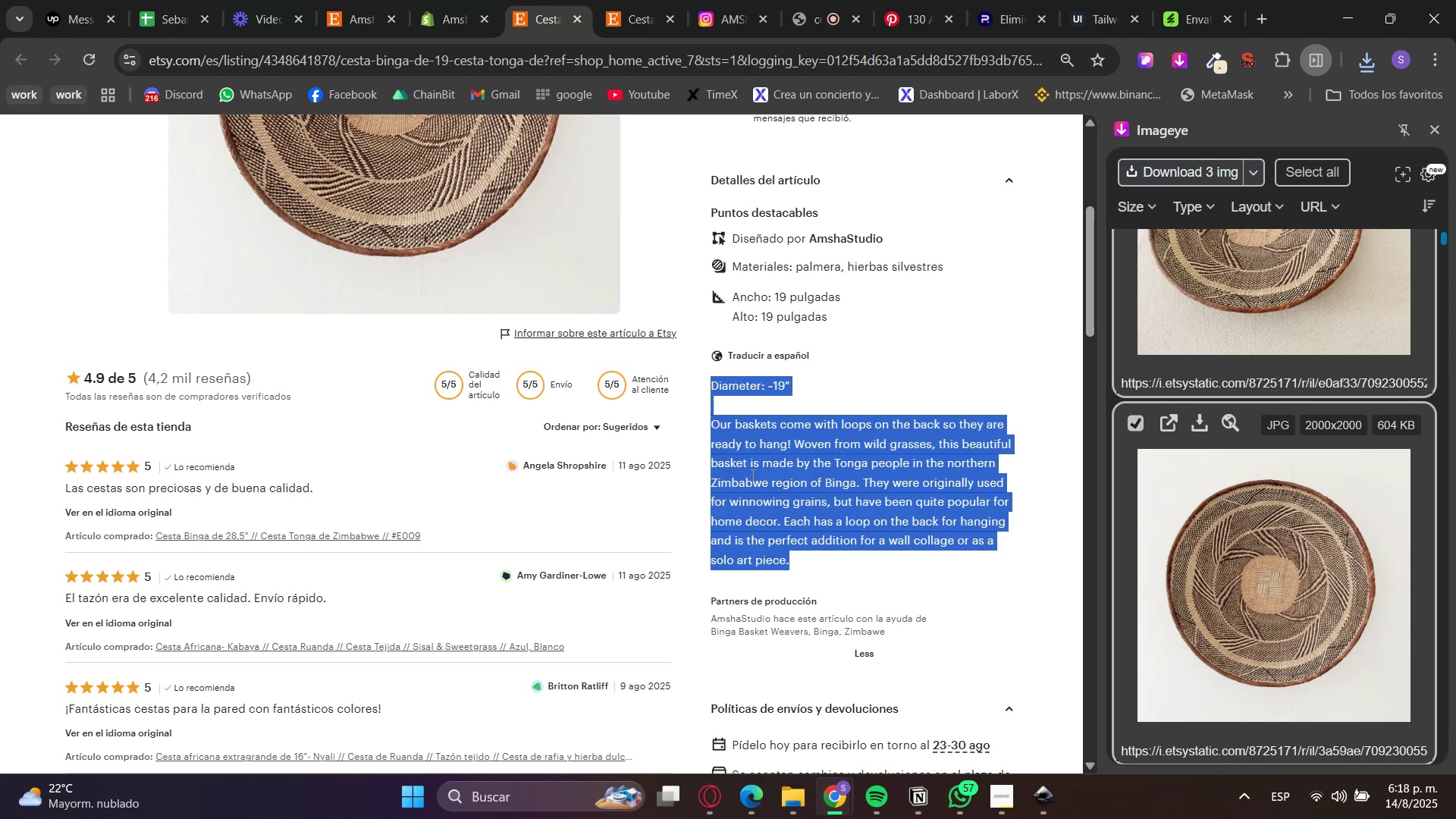 
key(Control+C)
 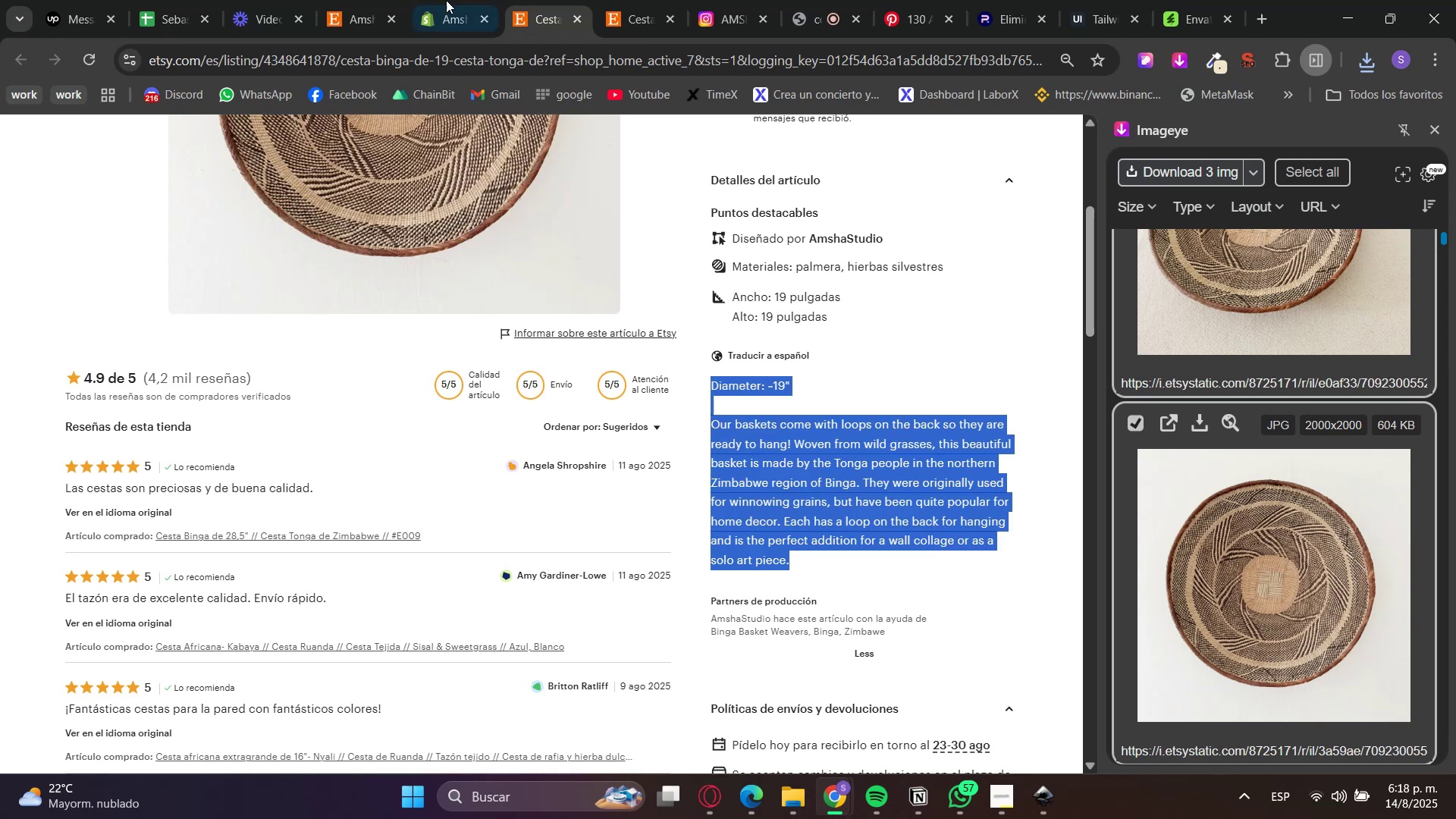 
key(Control+V)
 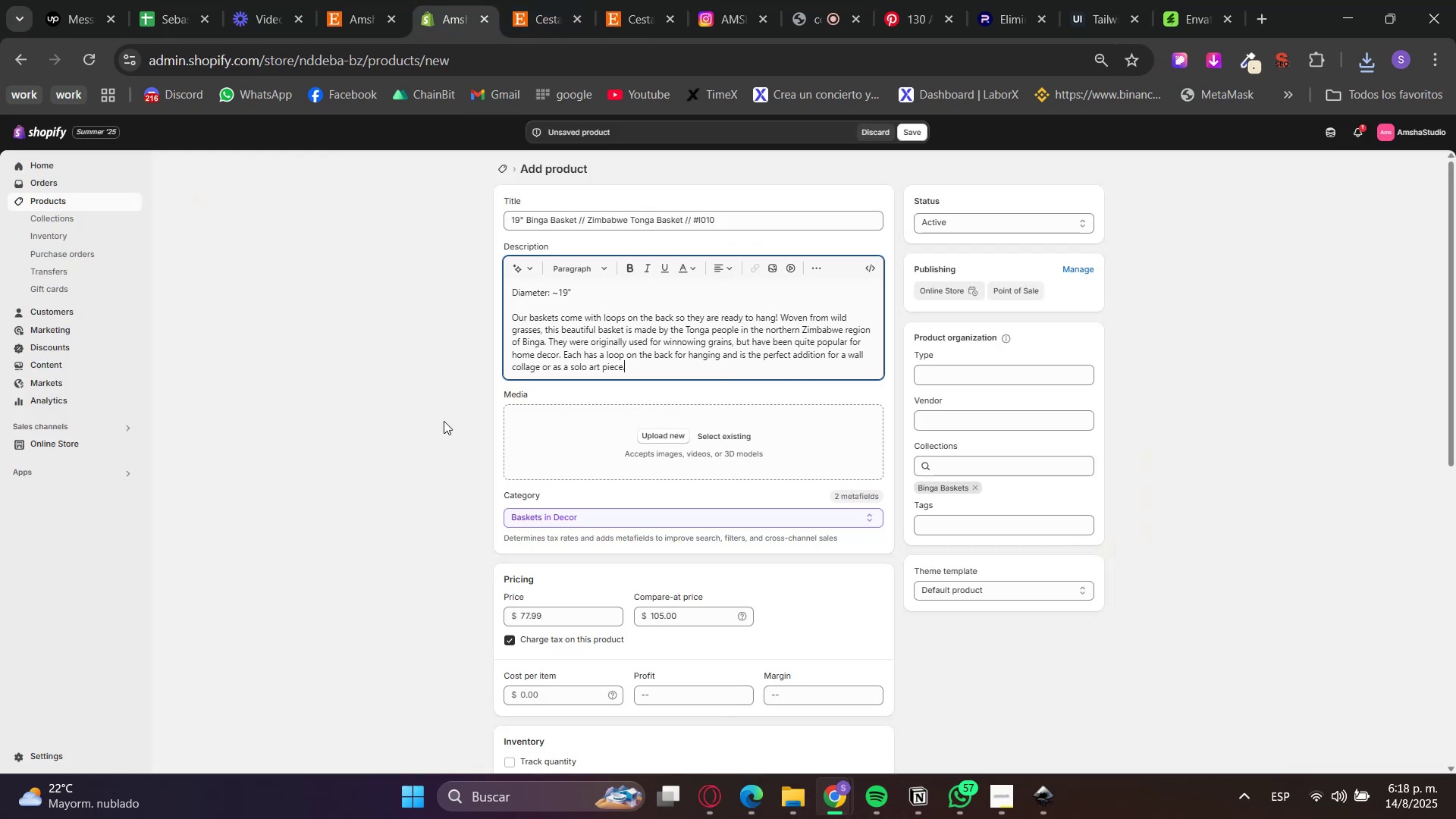 
left_click([441, 422])
 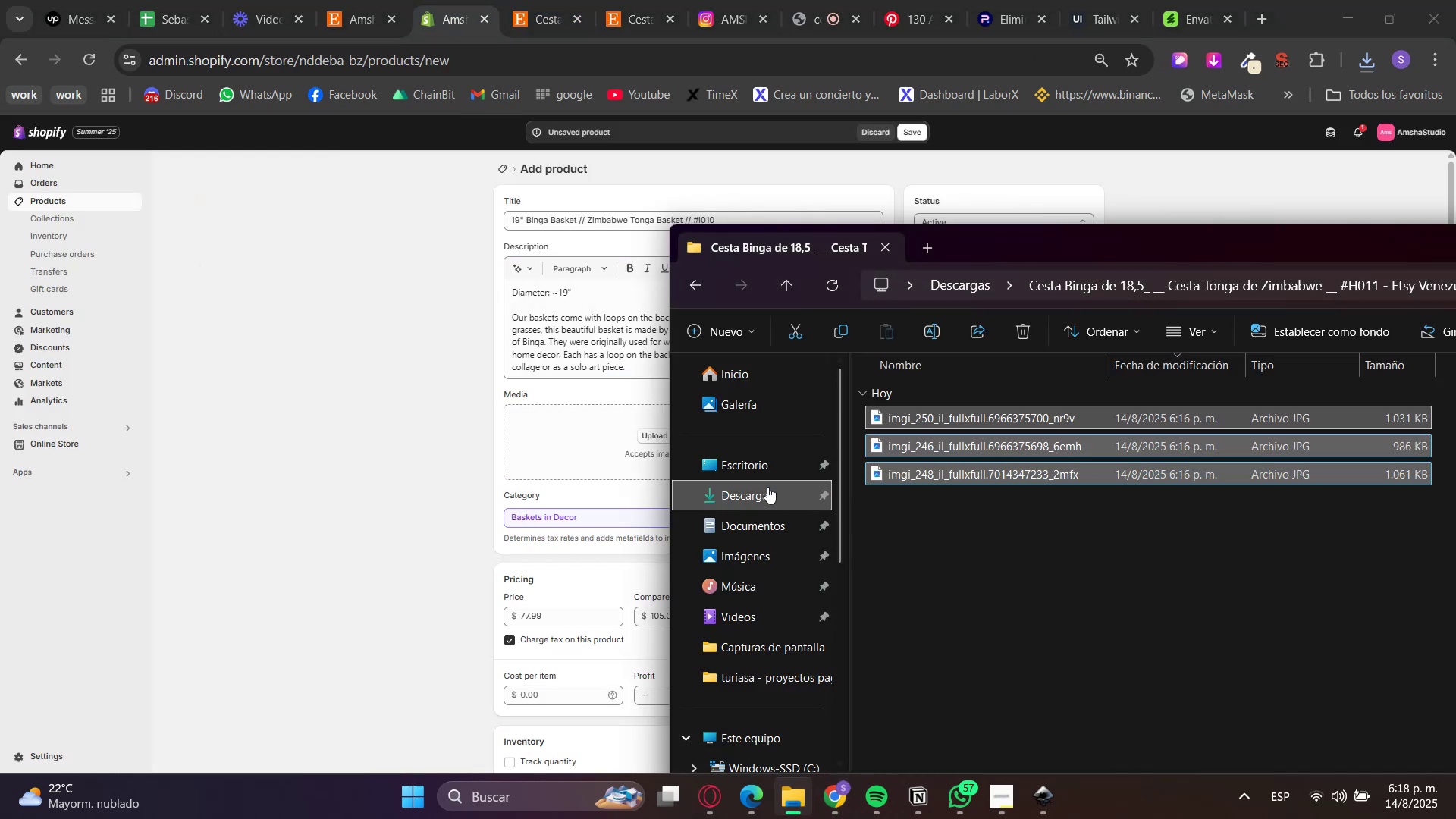 
double_click([919, 629])
 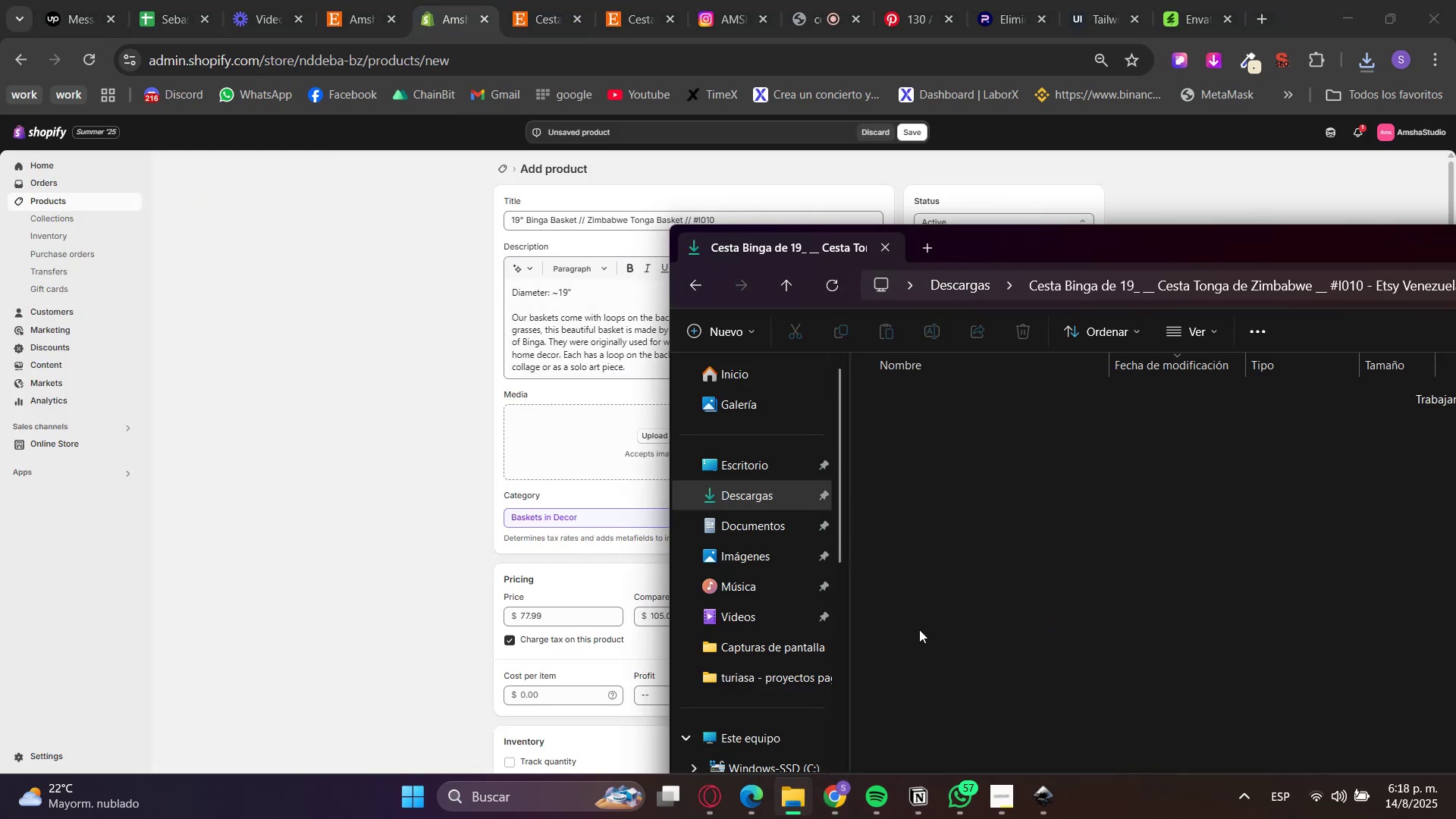 
left_click_drag(start_coordinate=[957, 615], to_coordinate=[933, 321])
 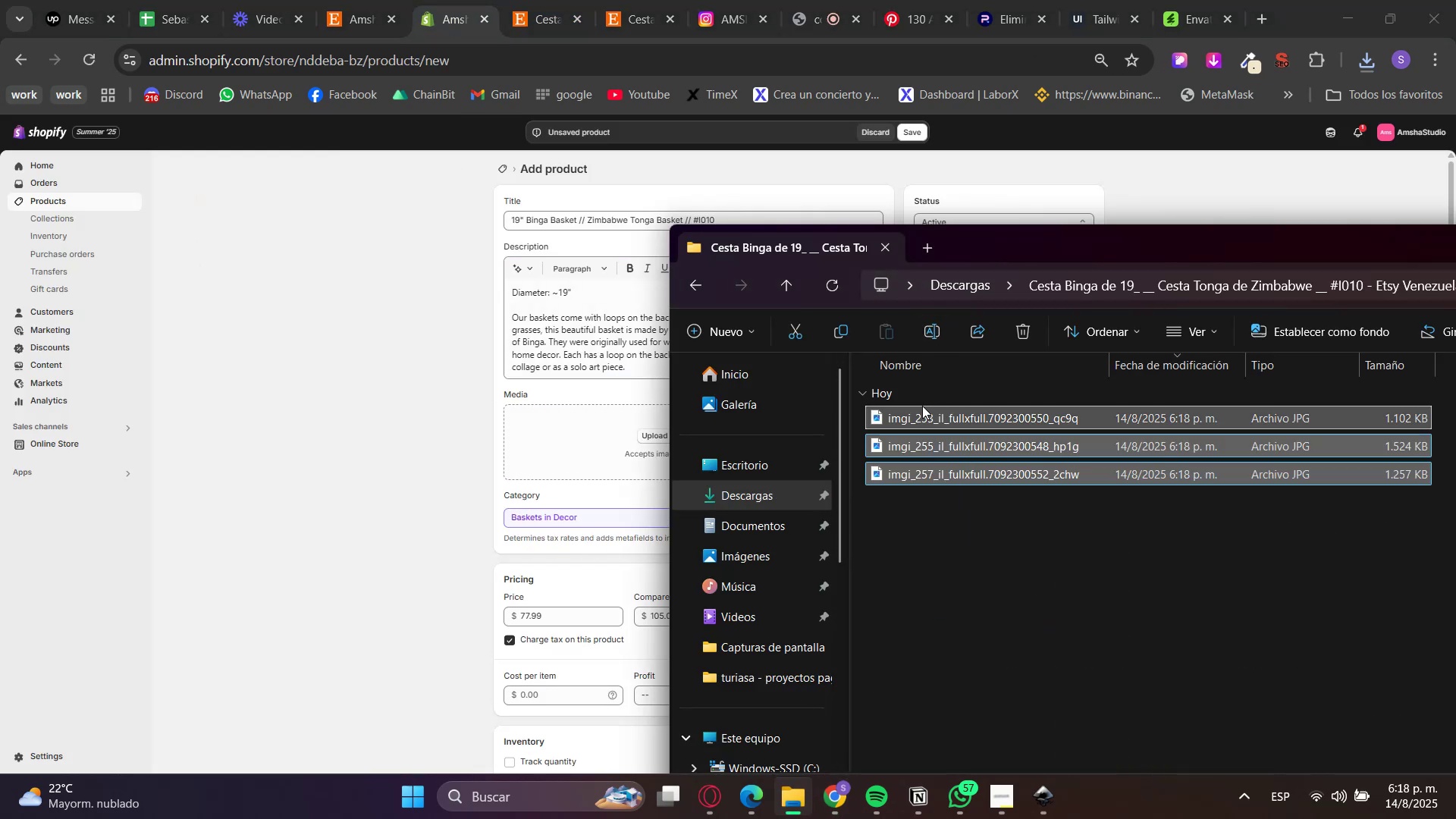 
left_click_drag(start_coordinate=[921, 419], to_coordinate=[565, 447])
 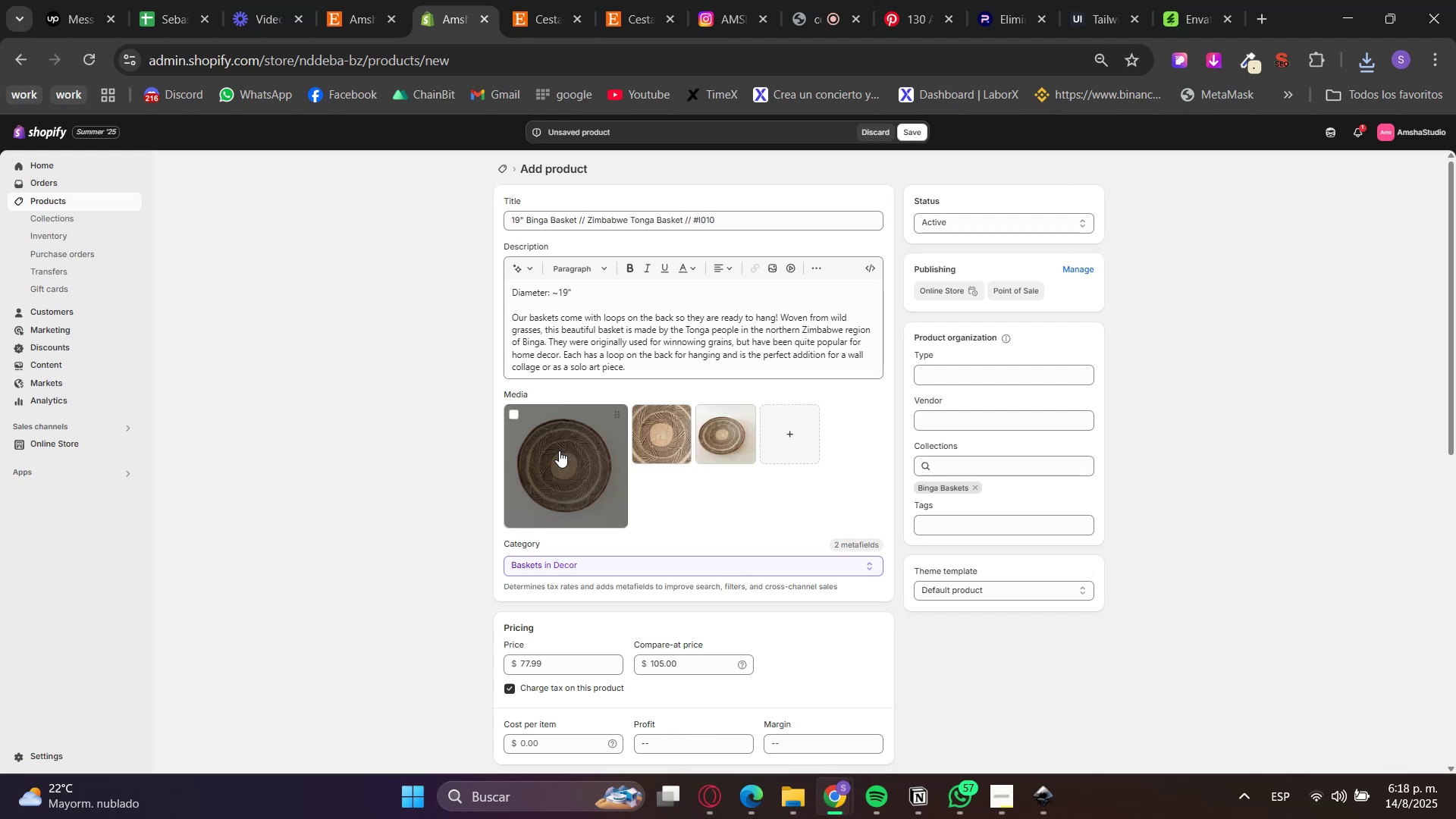 
wait(11.98)
 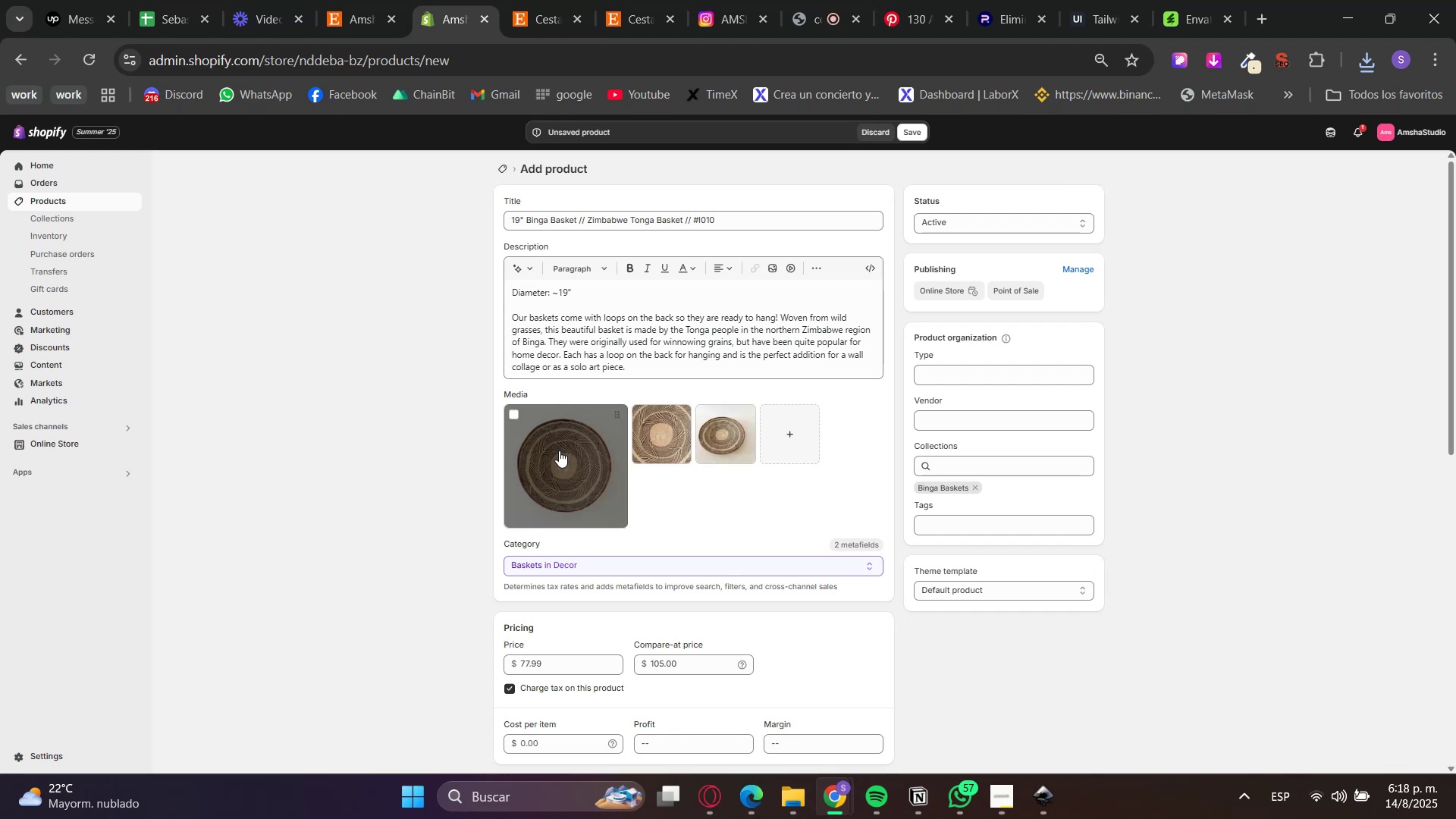 
left_click([912, 130])
 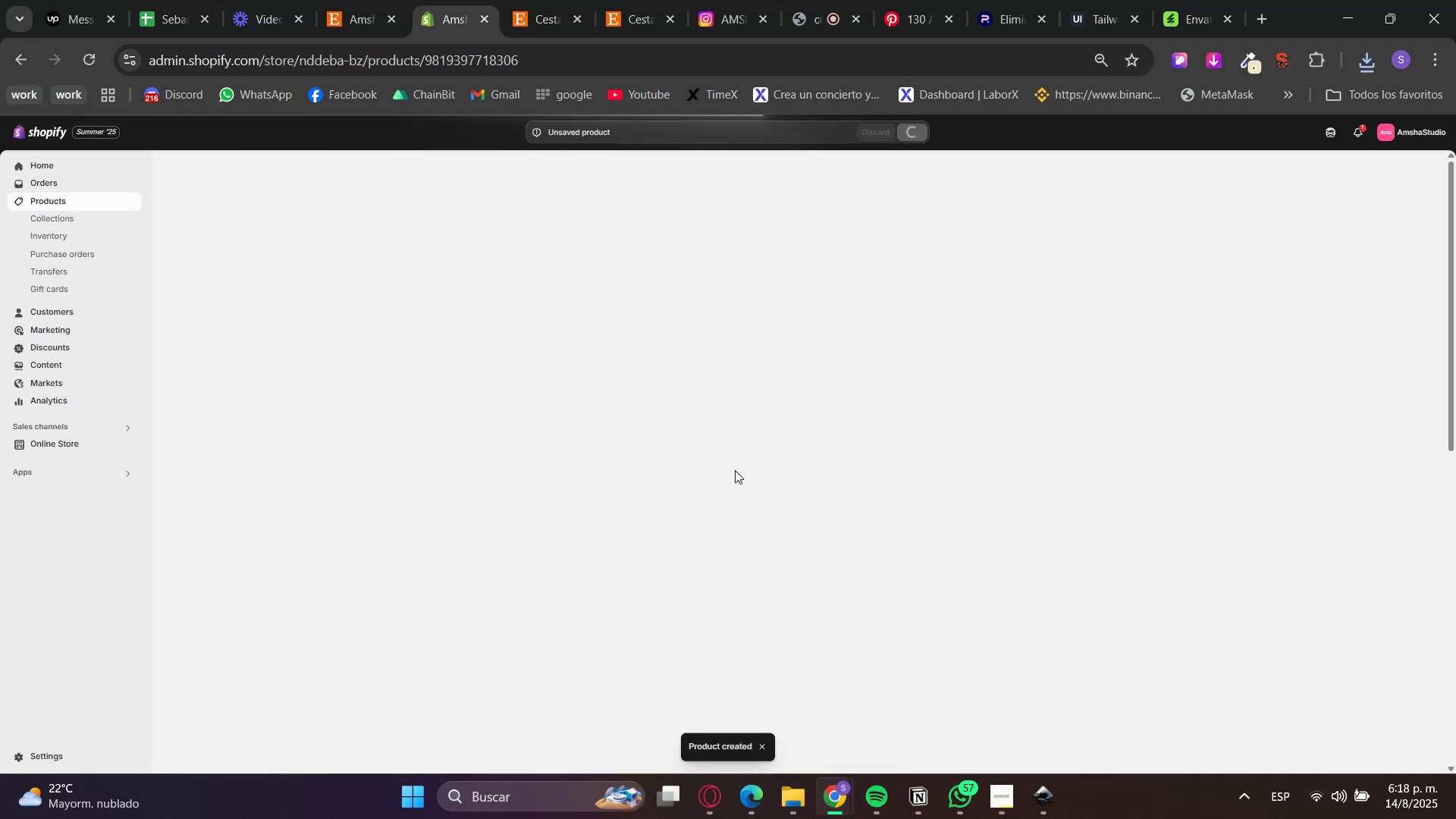 
left_click([530, 227])
 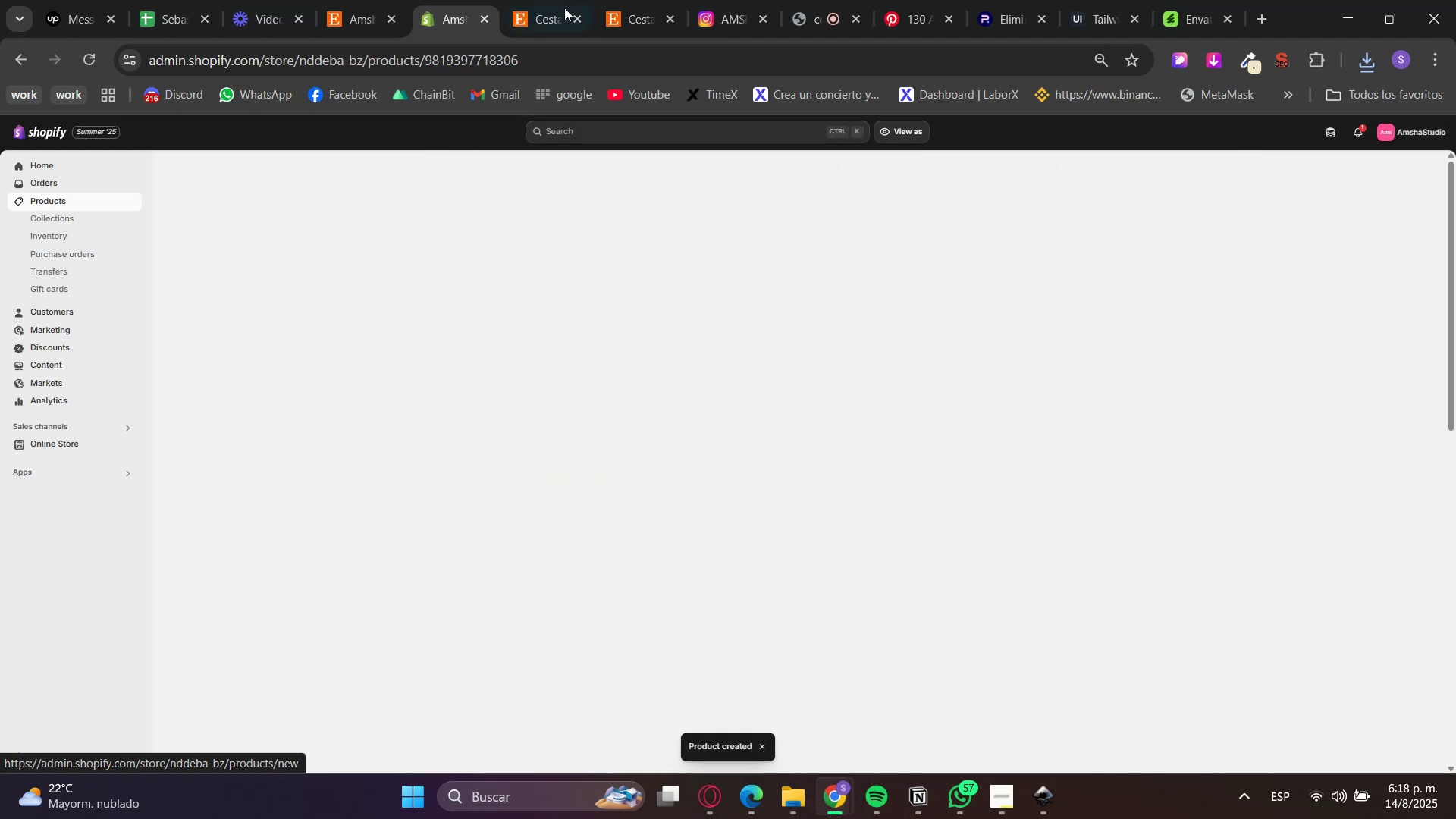 
left_click([556, 0])
 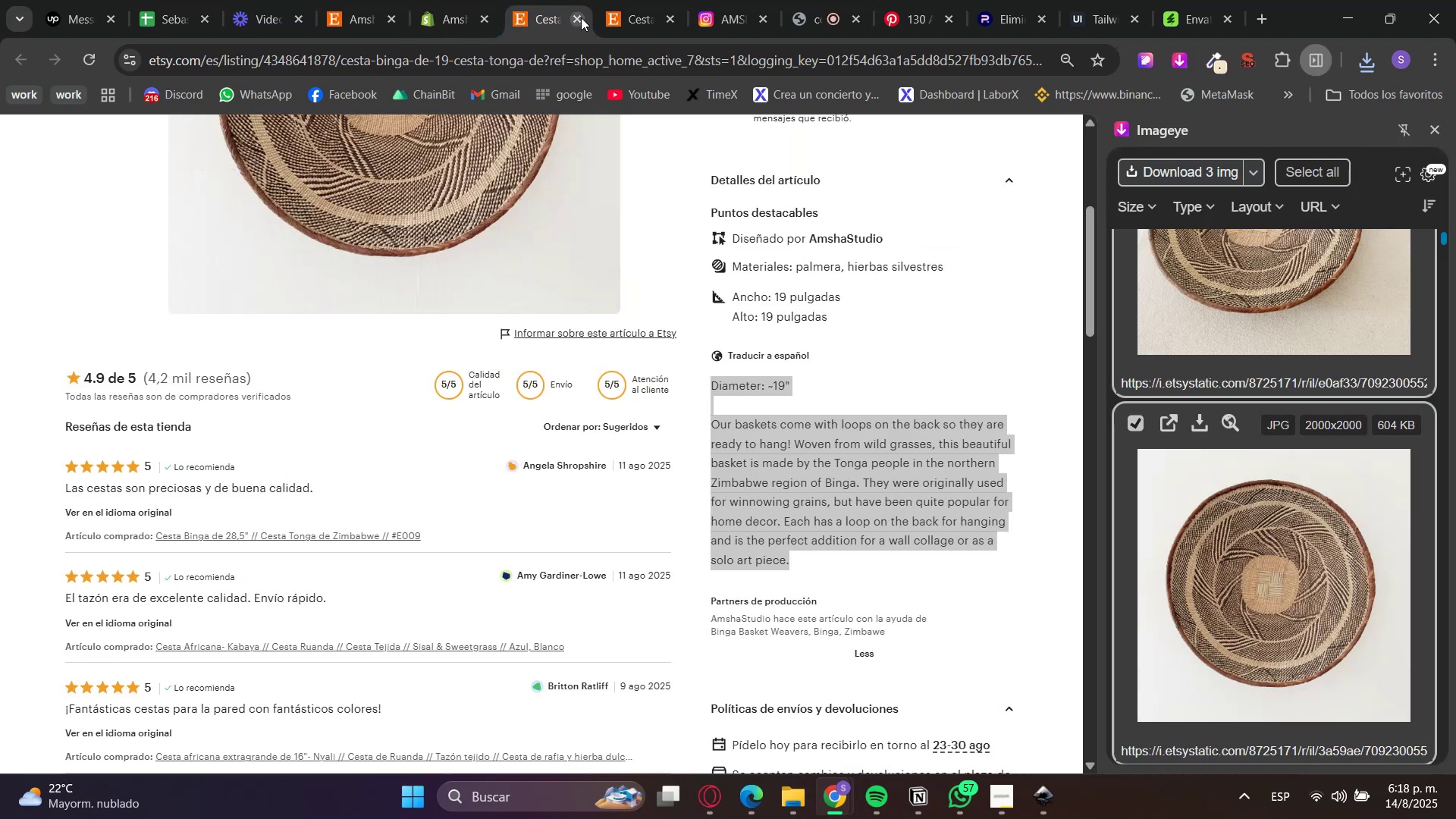 
left_click([581, 17])
 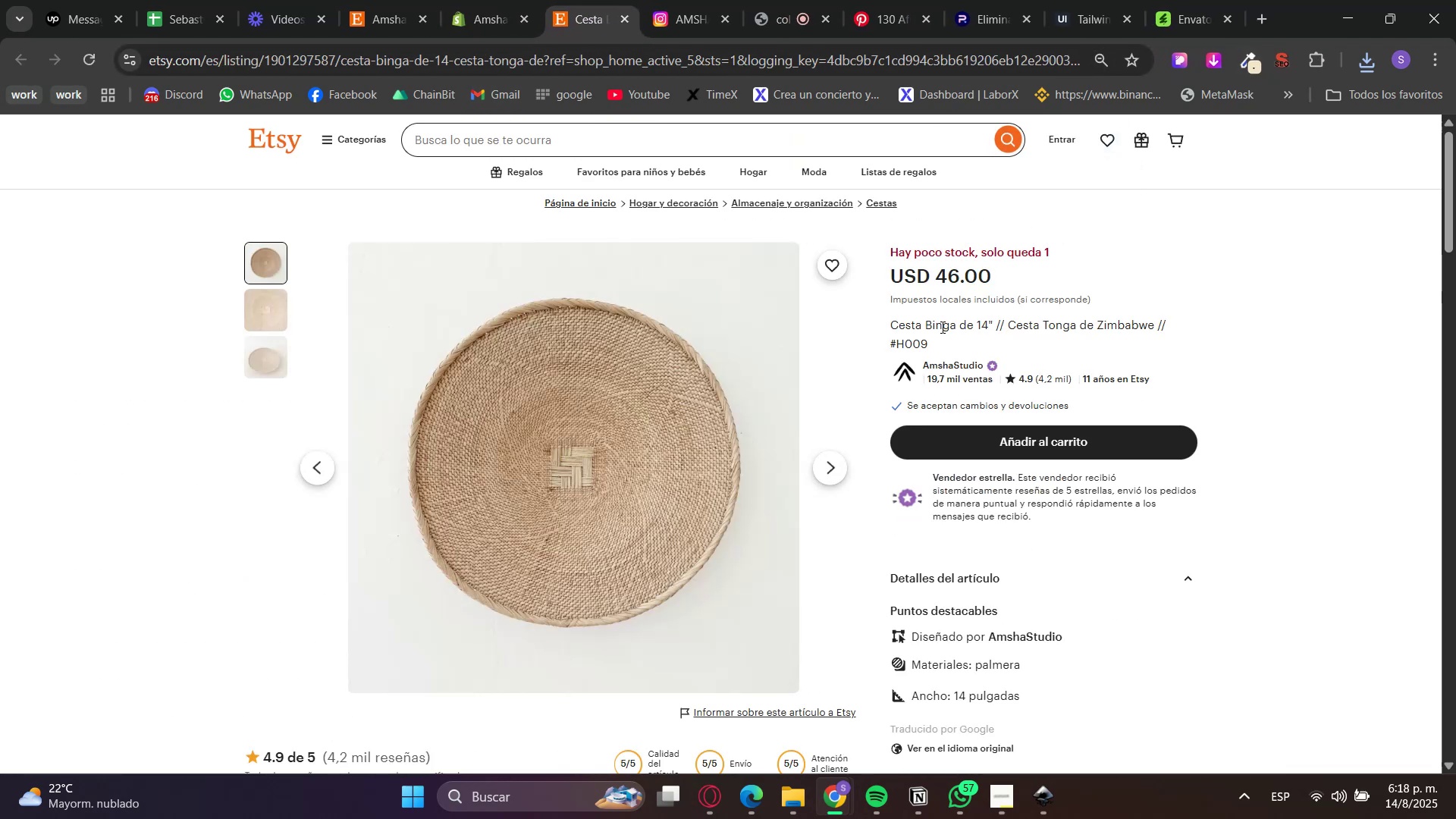 
scroll: coordinate [962, 564], scroll_direction: down, amount: 2.0
 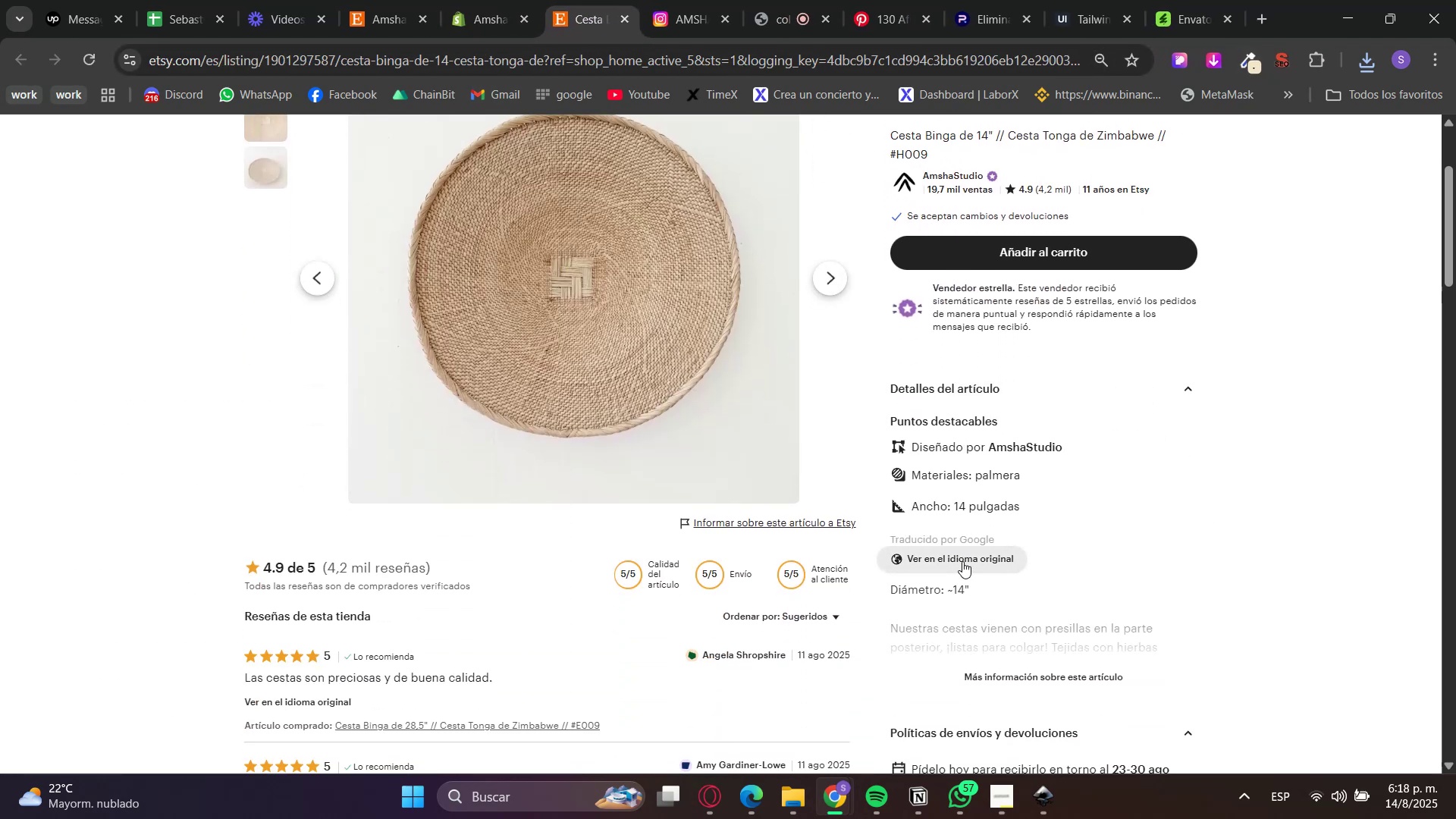 
left_click([960, 560])
 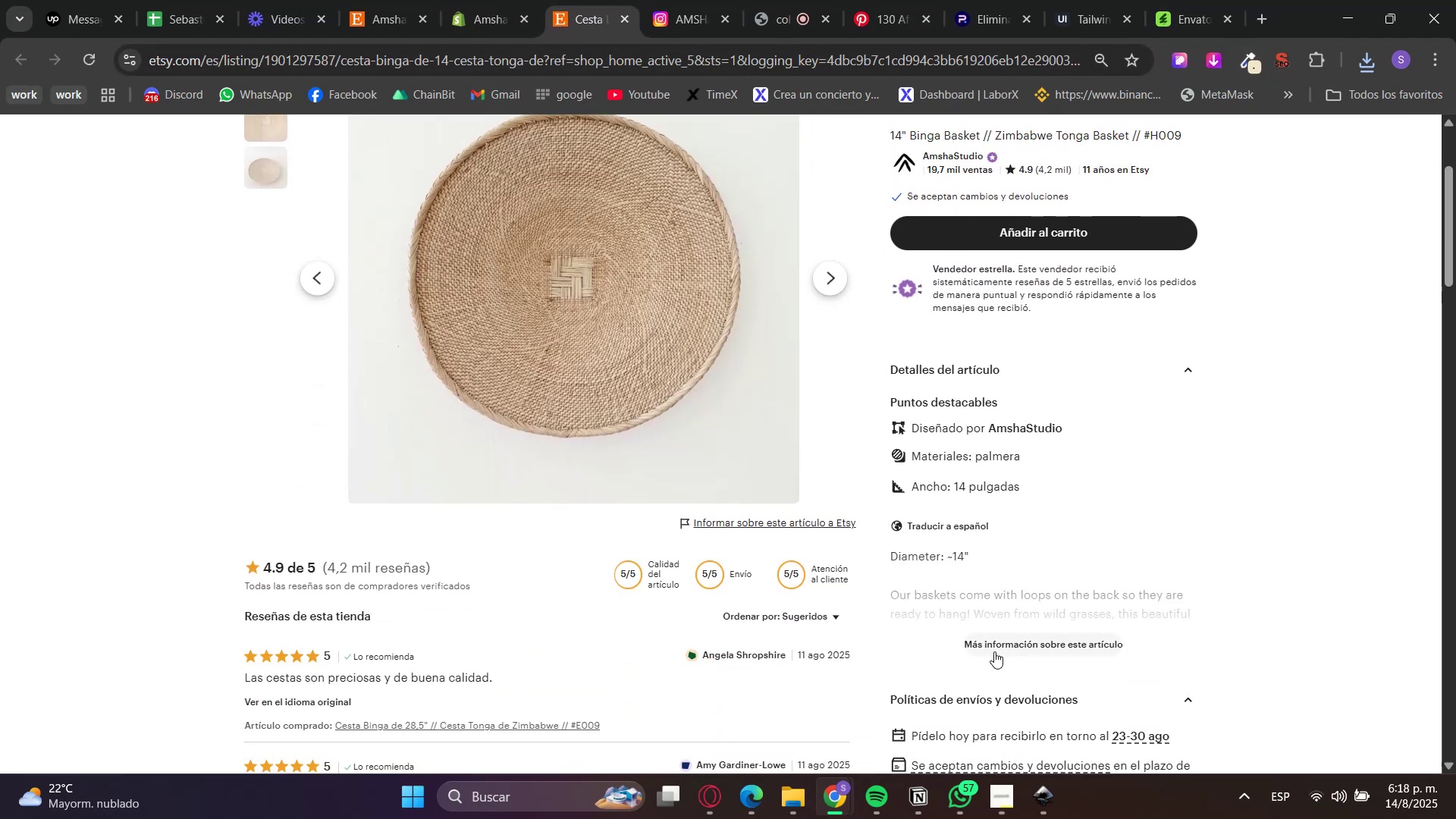 
left_click([997, 642])
 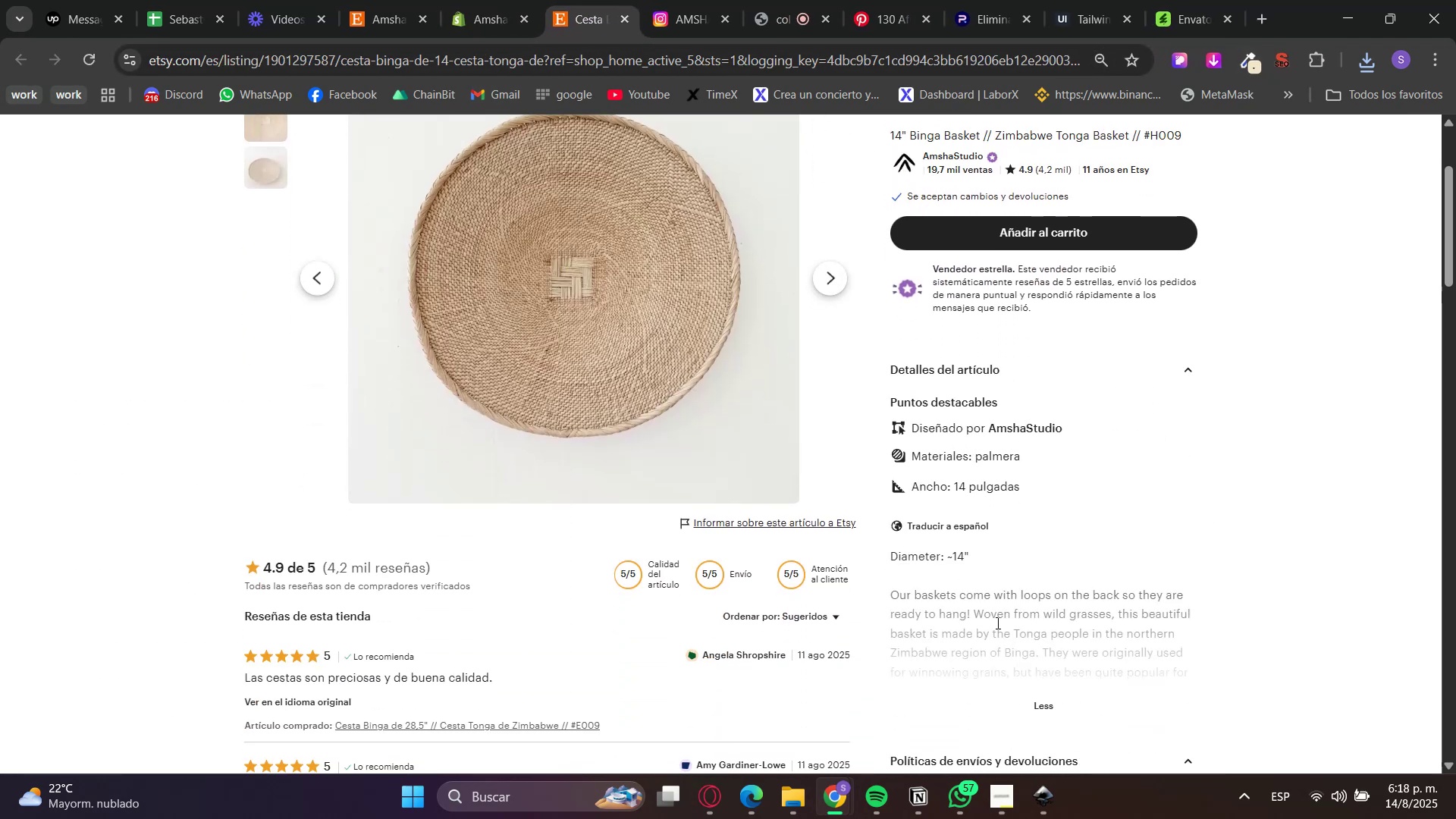 
scroll: coordinate [1000, 466], scroll_direction: up, amount: 2.0
 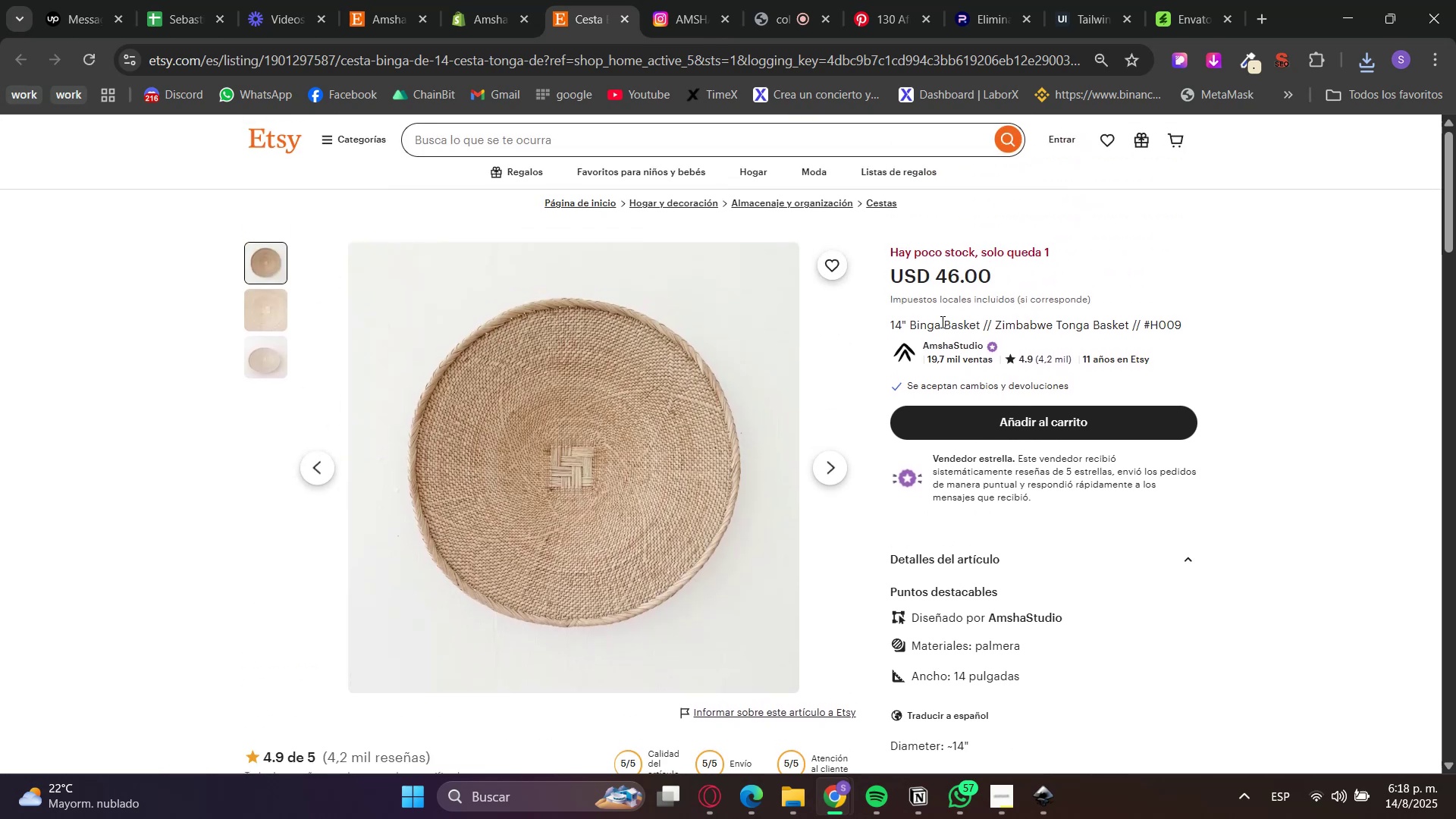 
double_click([940, 322])
 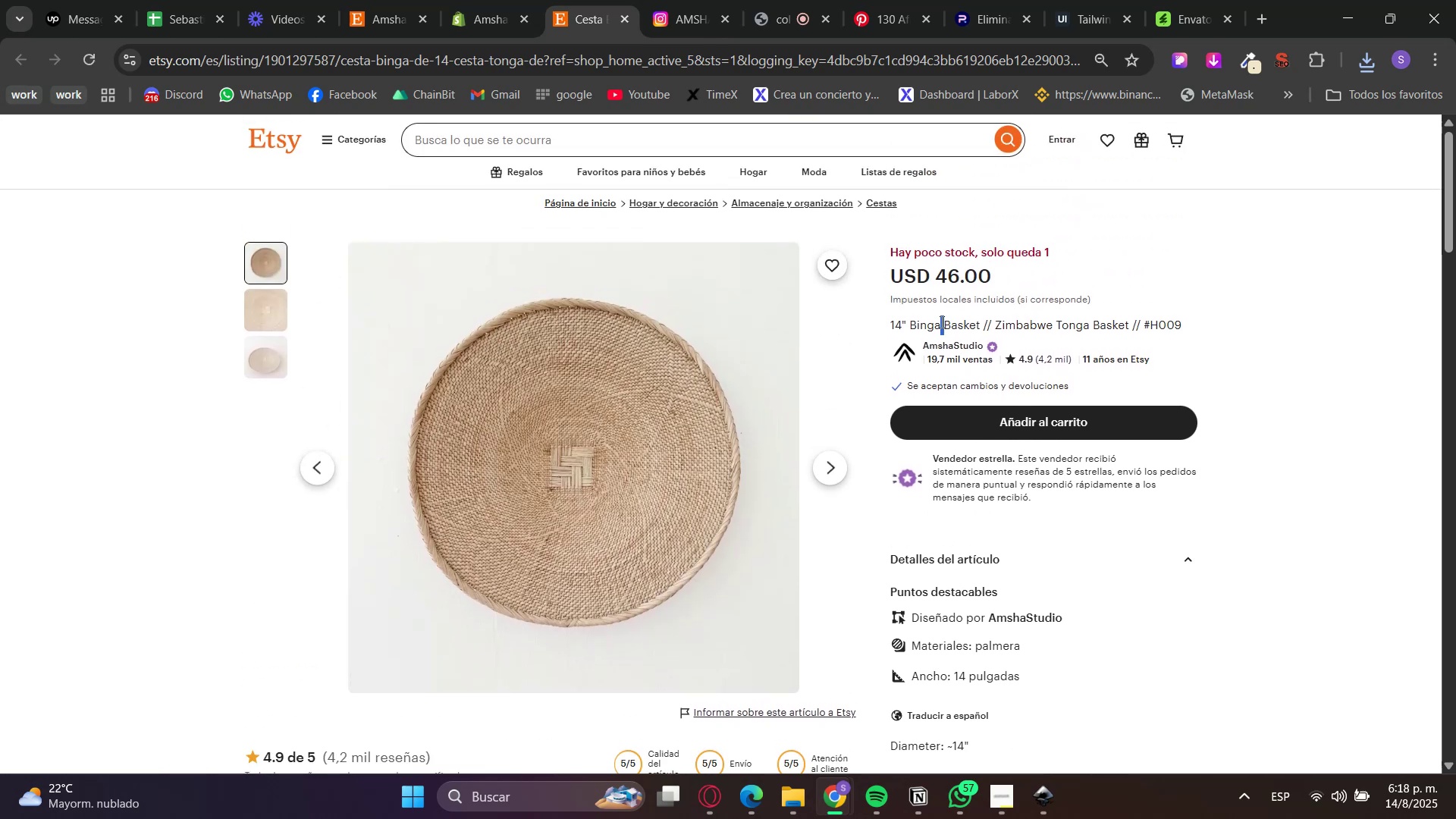 
triple_click([940, 322])
 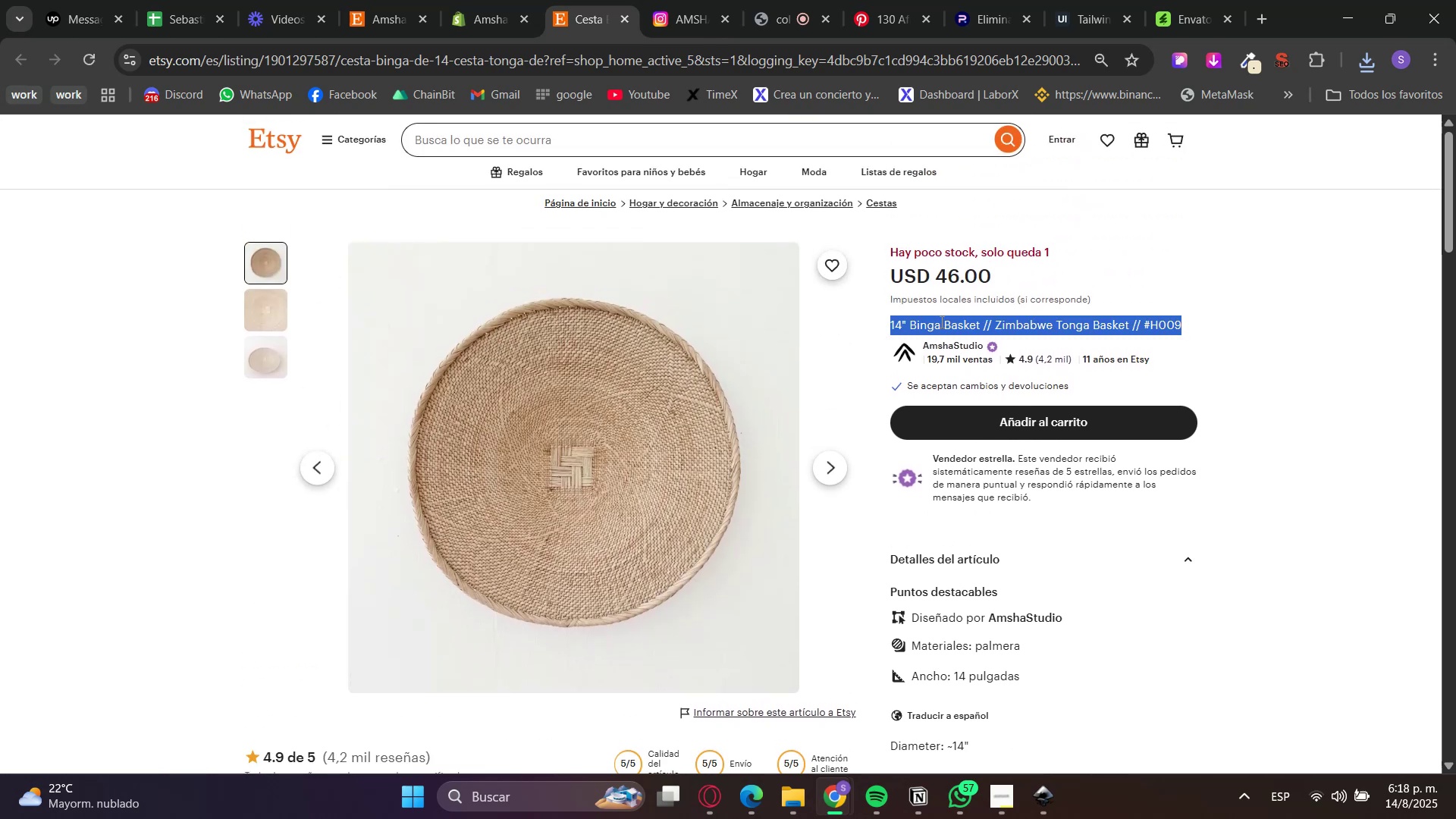 
key(Control+C)
 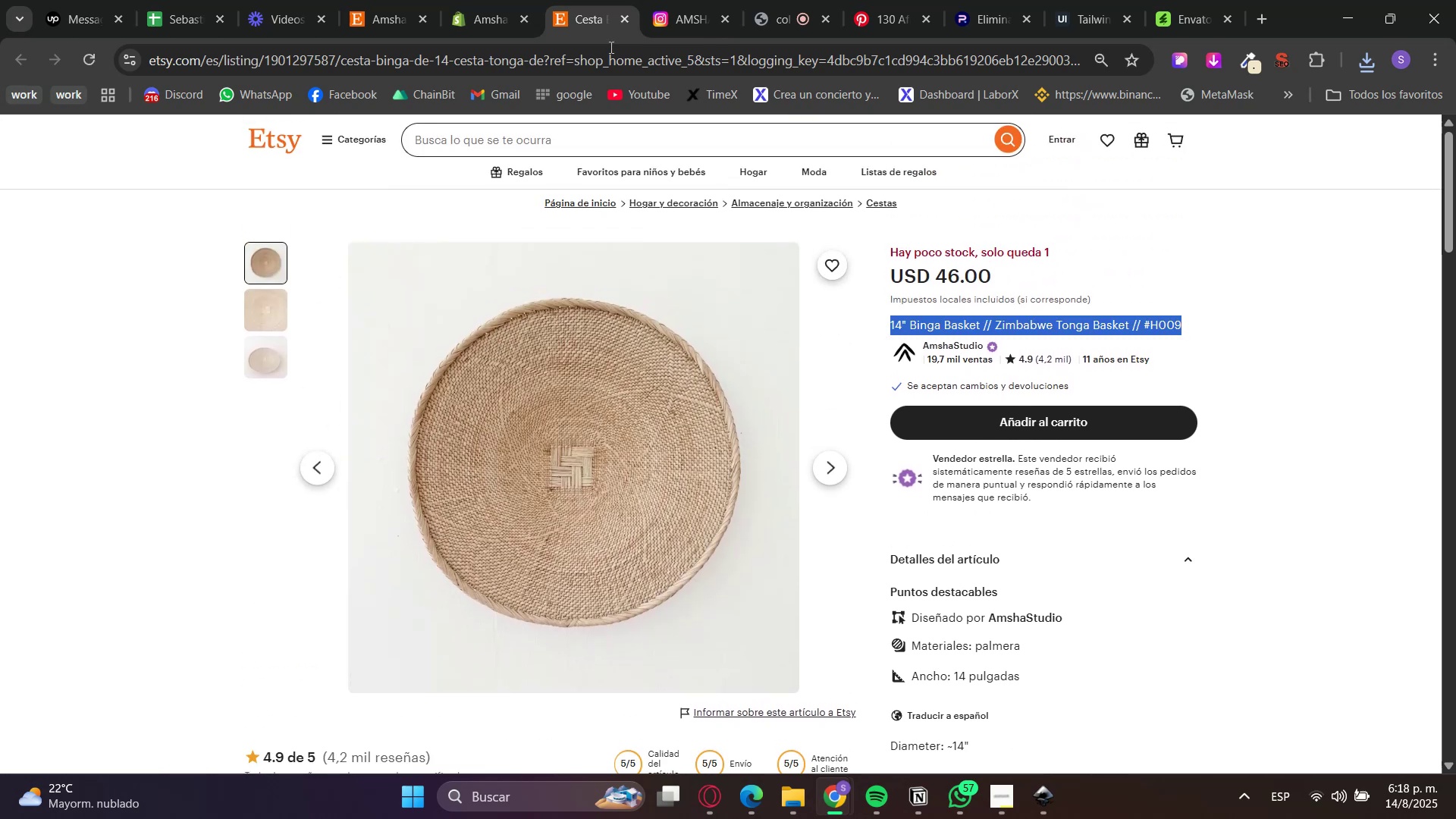 
key(Control+C)
 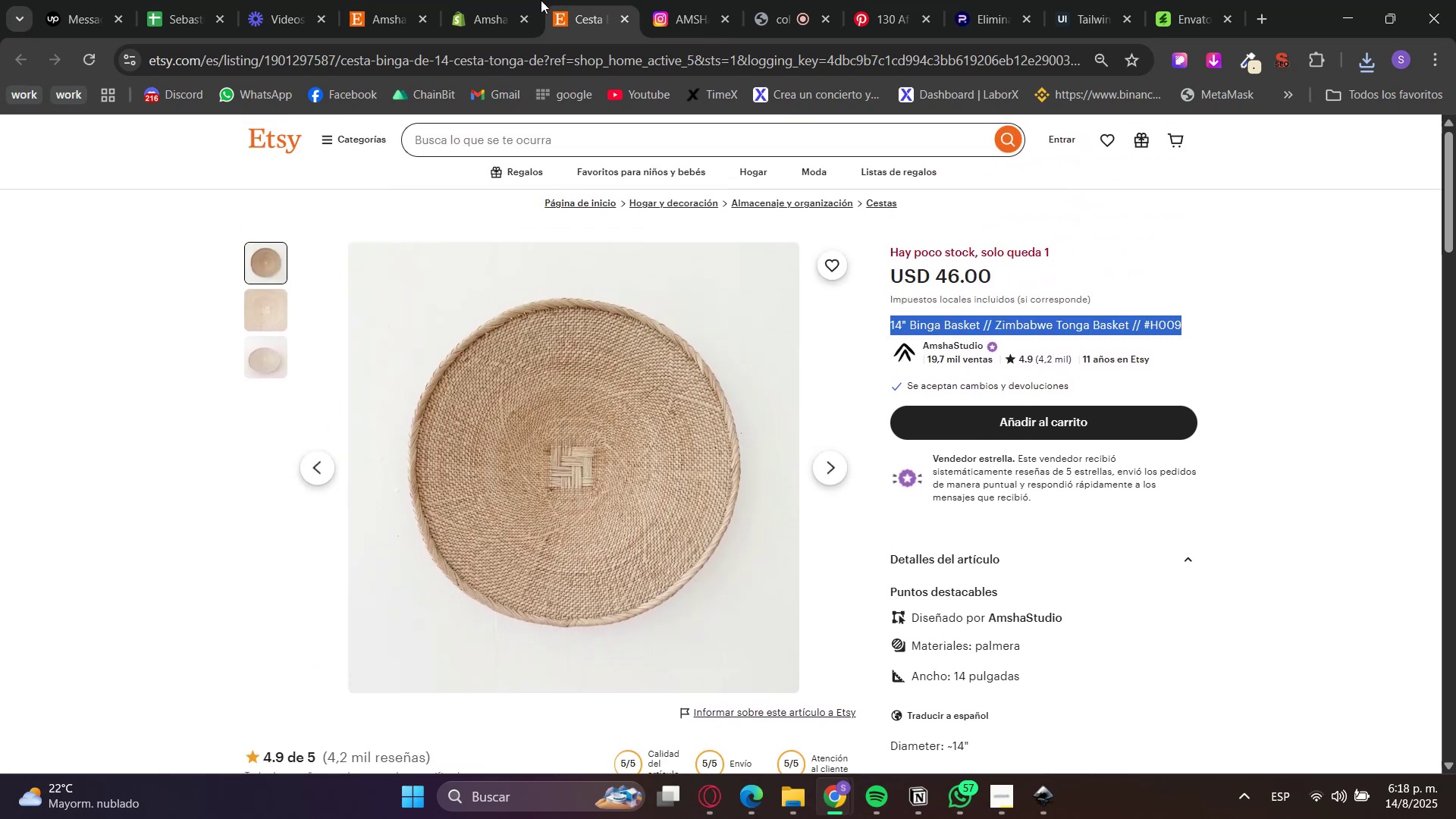 
left_click([494, 0])
 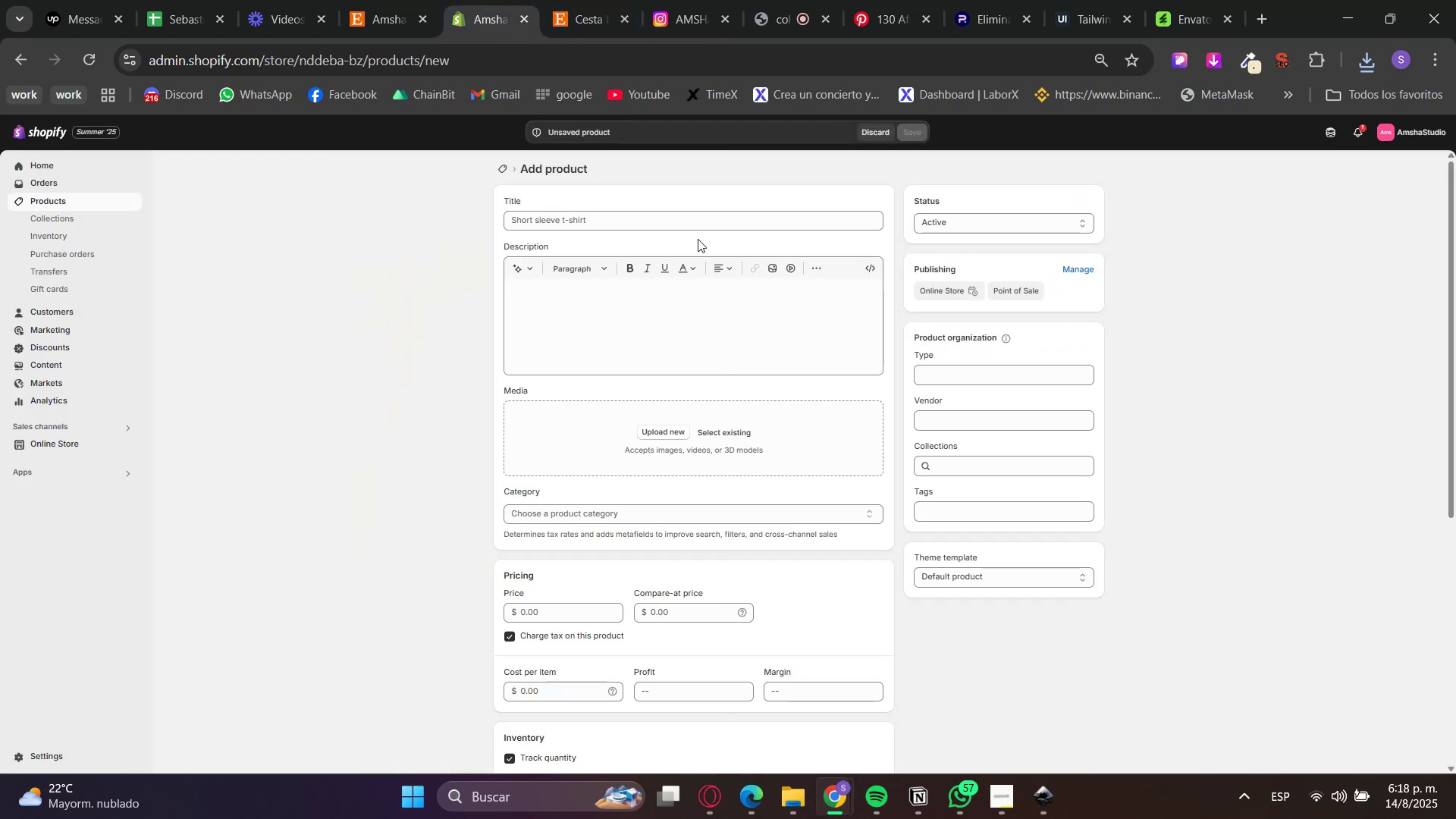 
left_click([653, 212])
 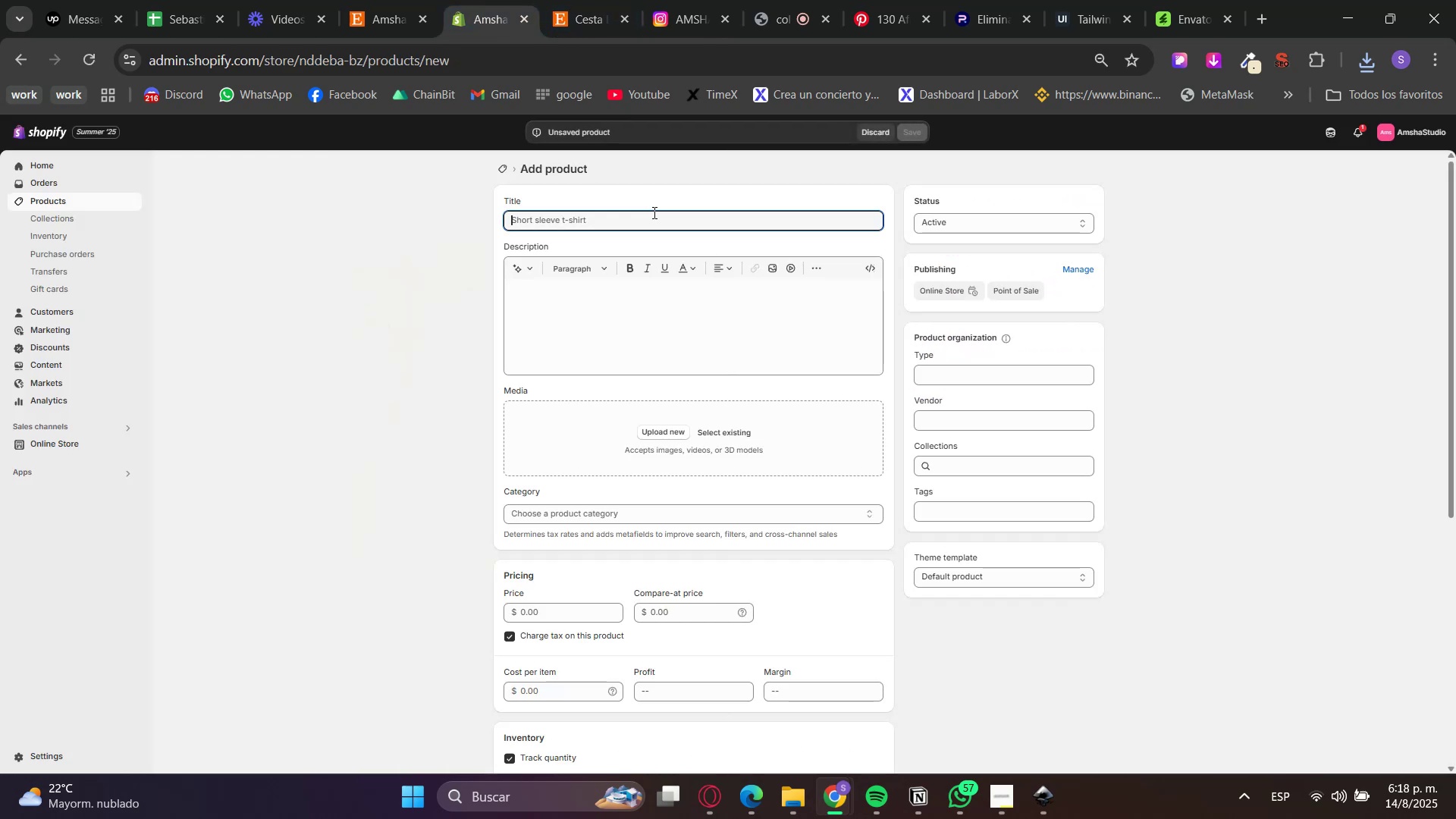 
key(Control+ControlLeft)
 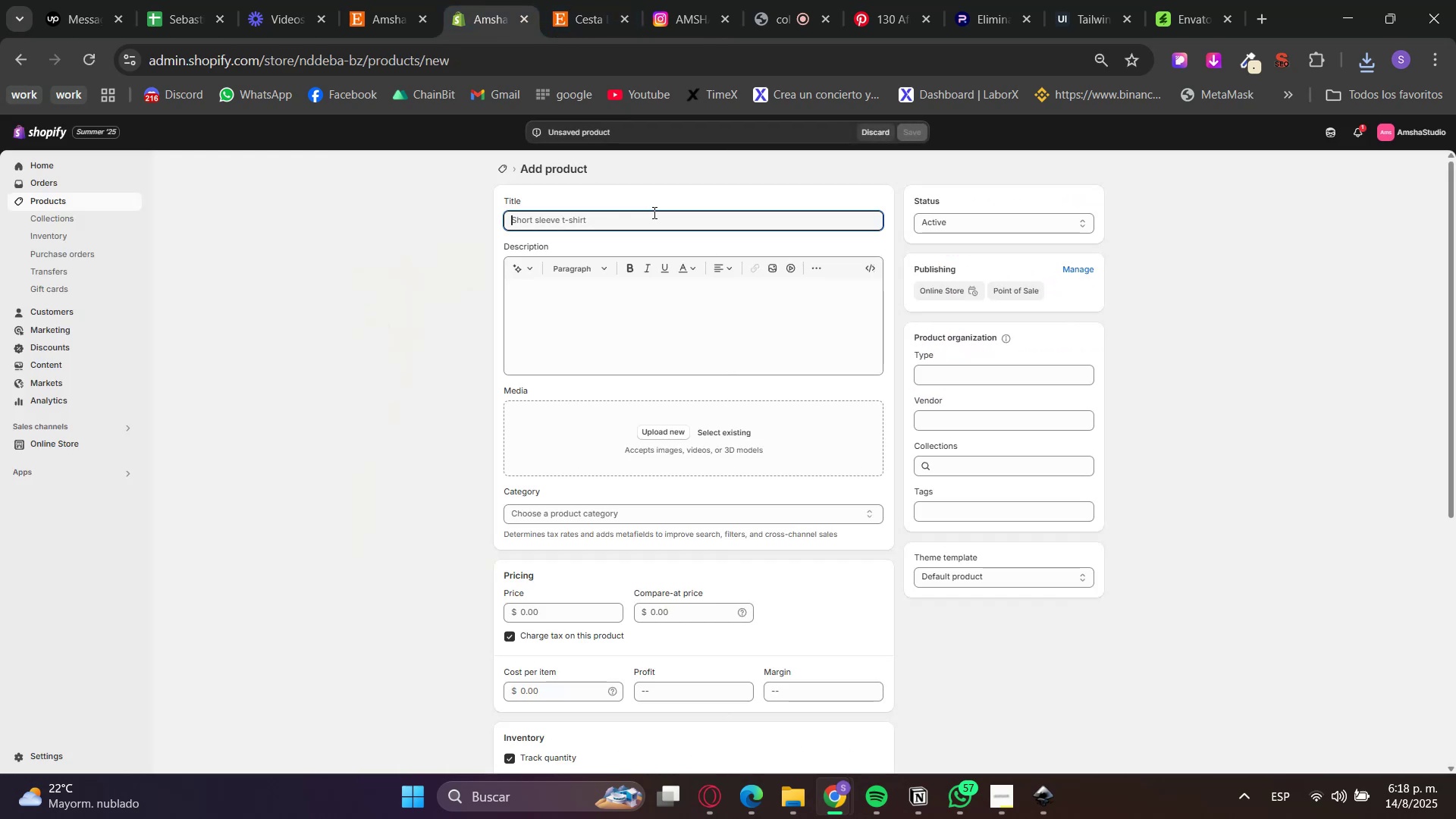 
key(Control+V)
 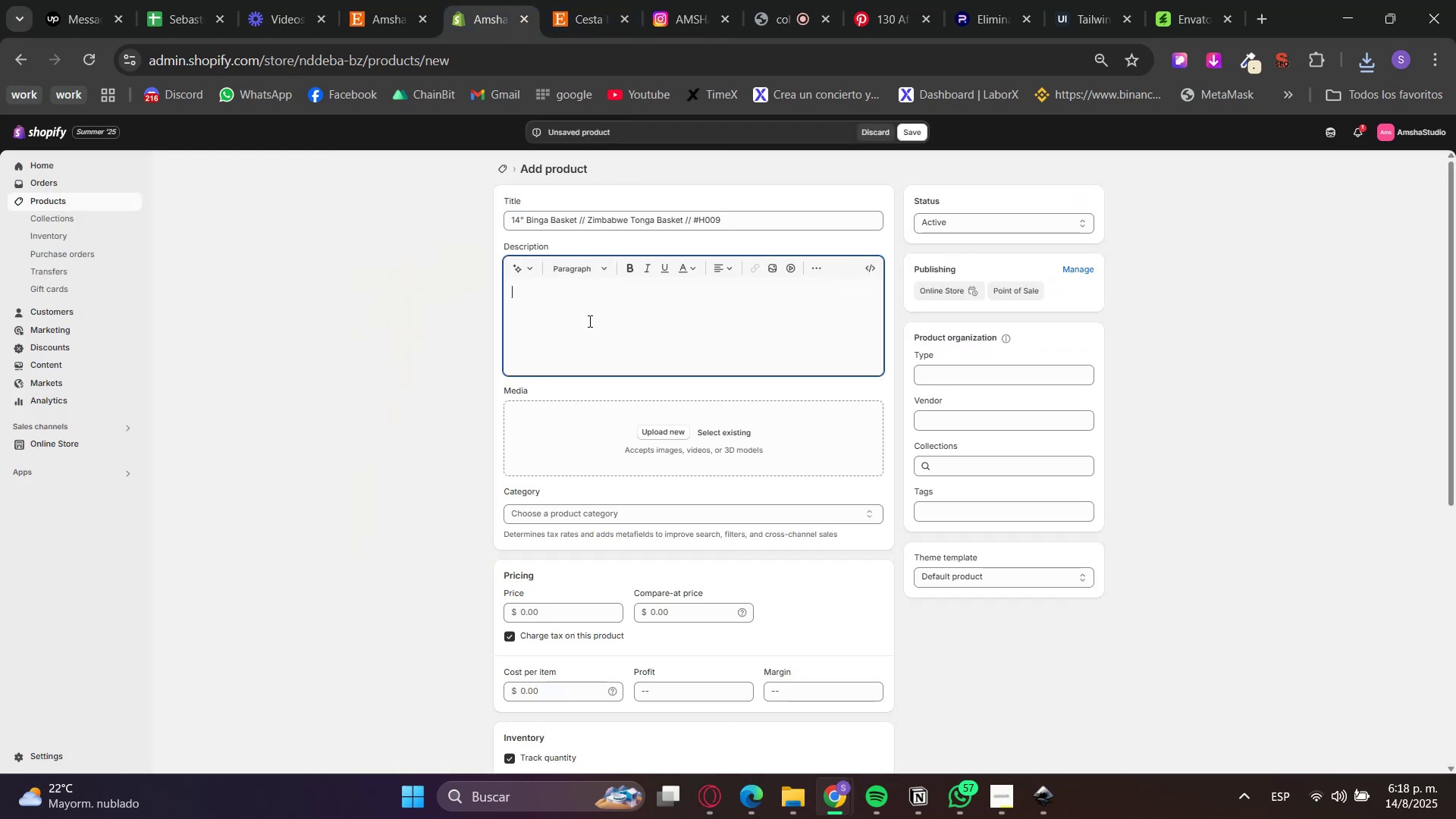 
double_click([596, 0])
 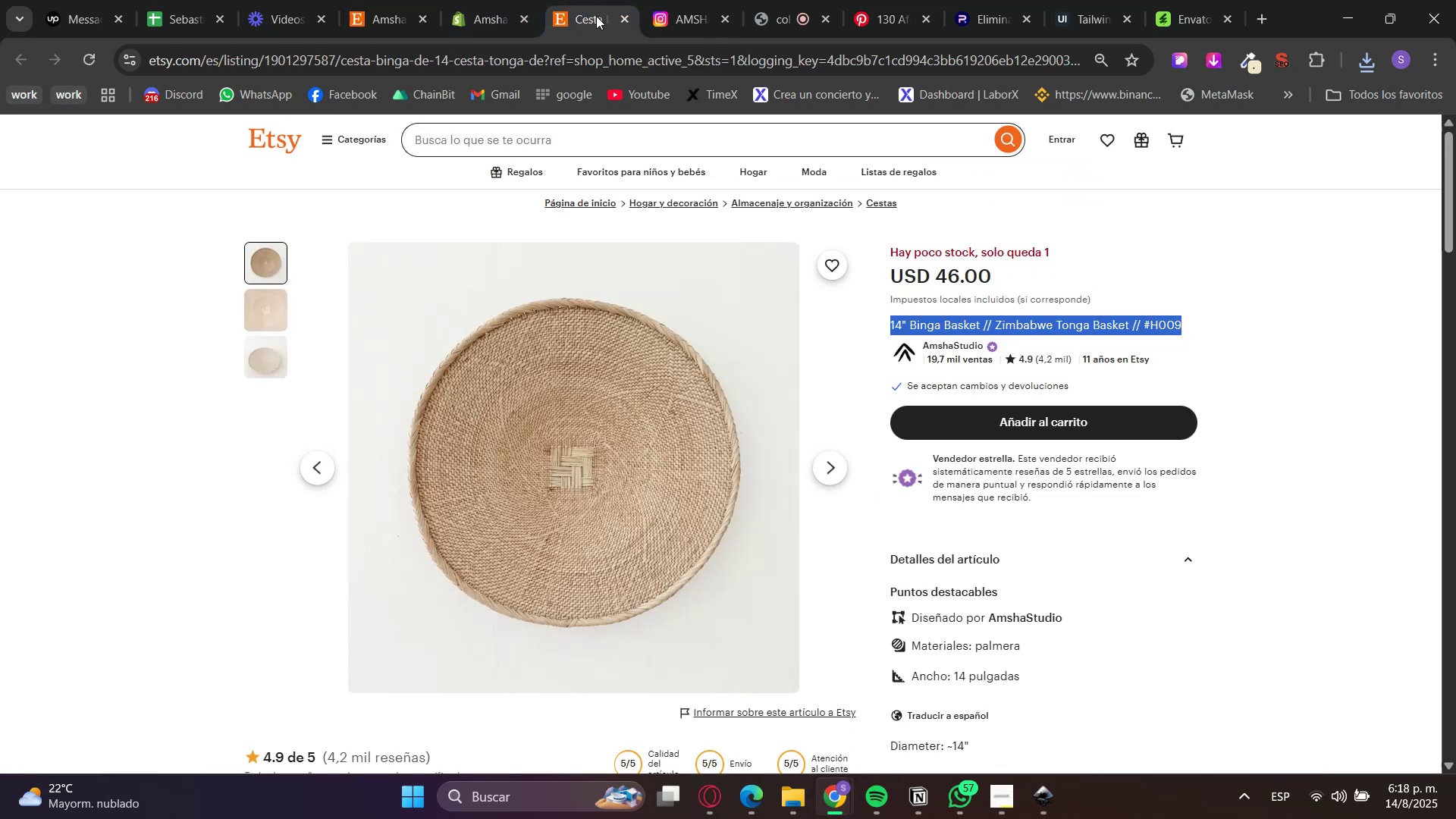 
mouse_move([730, 421])
 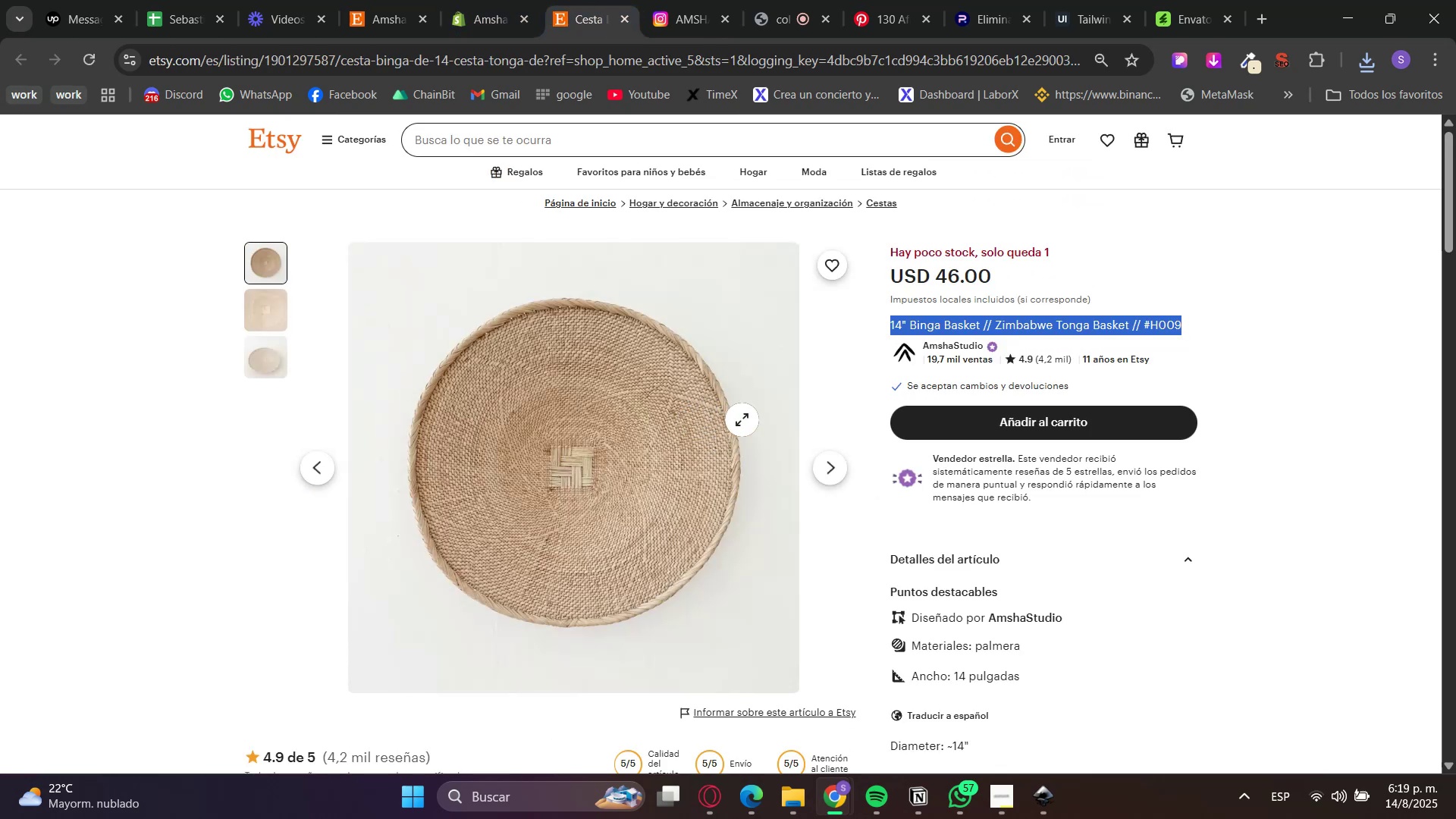 
scroll: coordinate [961, 588], scroll_direction: down, amount: 4.0
 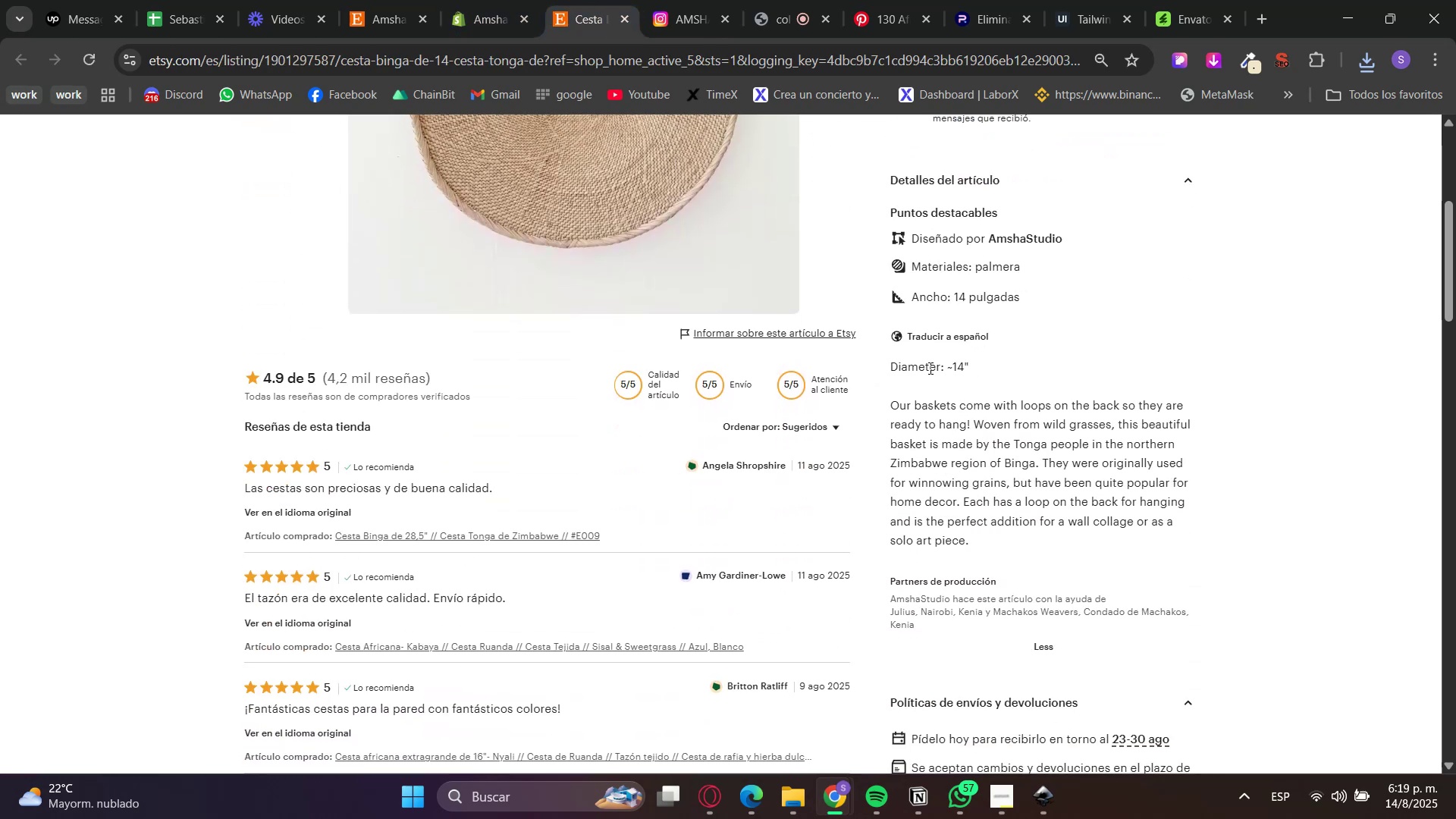 
double_click([927, 357])
 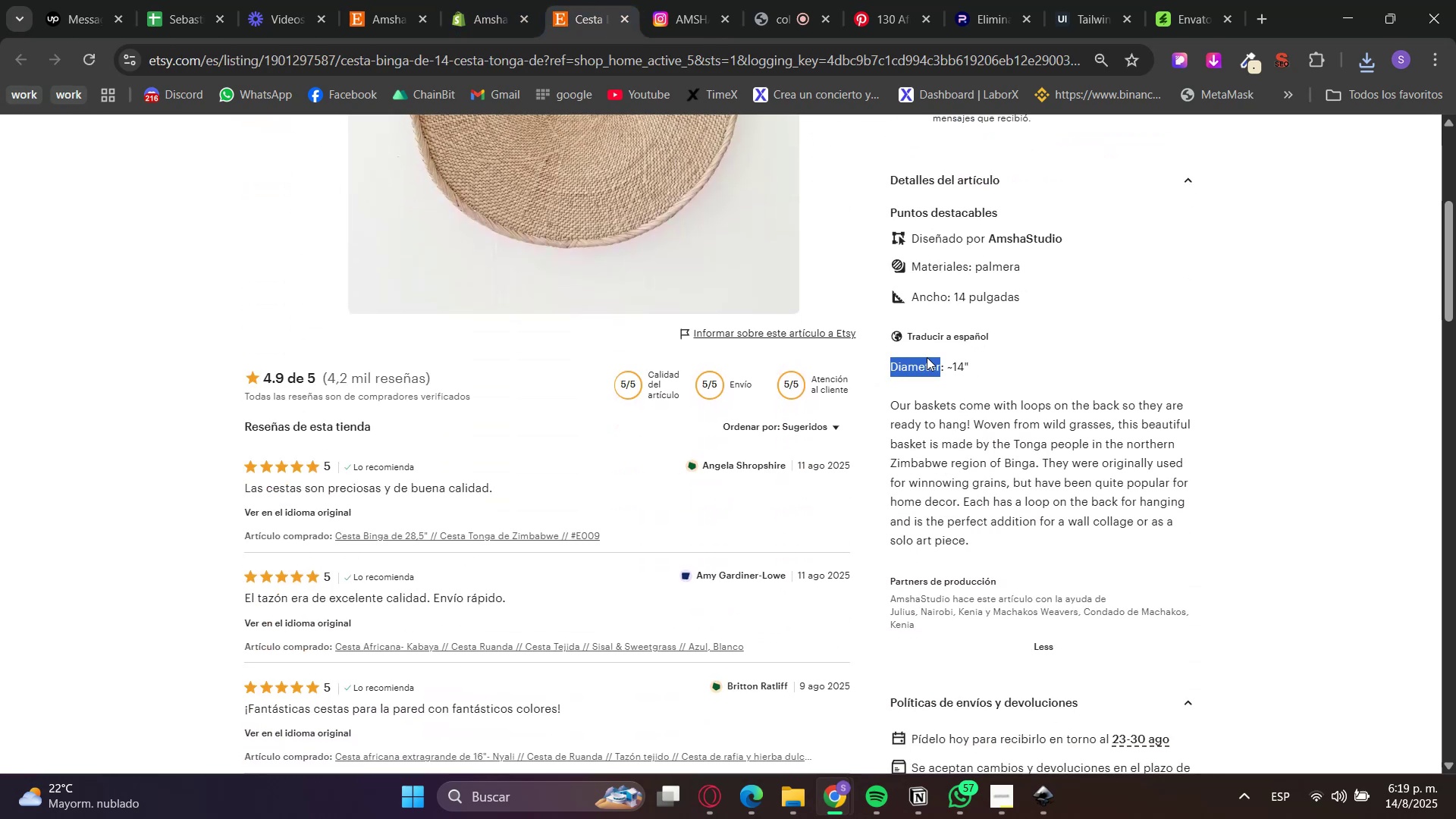 
left_click_drag(start_coordinate=[927, 357], to_coordinate=[947, 457])
 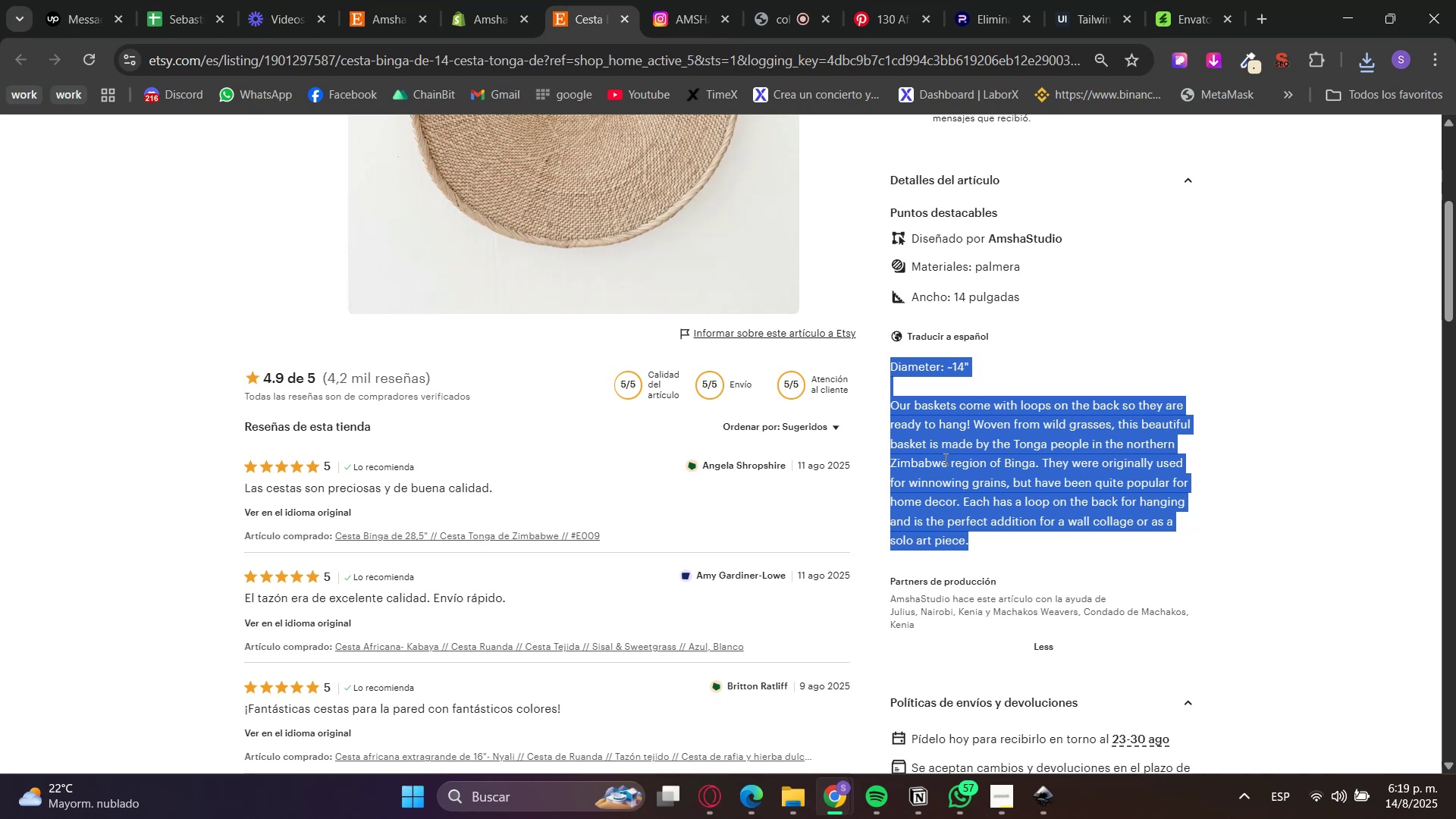 
right_click([944, 459])
 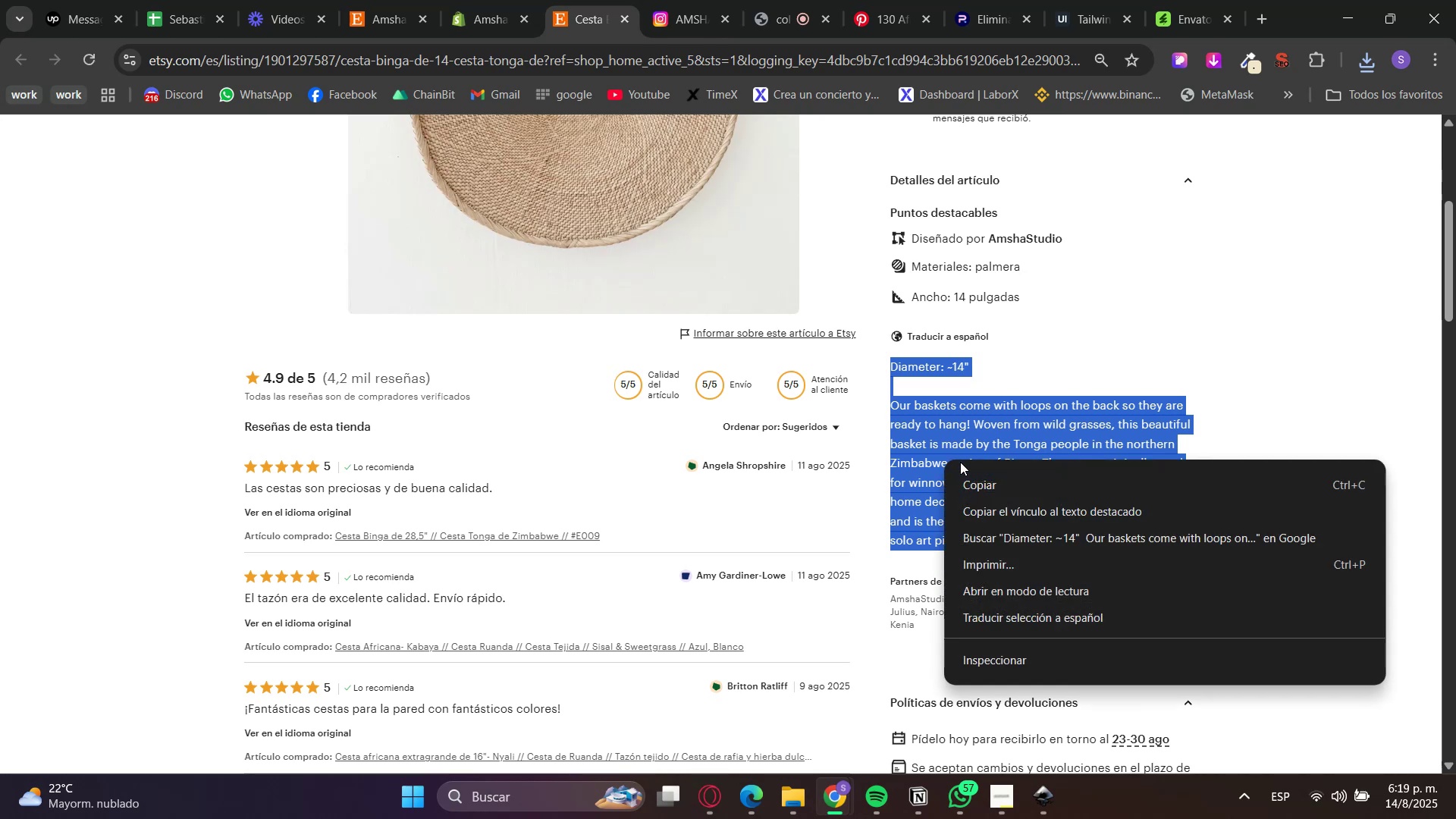 
left_click([971, 475])
 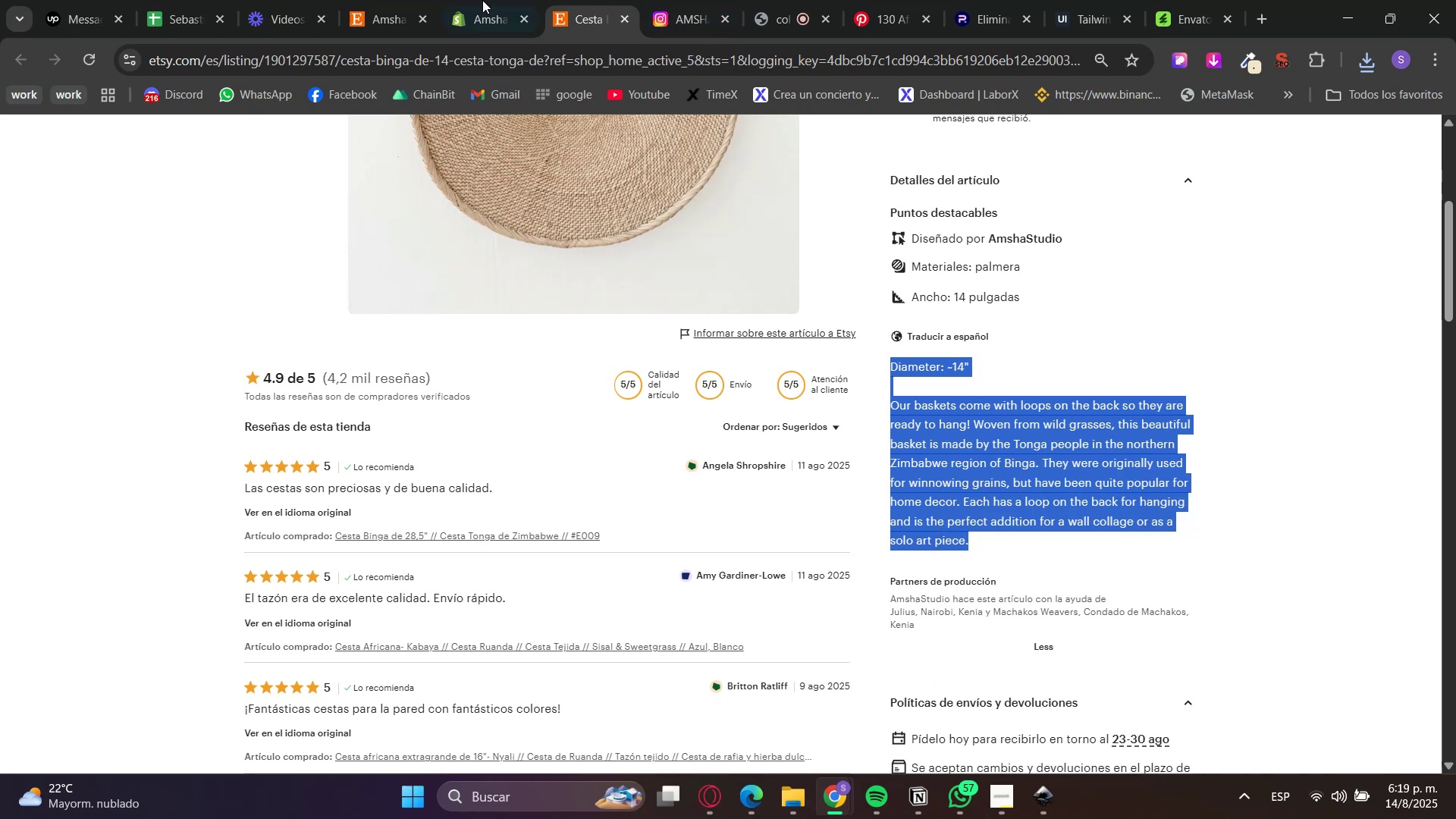 
double_click([644, 410])
 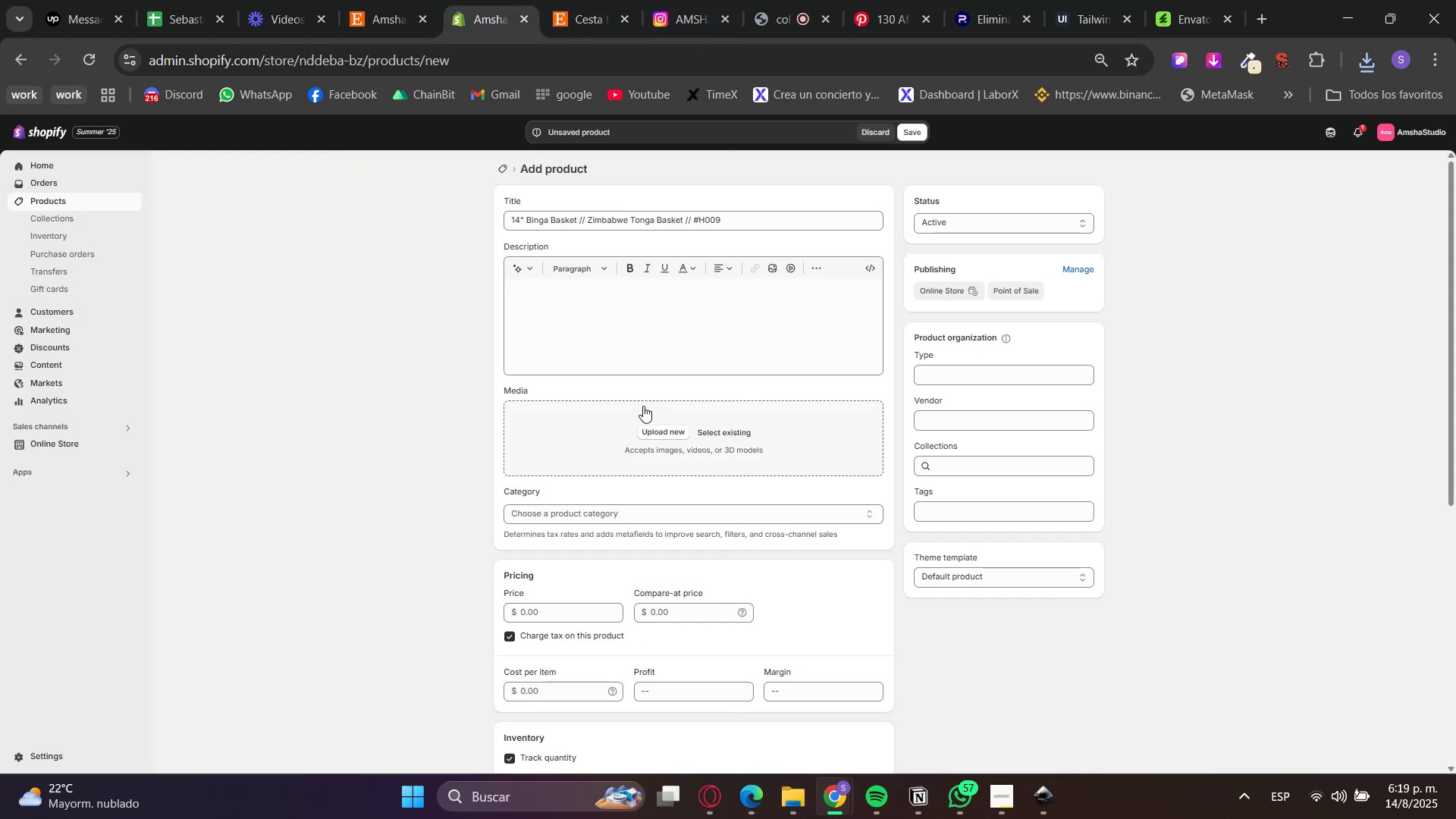 
triple_click([635, 366])
 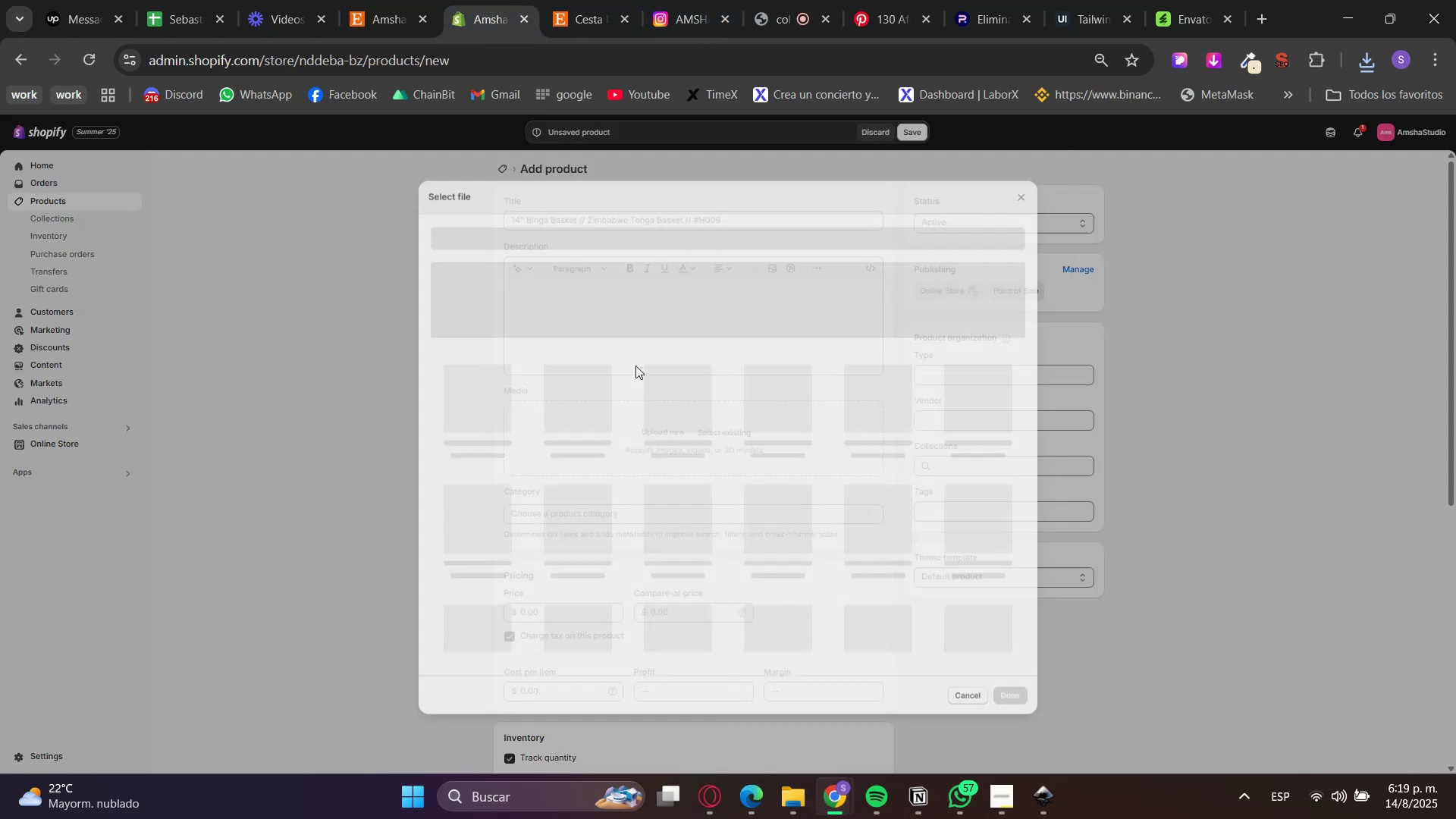 
key(Control+V)
 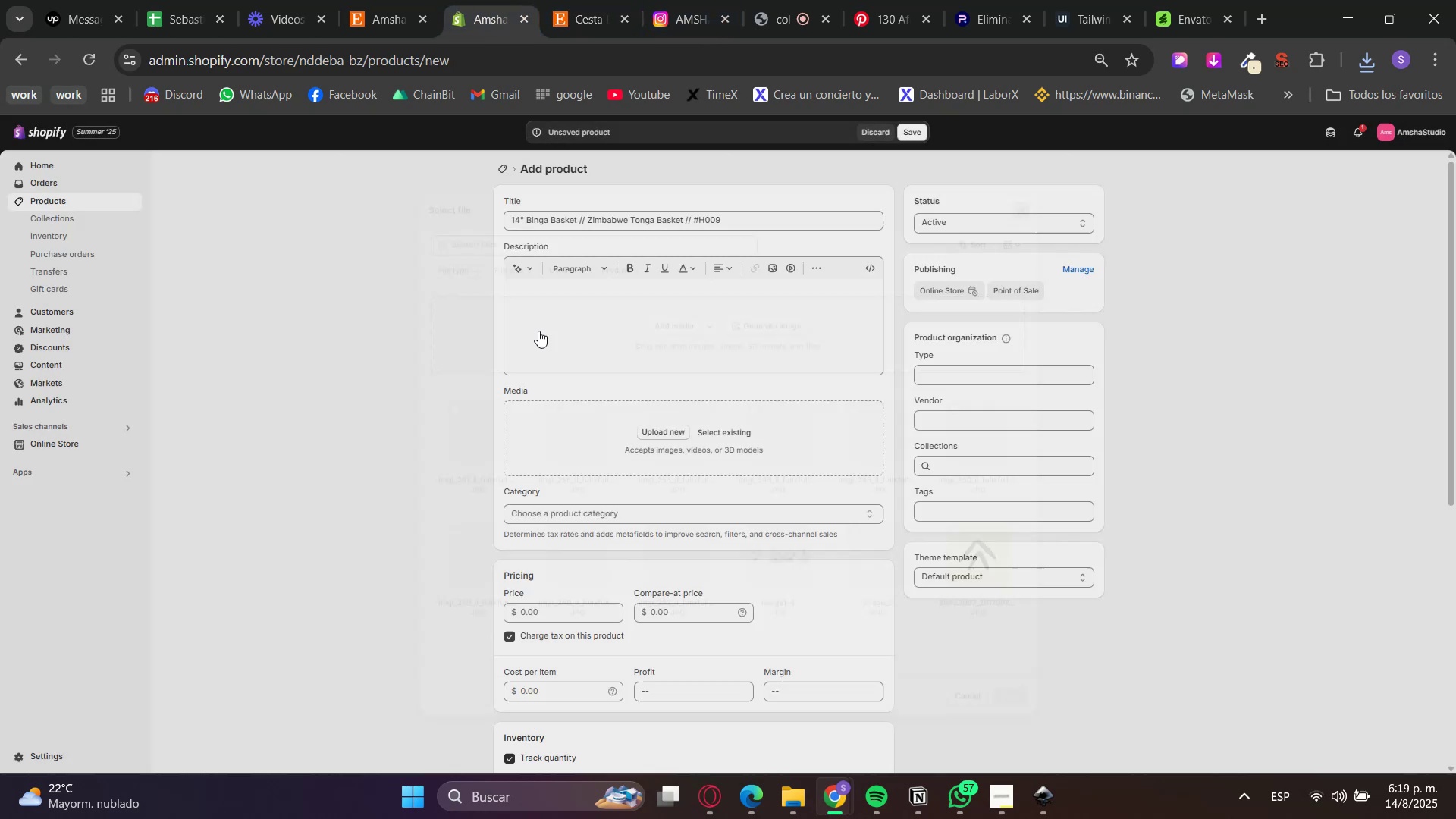 
key(Control+ControlLeft)
 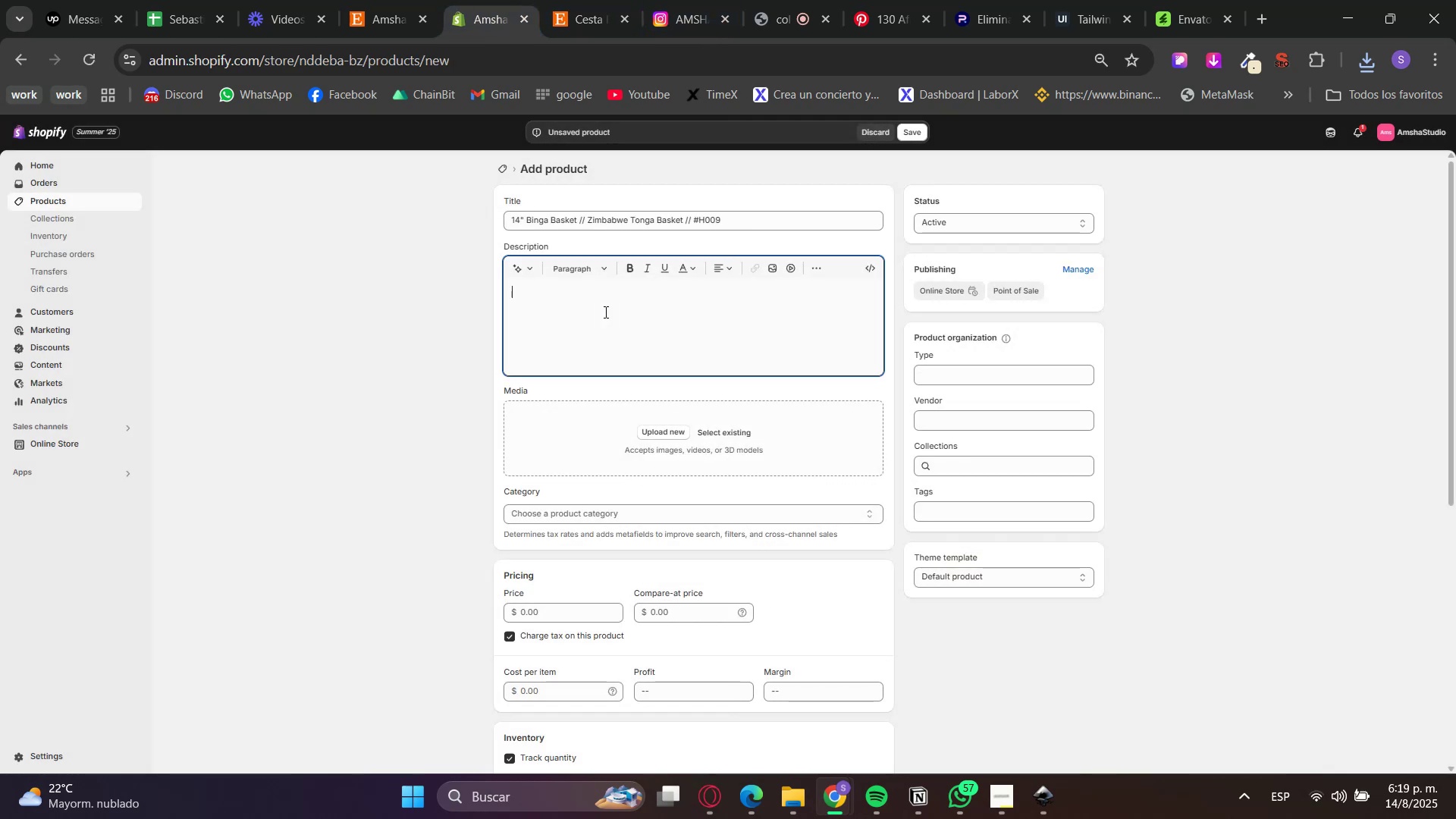 
key(Control+V)
 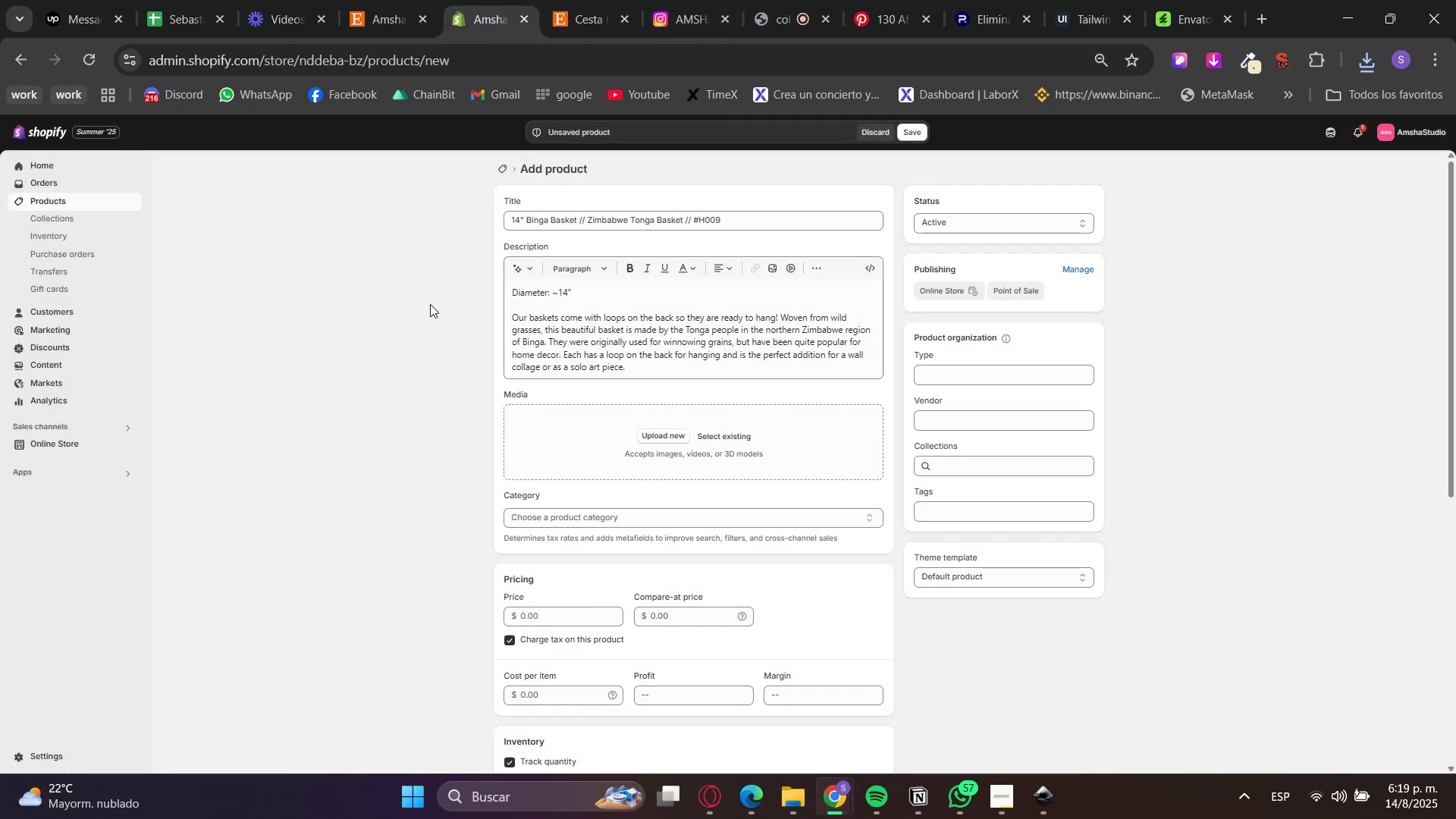 
double_click([573, 0])
 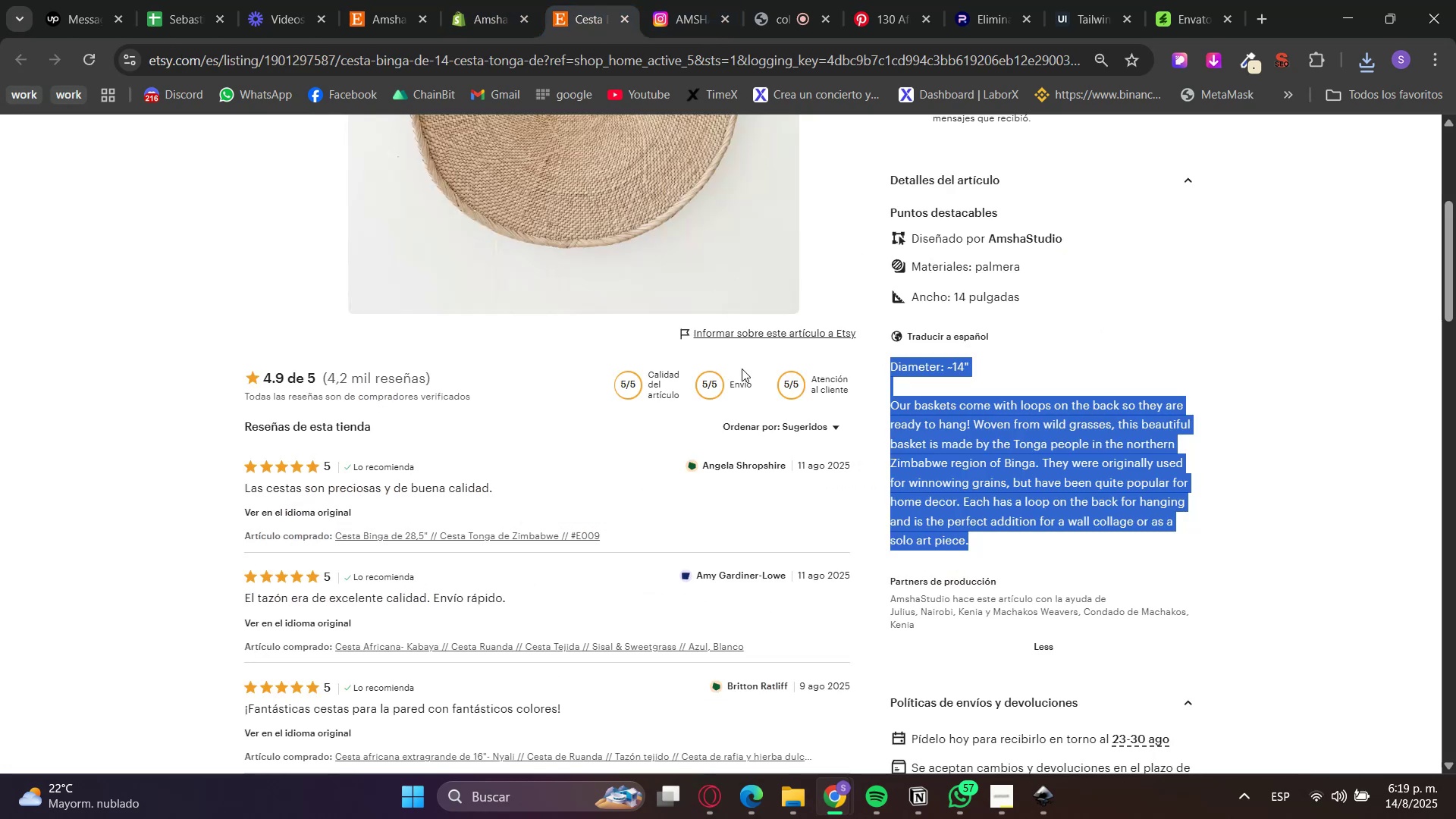 
scroll: coordinate [894, 522], scroll_direction: up, amount: 4.0
 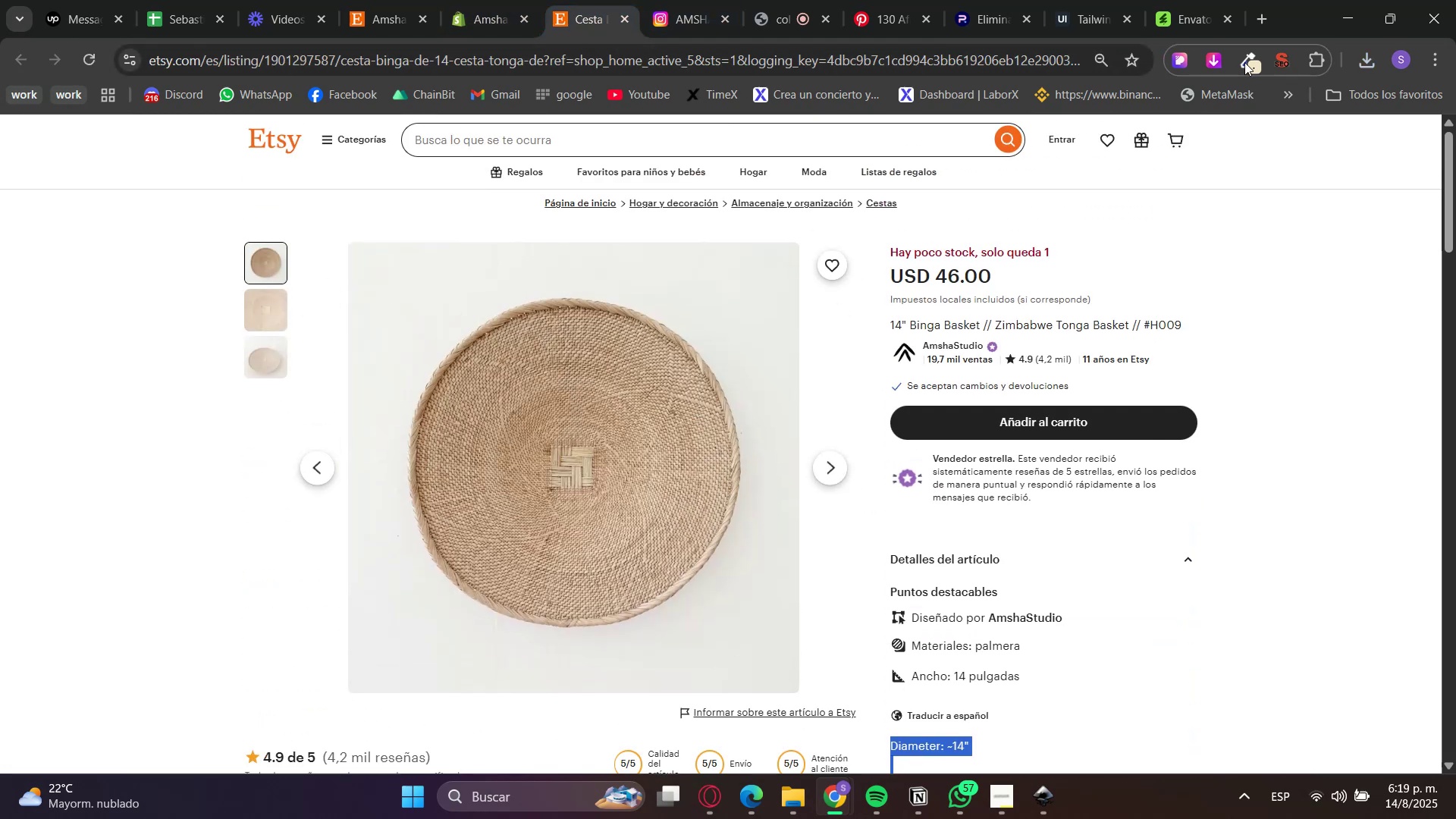 
left_click([1216, 58])
 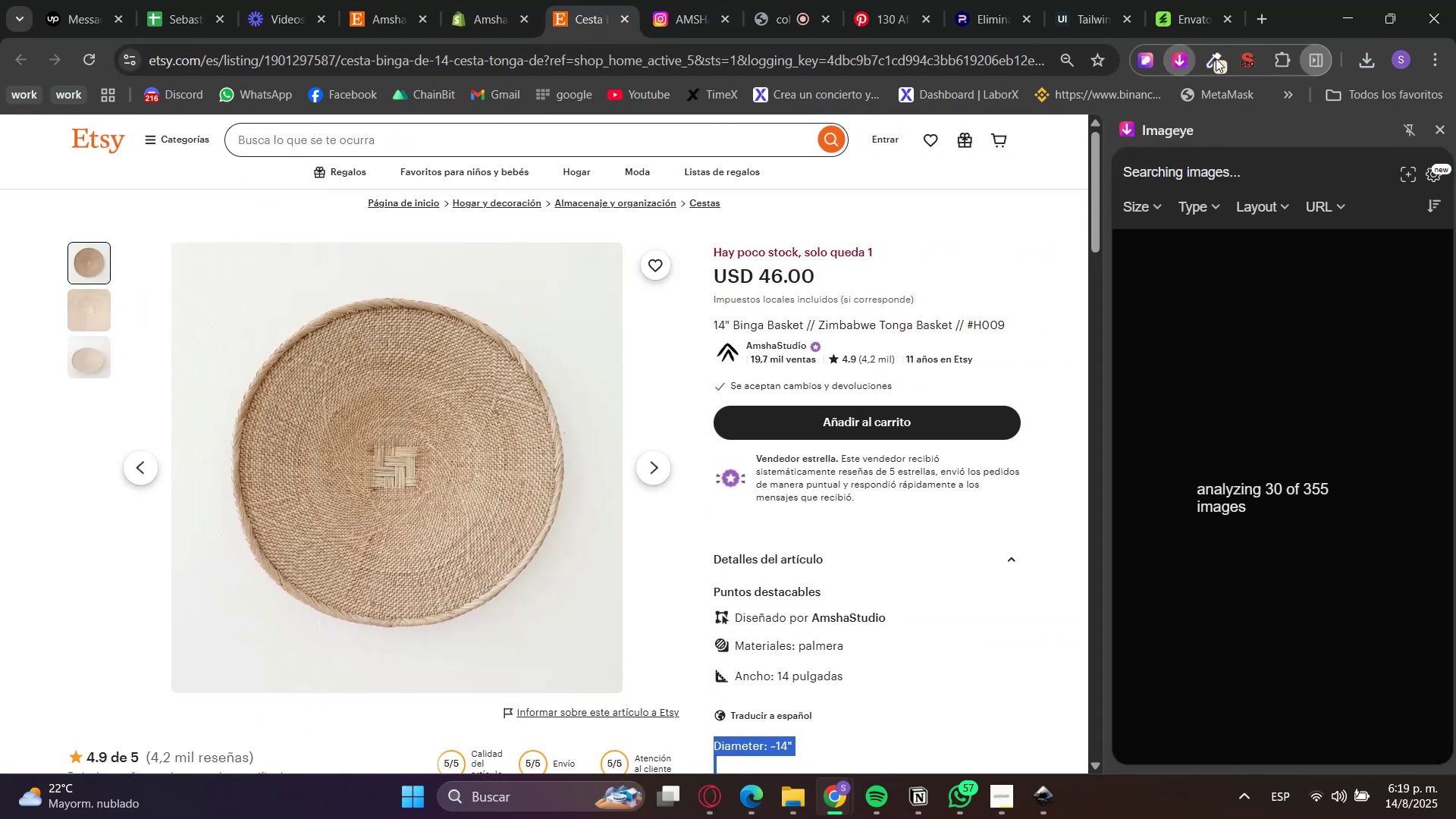 
mouse_move([1182, 75])
 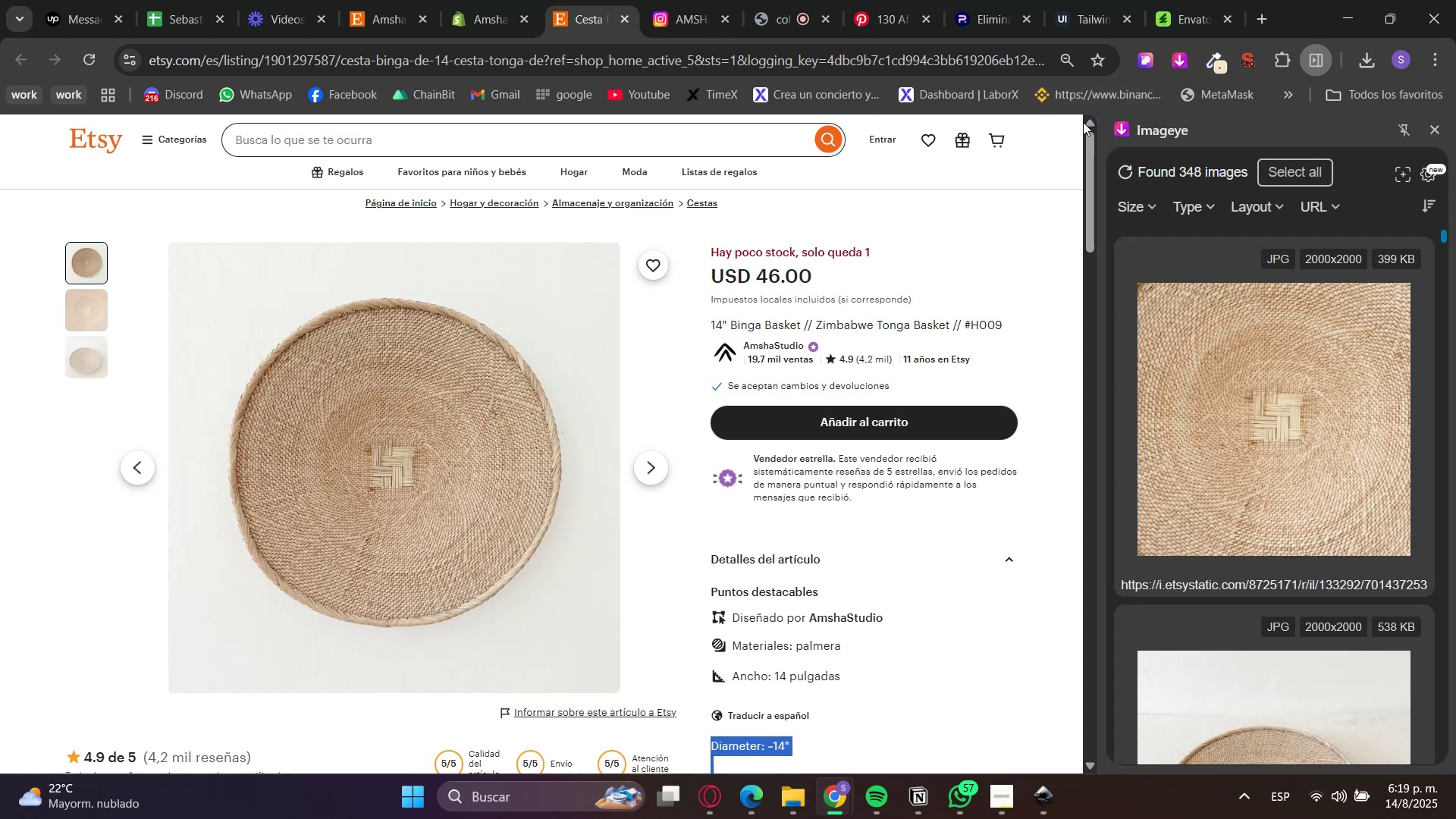 
wait(7.71)
 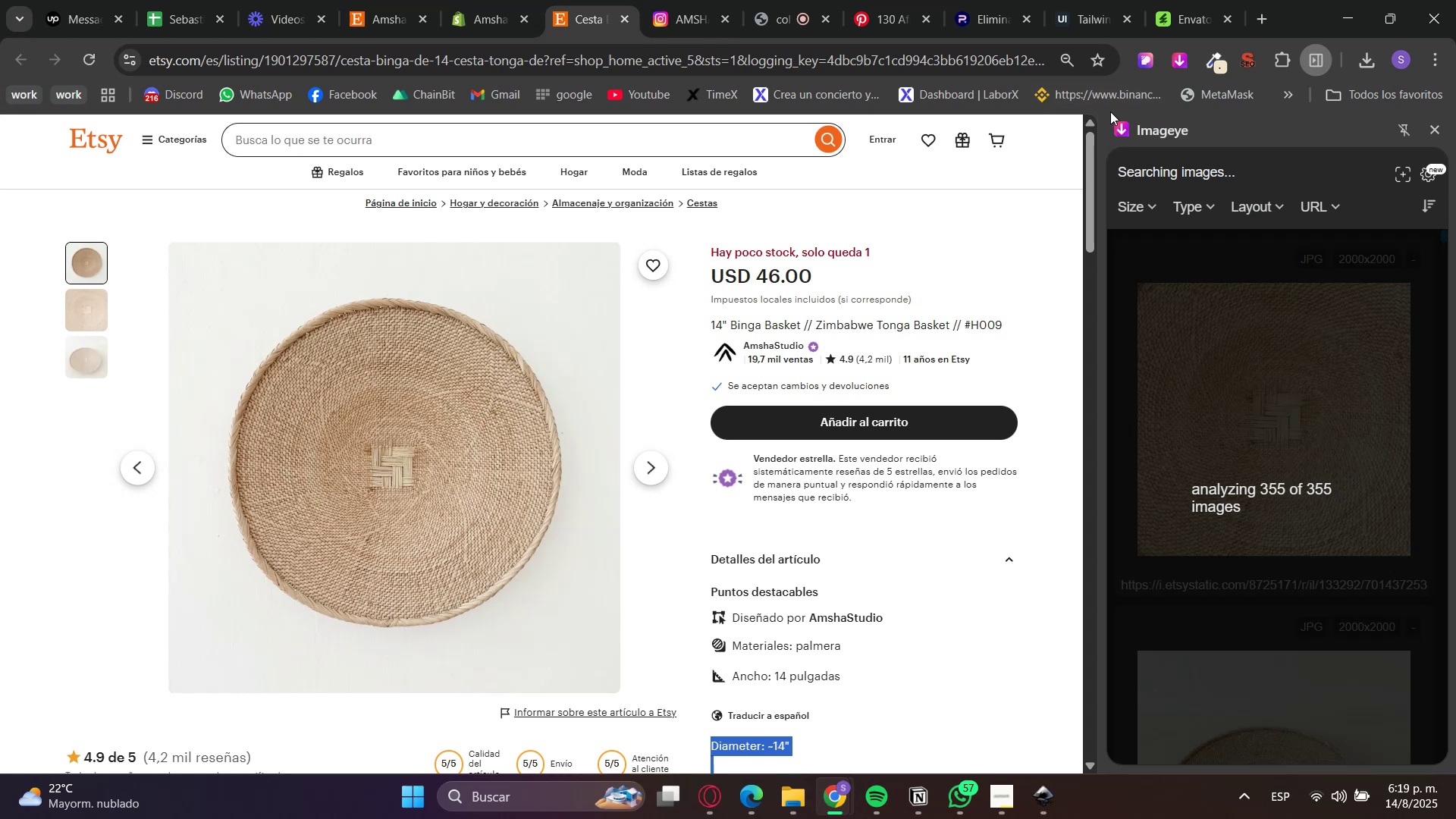 
left_click([1347, 299])
 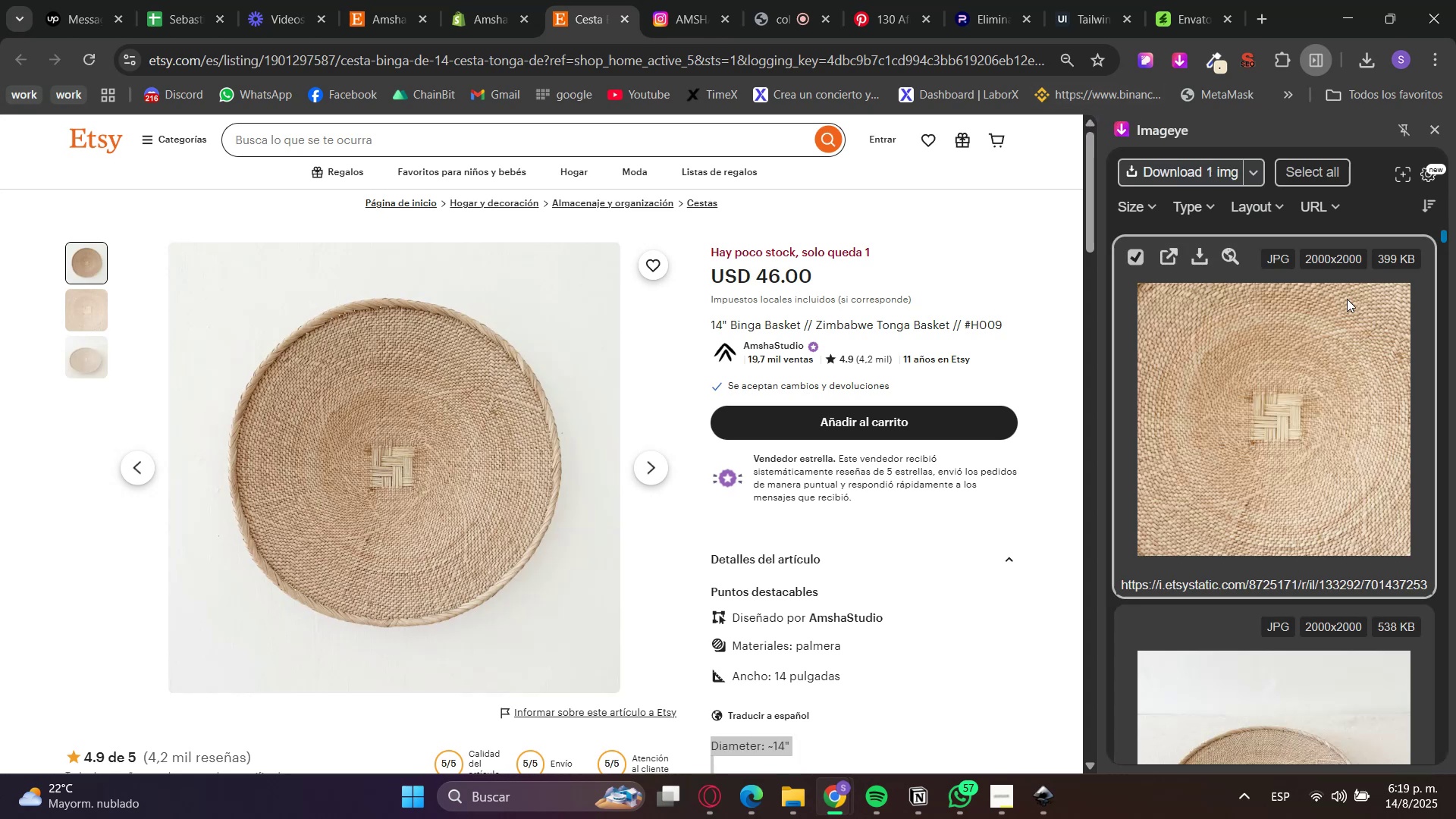 
scroll: coordinate [1346, 306], scroll_direction: down, amount: 4.0
 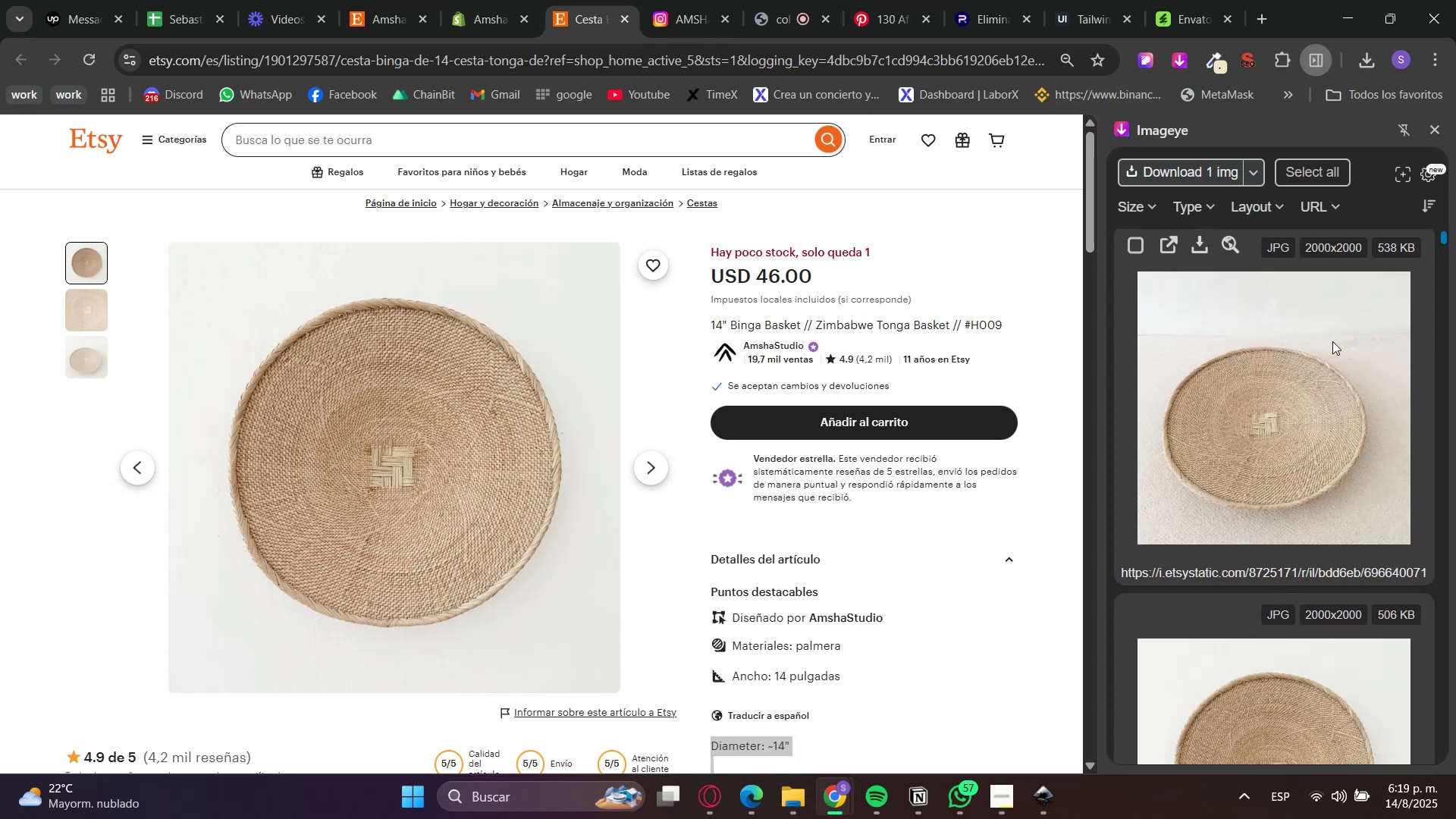 
left_click([1326, 369])
 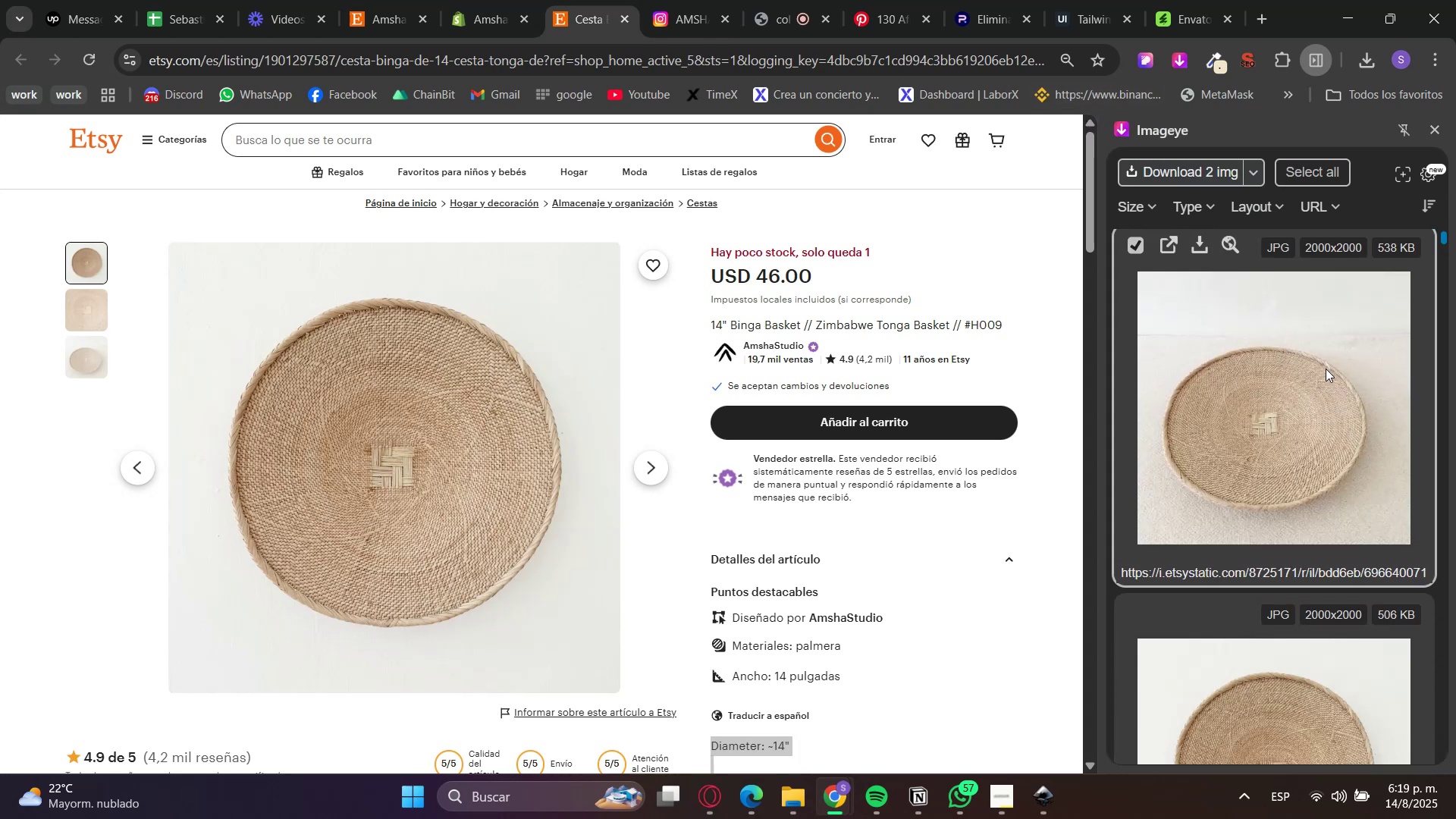 
scroll: coordinate [1324, 372], scroll_direction: down, amount: 3.0
 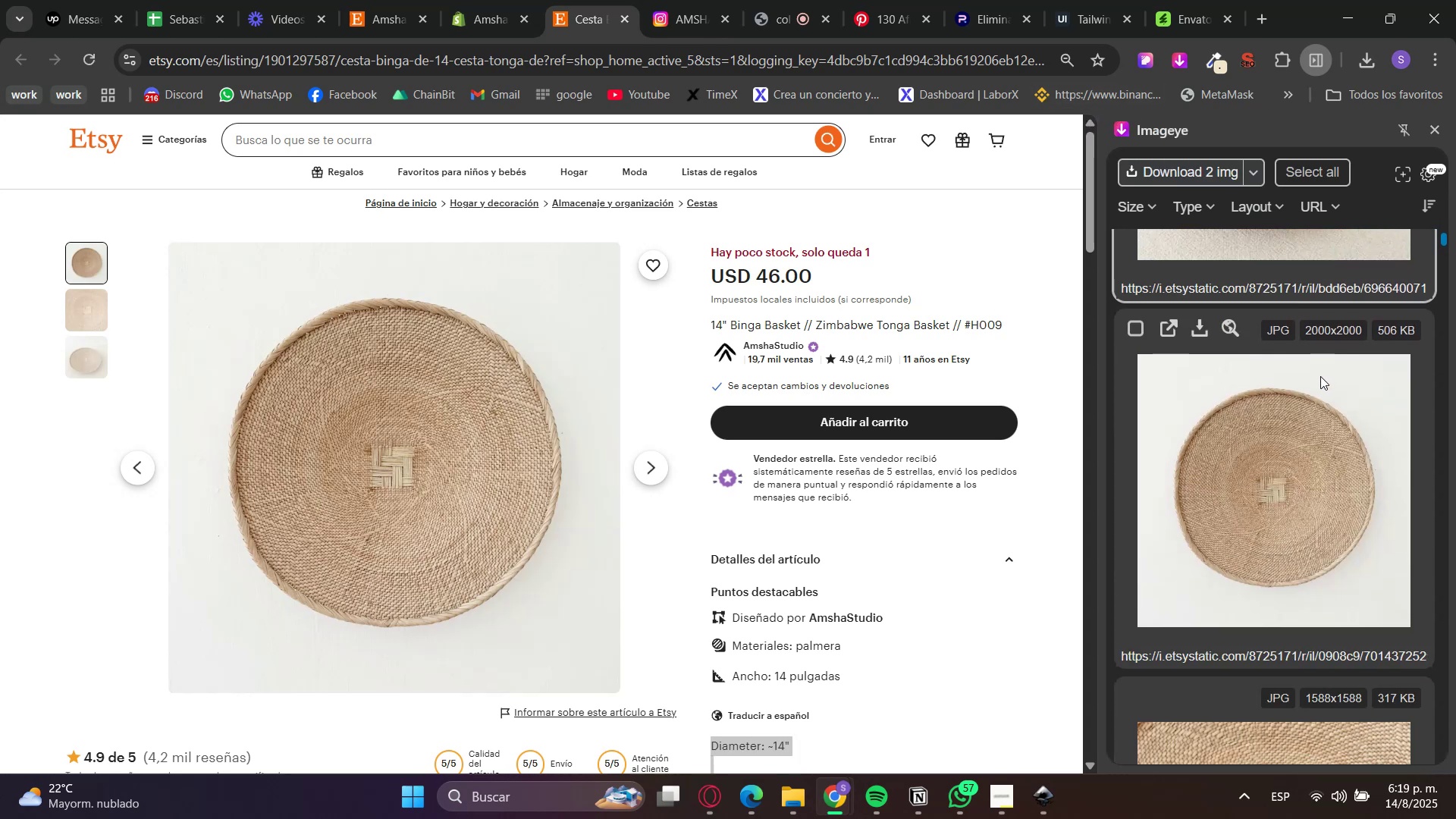 
left_click([1313, 410])
 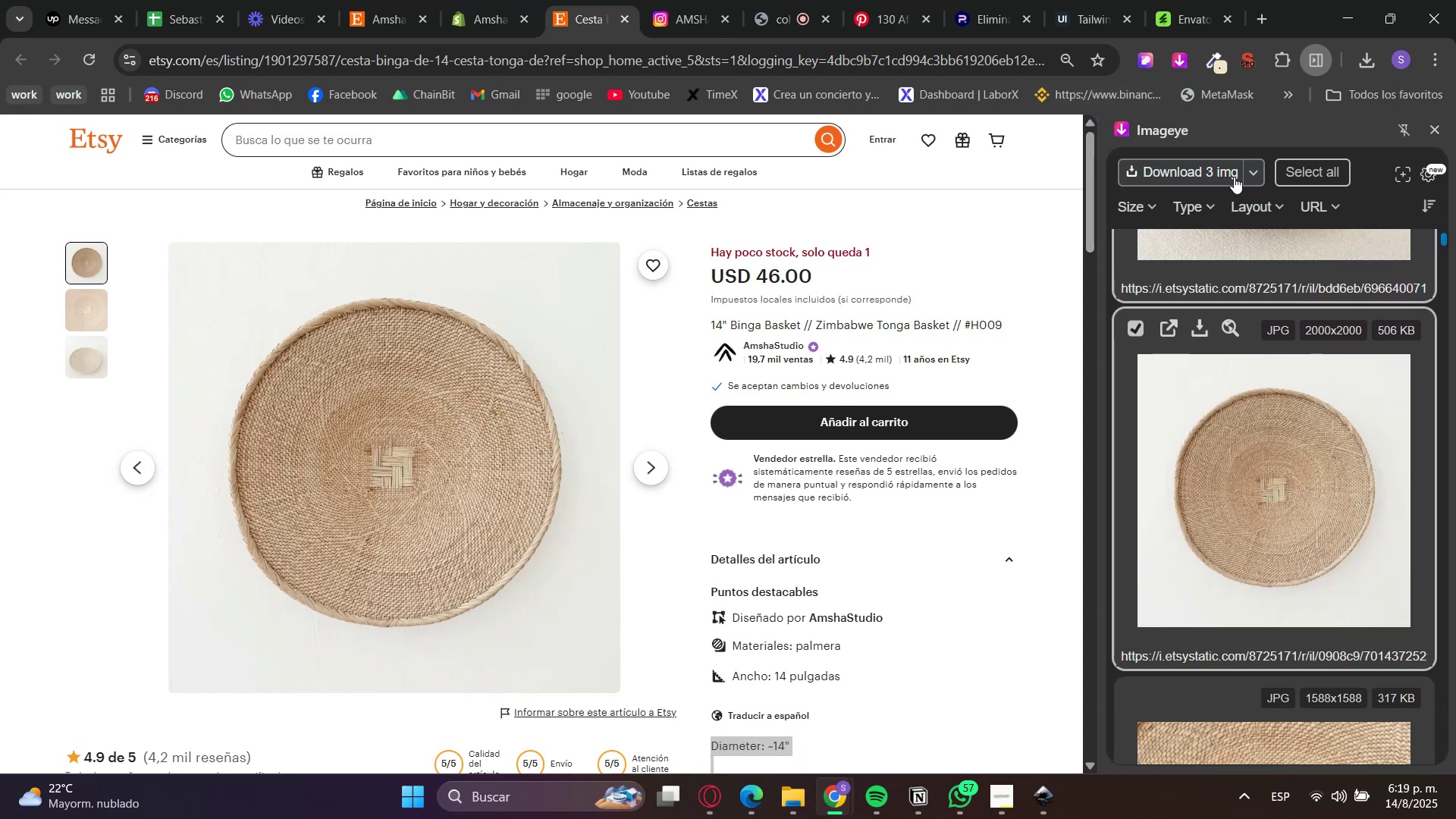 
left_click([1211, 165])
 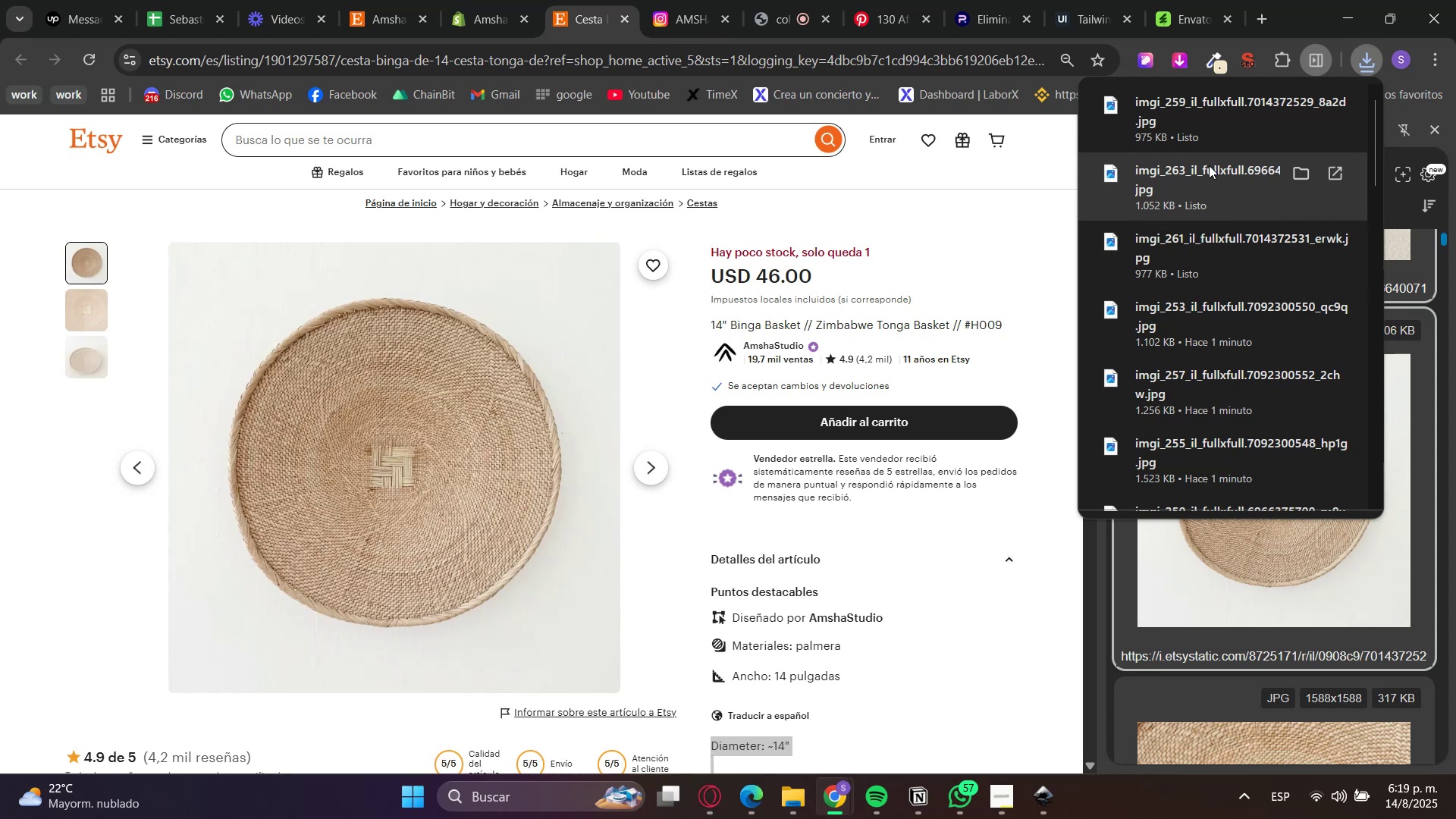 
wait(8.67)
 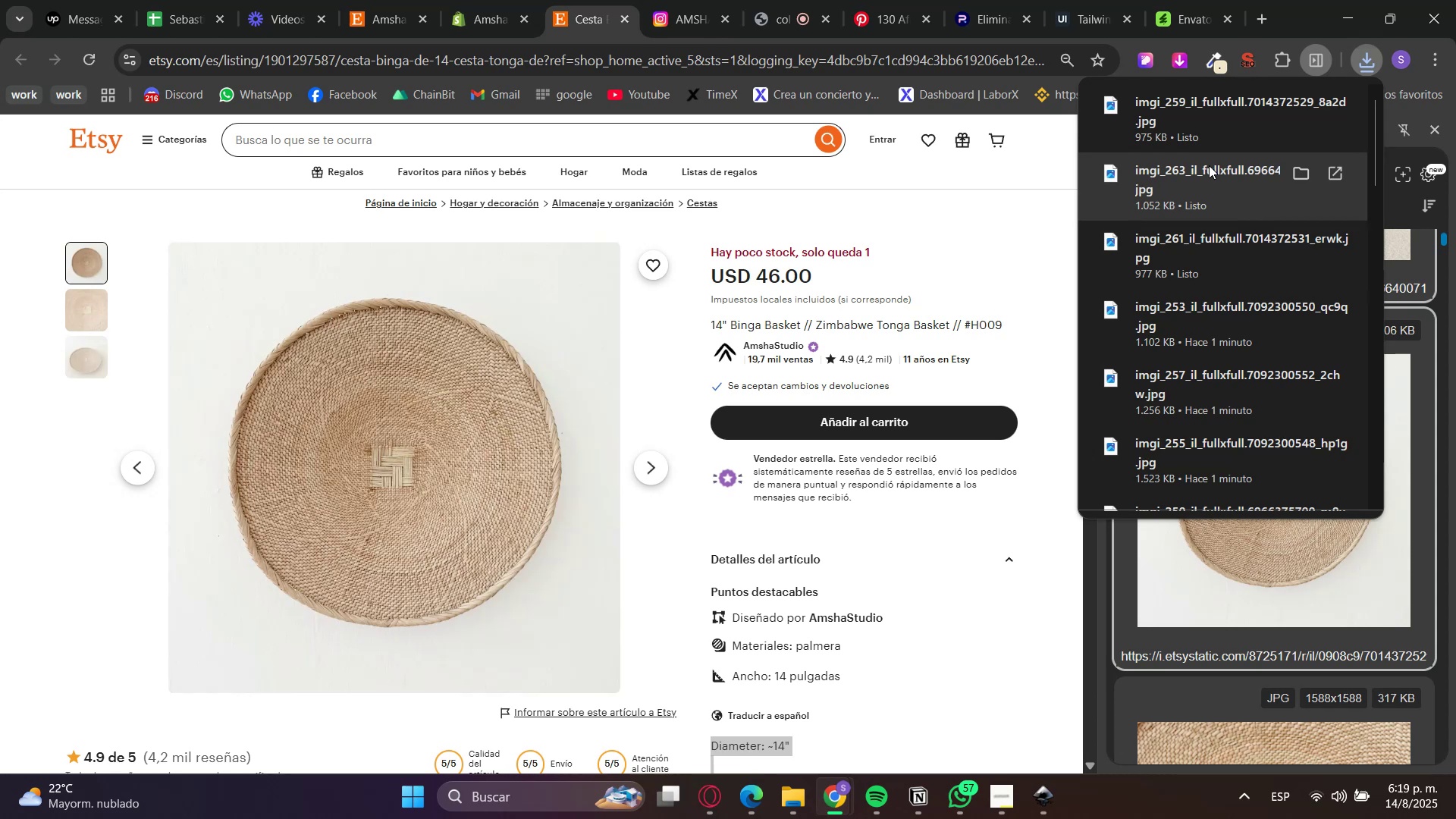 
double_click([463, 0])
 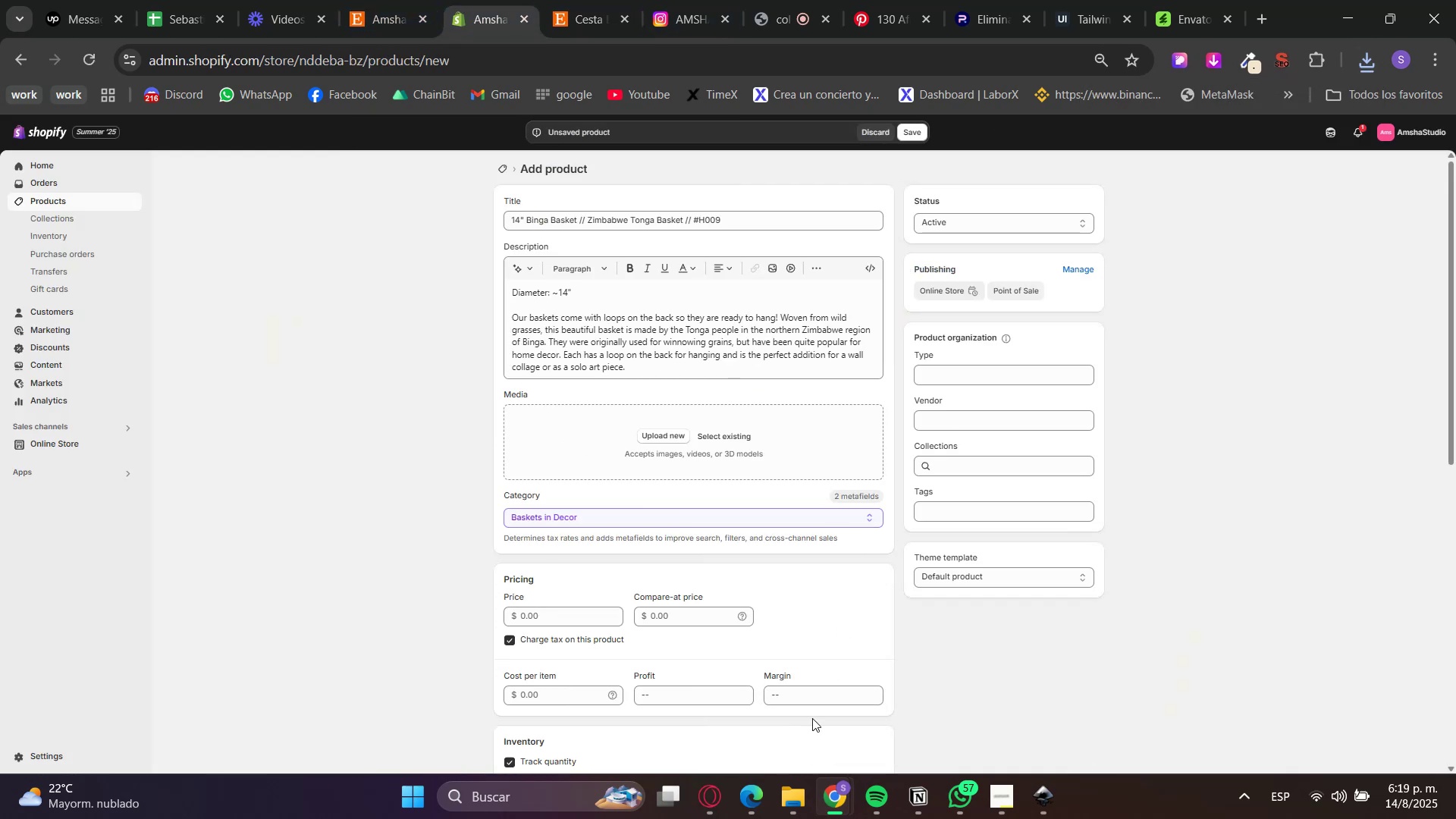 
left_click([795, 807])
 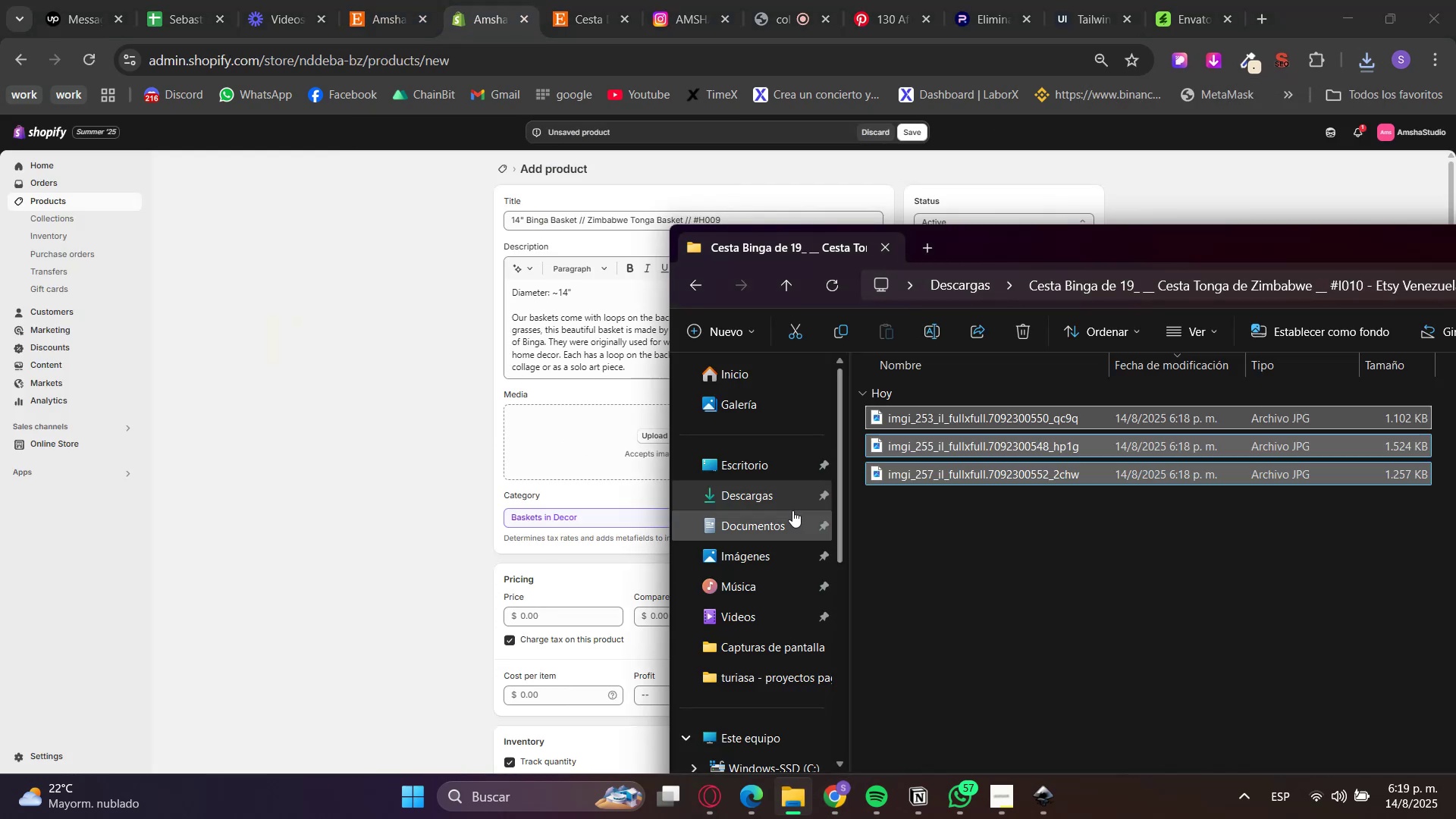 
double_click([792, 497])
 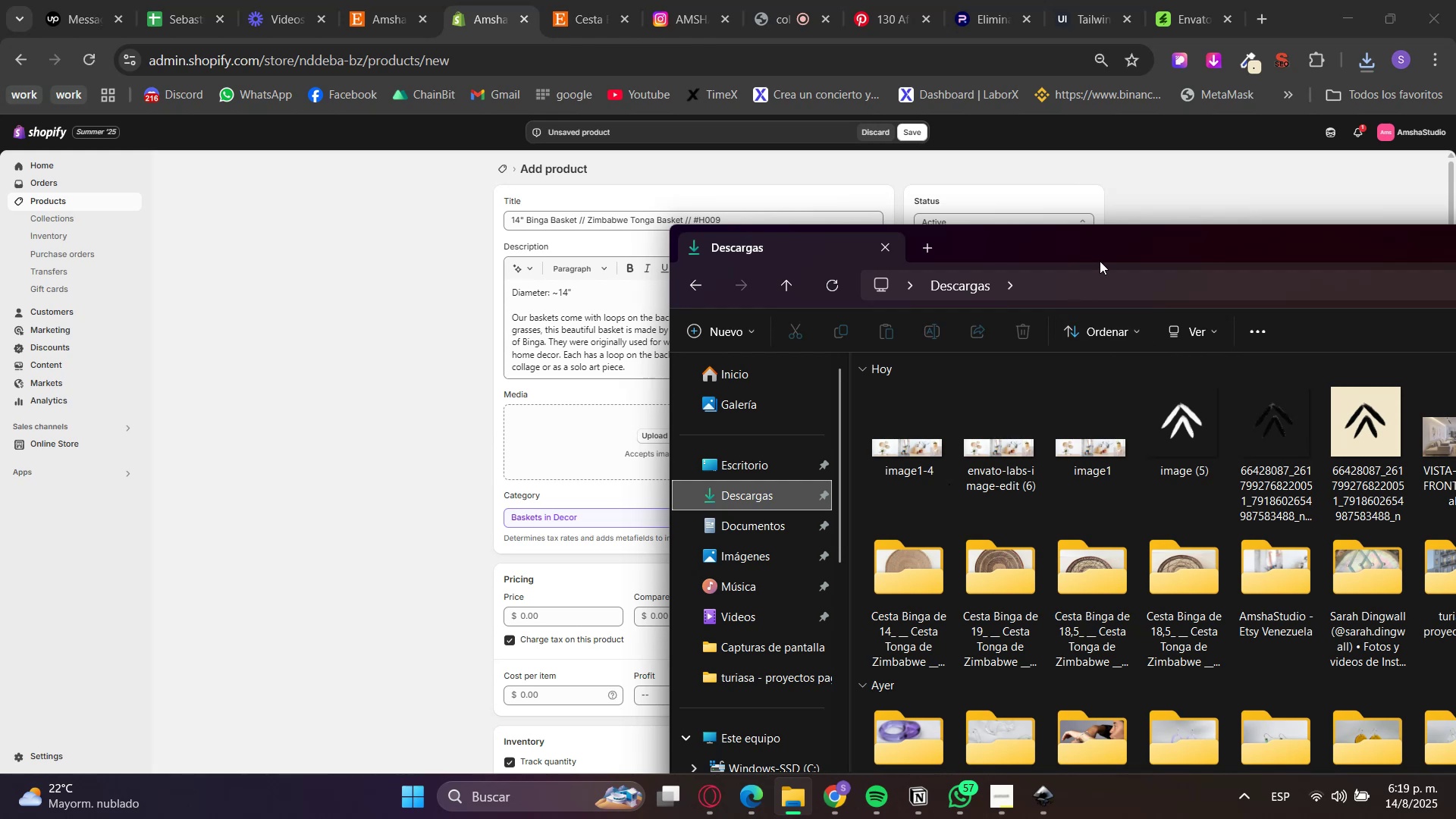 
double_click([925, 556])
 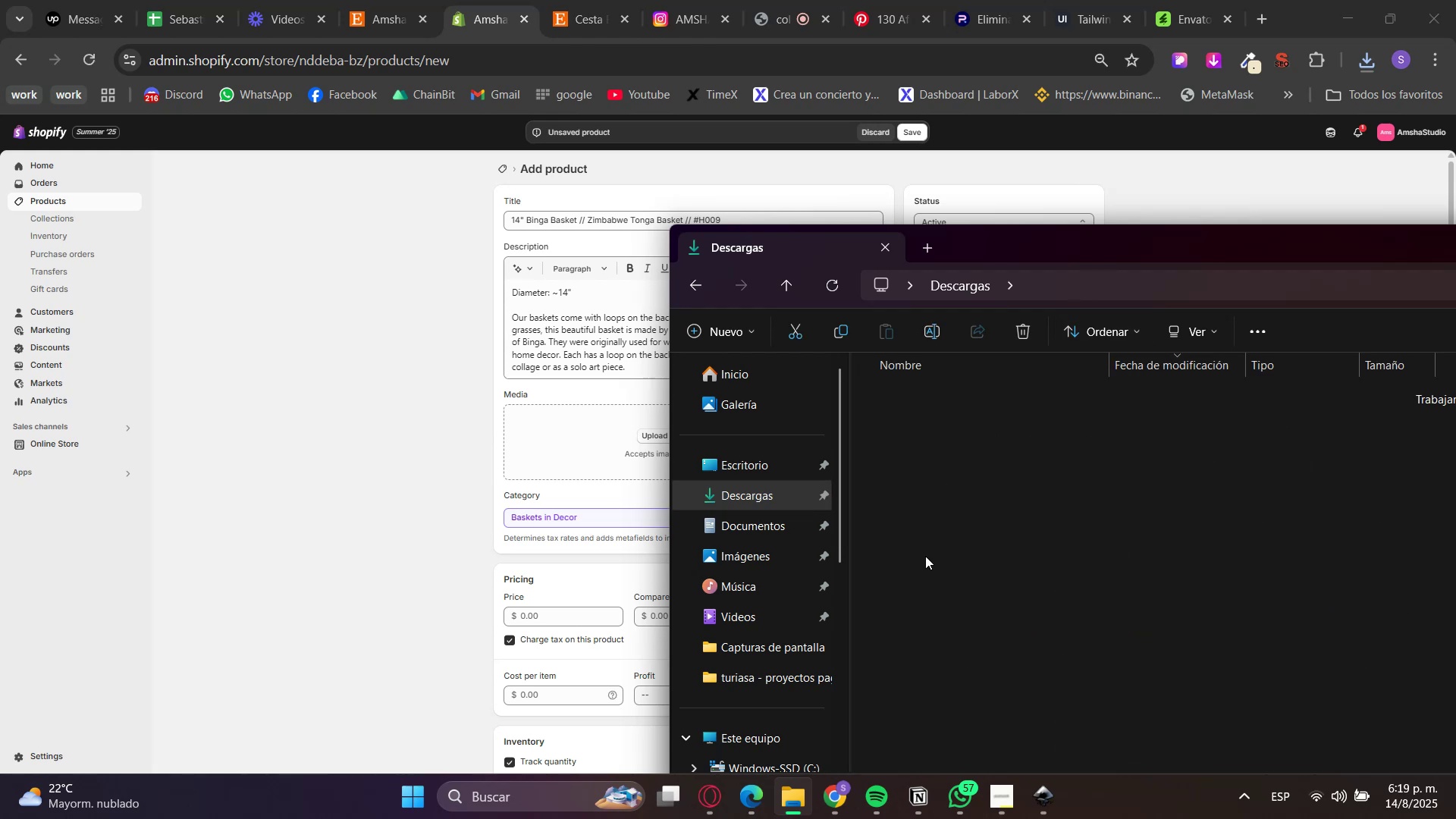 
left_click_drag(start_coordinate=[932, 612], to_coordinate=[944, 402])
 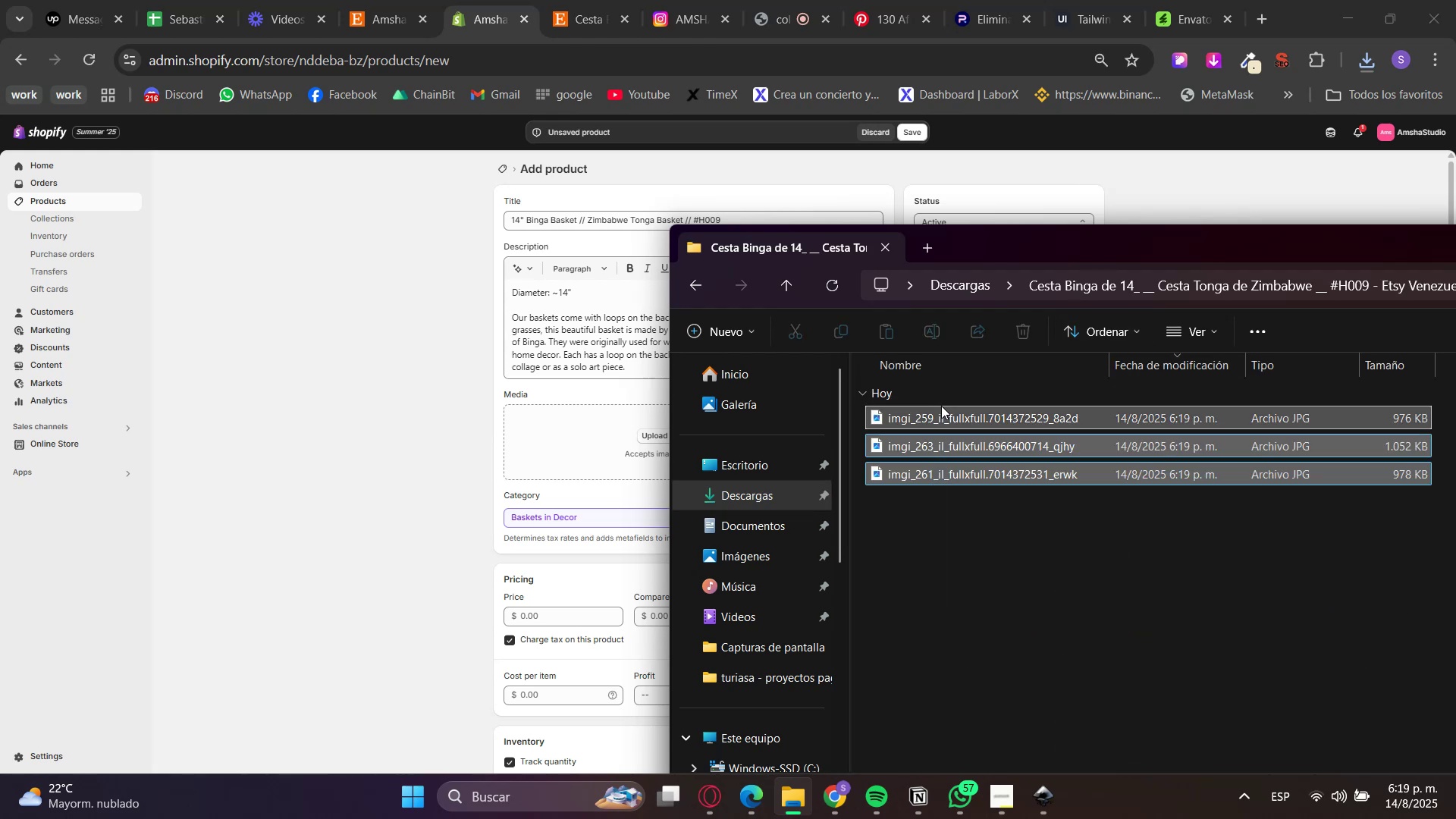 
left_click_drag(start_coordinate=[940, 416], to_coordinate=[544, 445])
 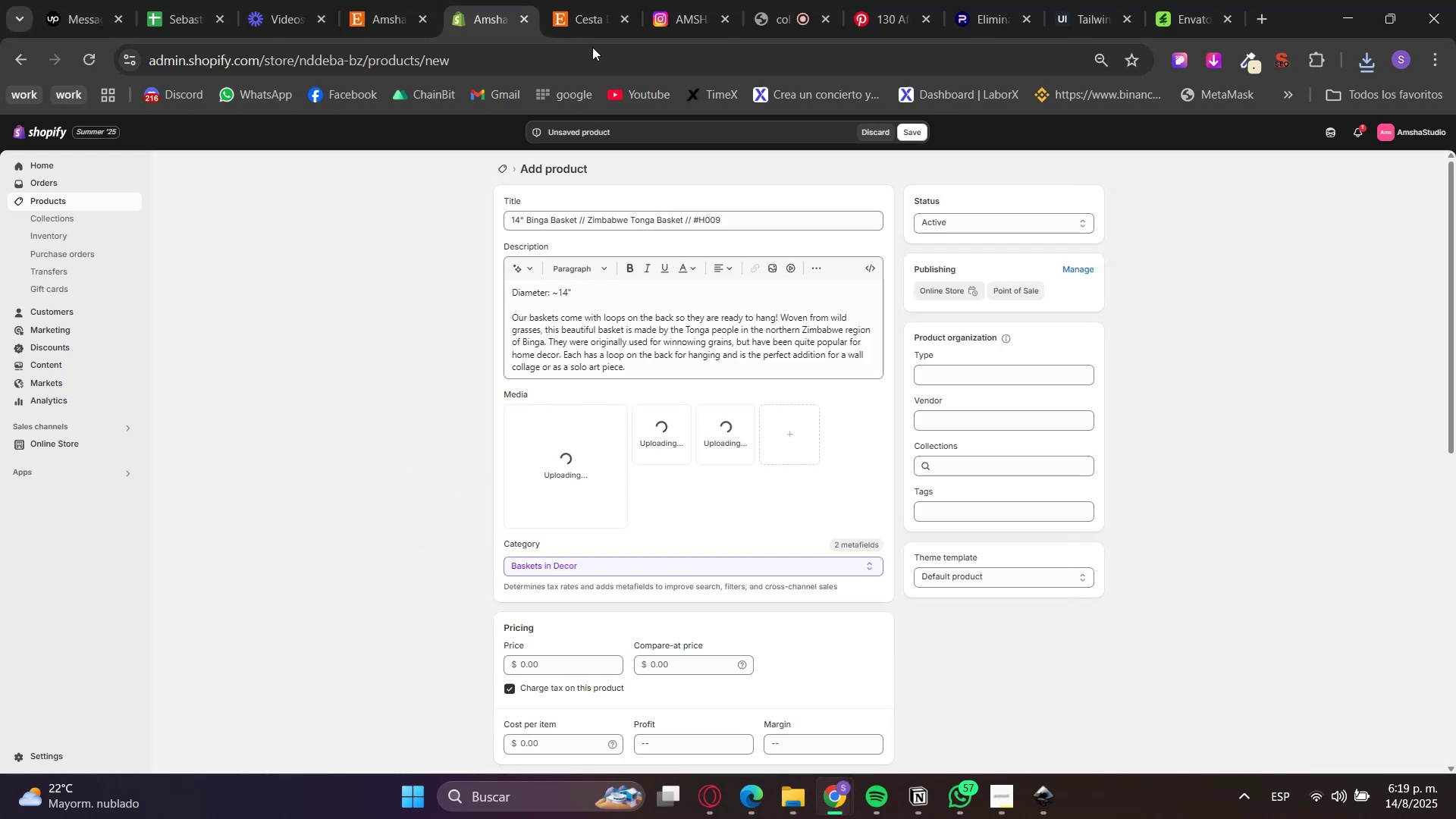 
left_click([609, 0])
 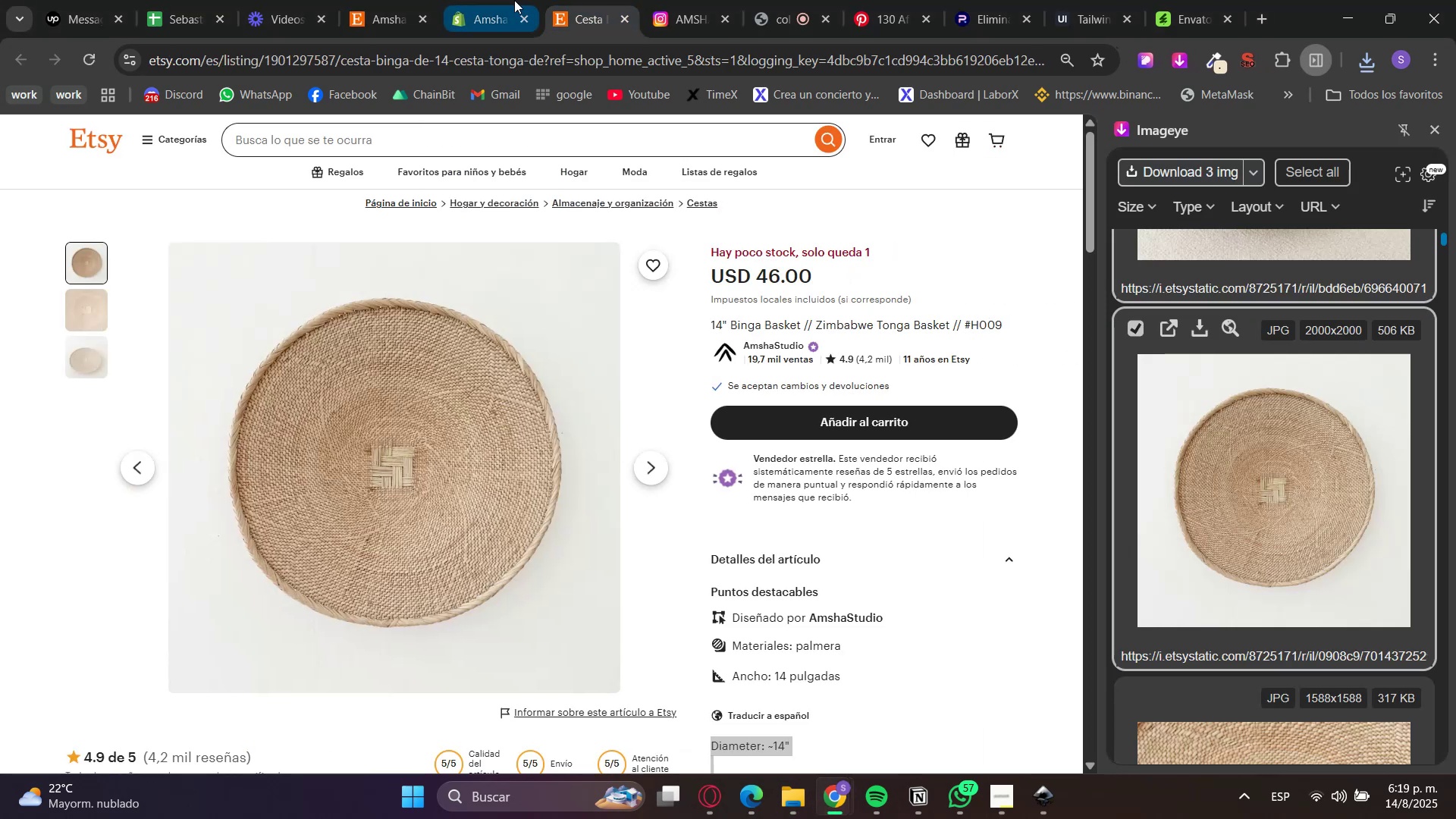 
left_click([514, 0])
 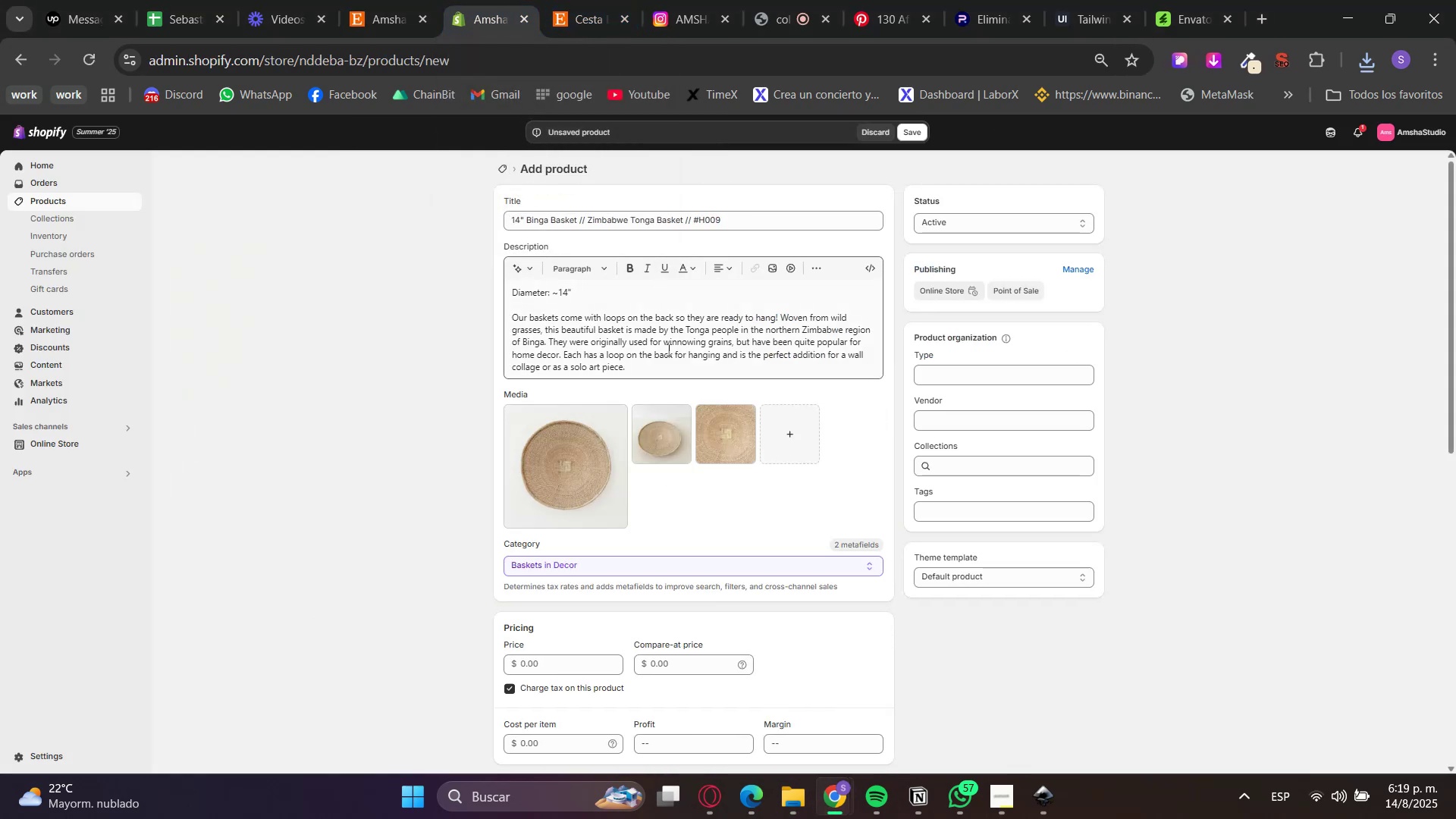 
left_click([573, 659])
 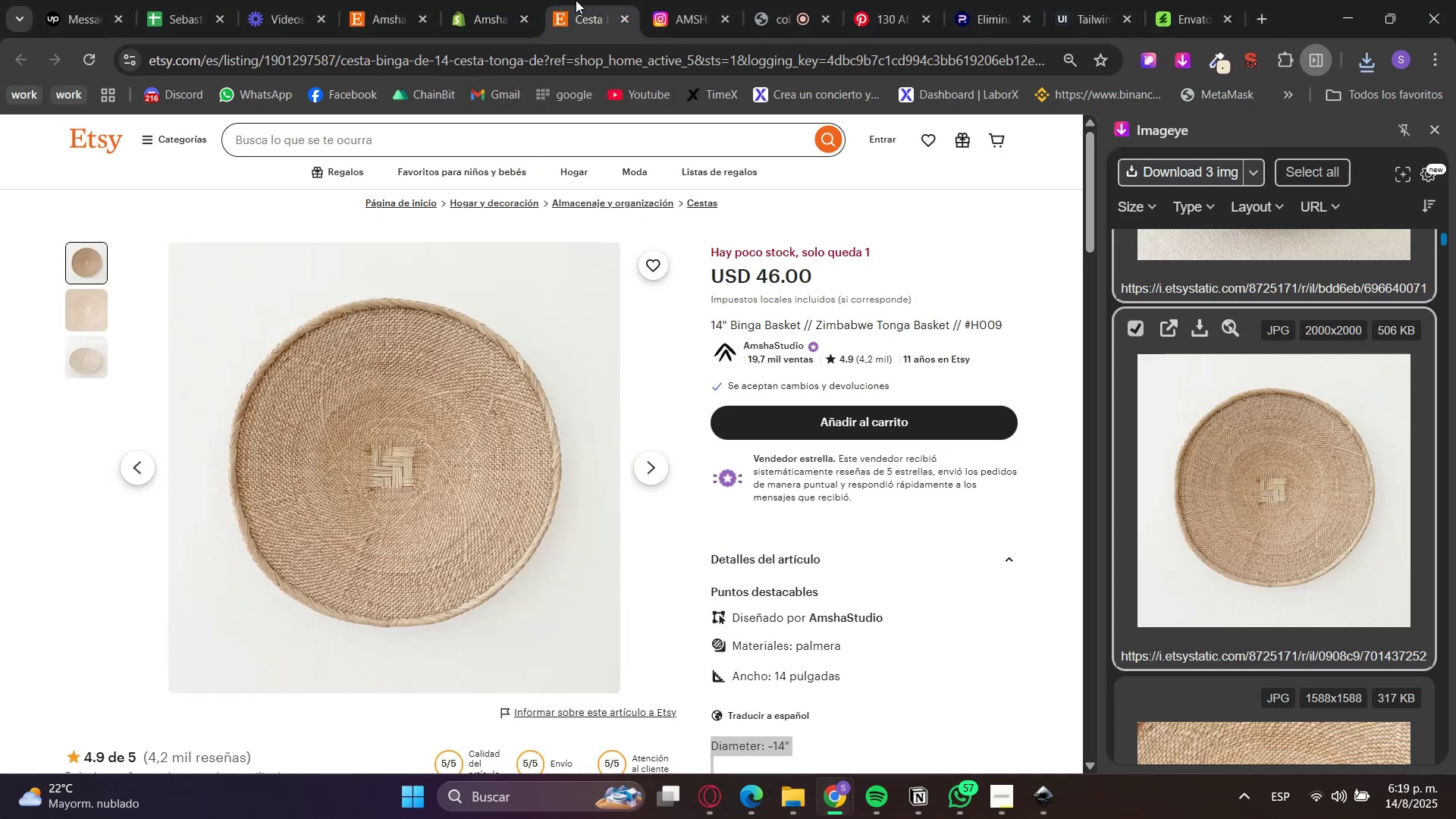 
triple_click([510, 0])
 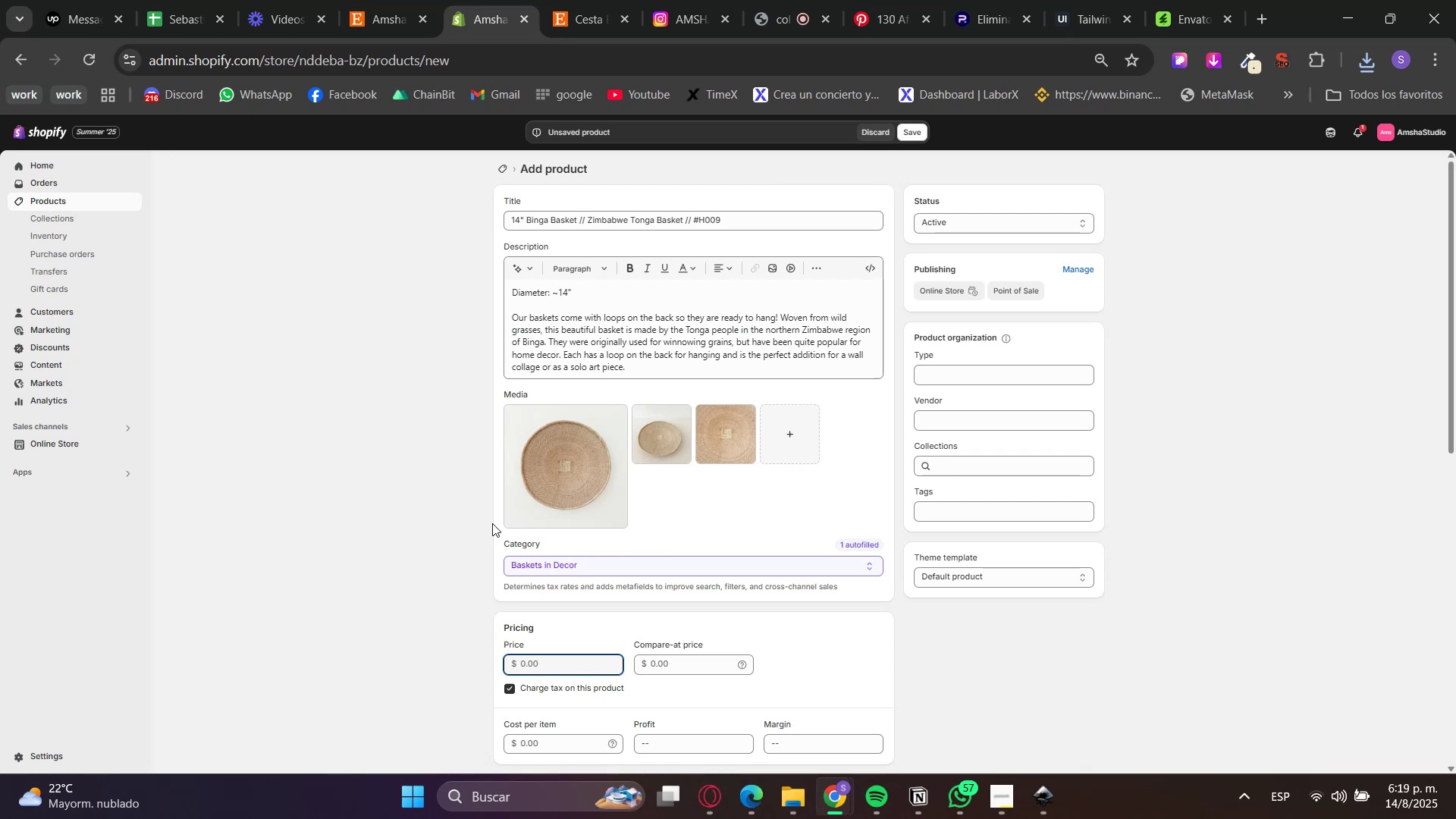 
key(Numpad4)
 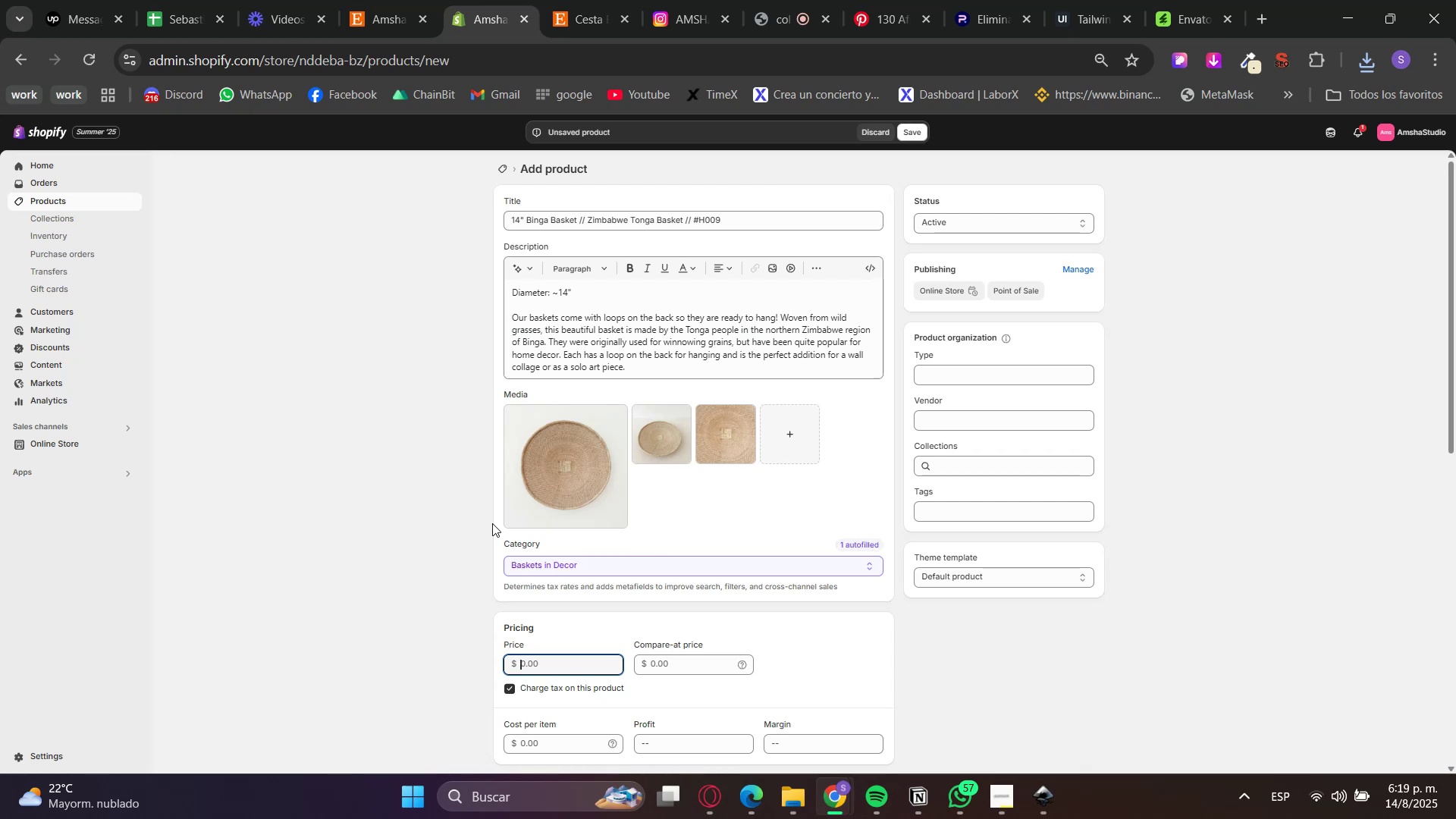 
key(Numpad6)
 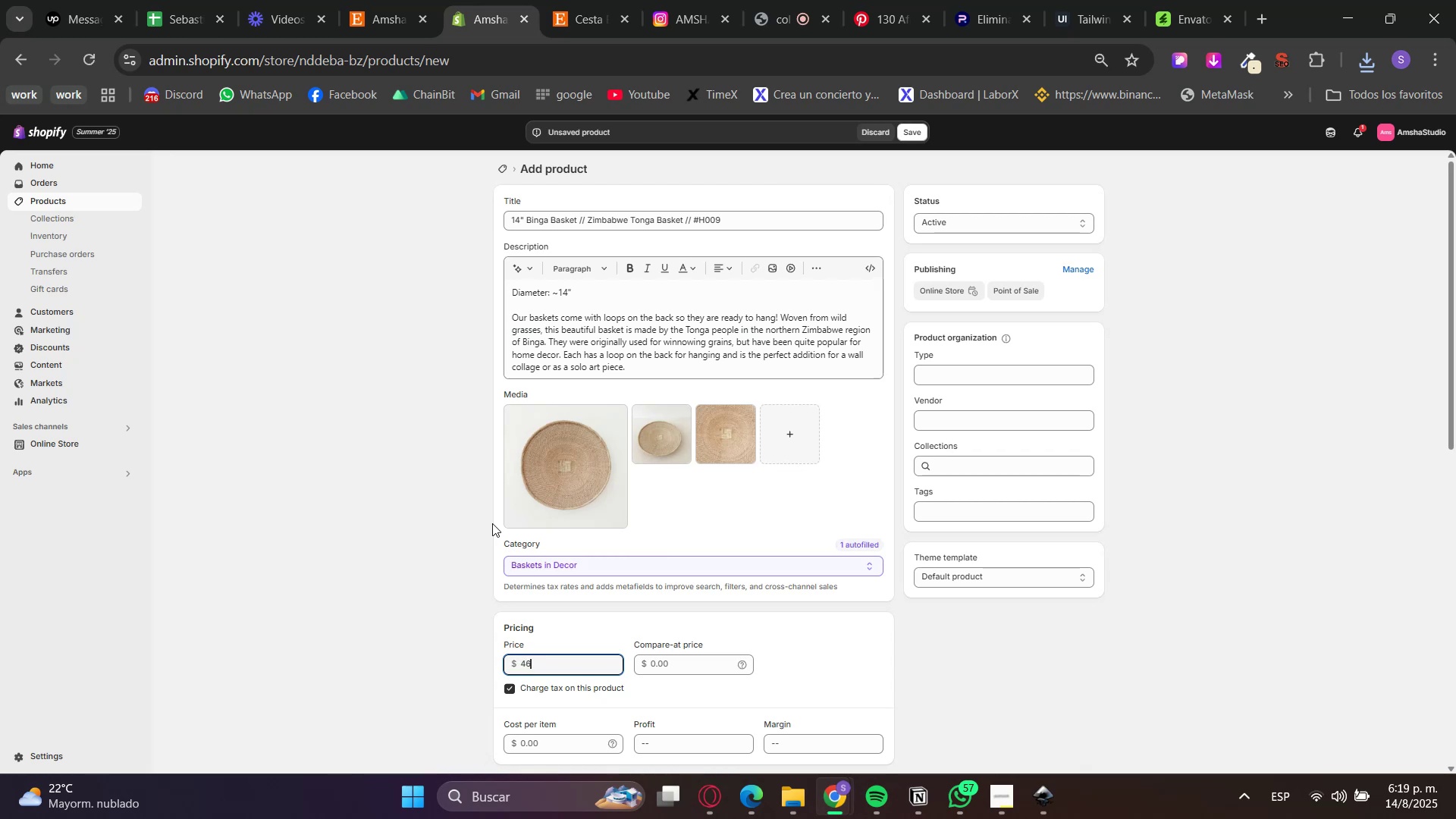 
key(Tab)
 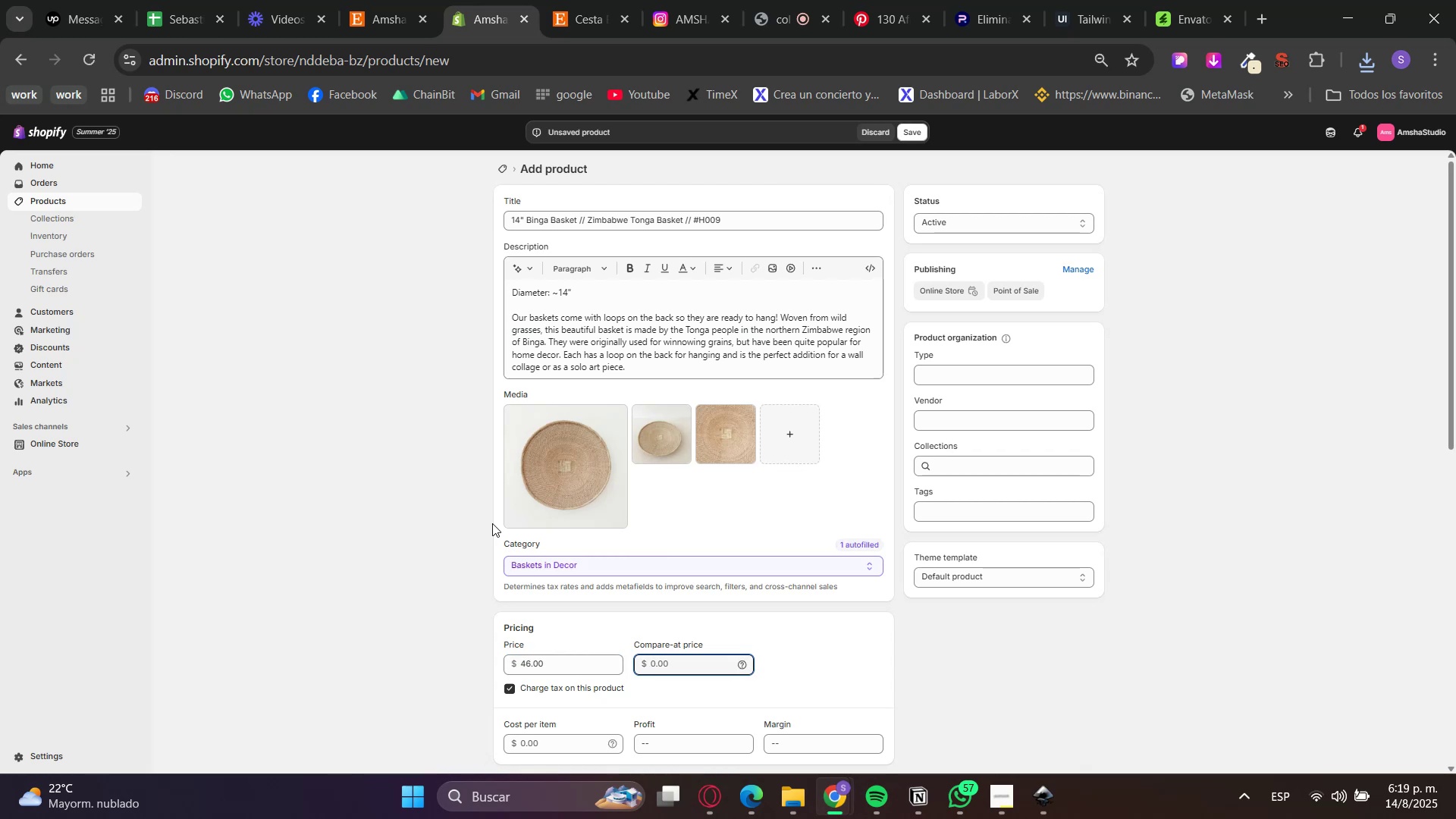 
key(Numpad1)
 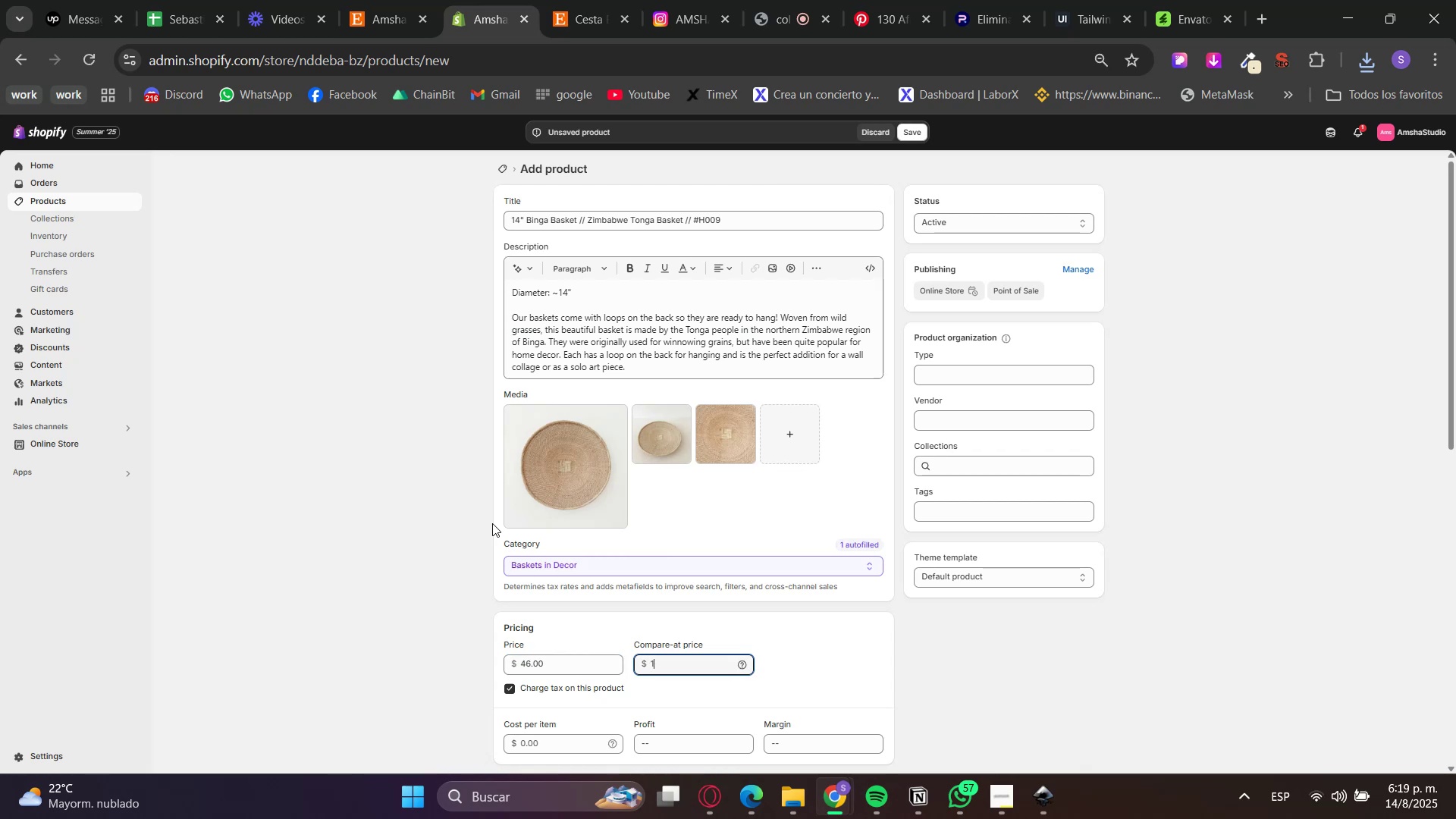 
key(Numpad0)
 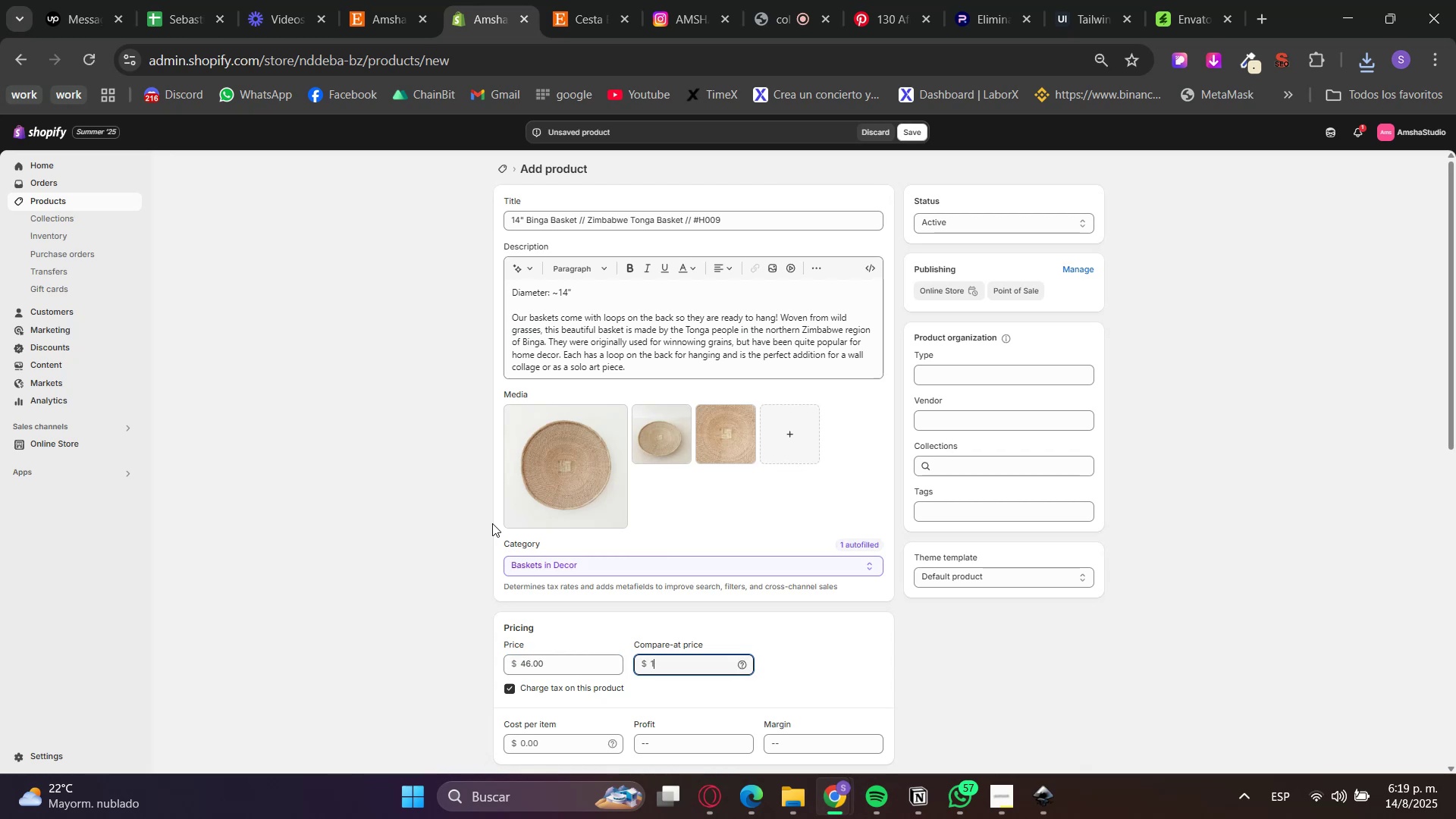 
key(Numpad0)
 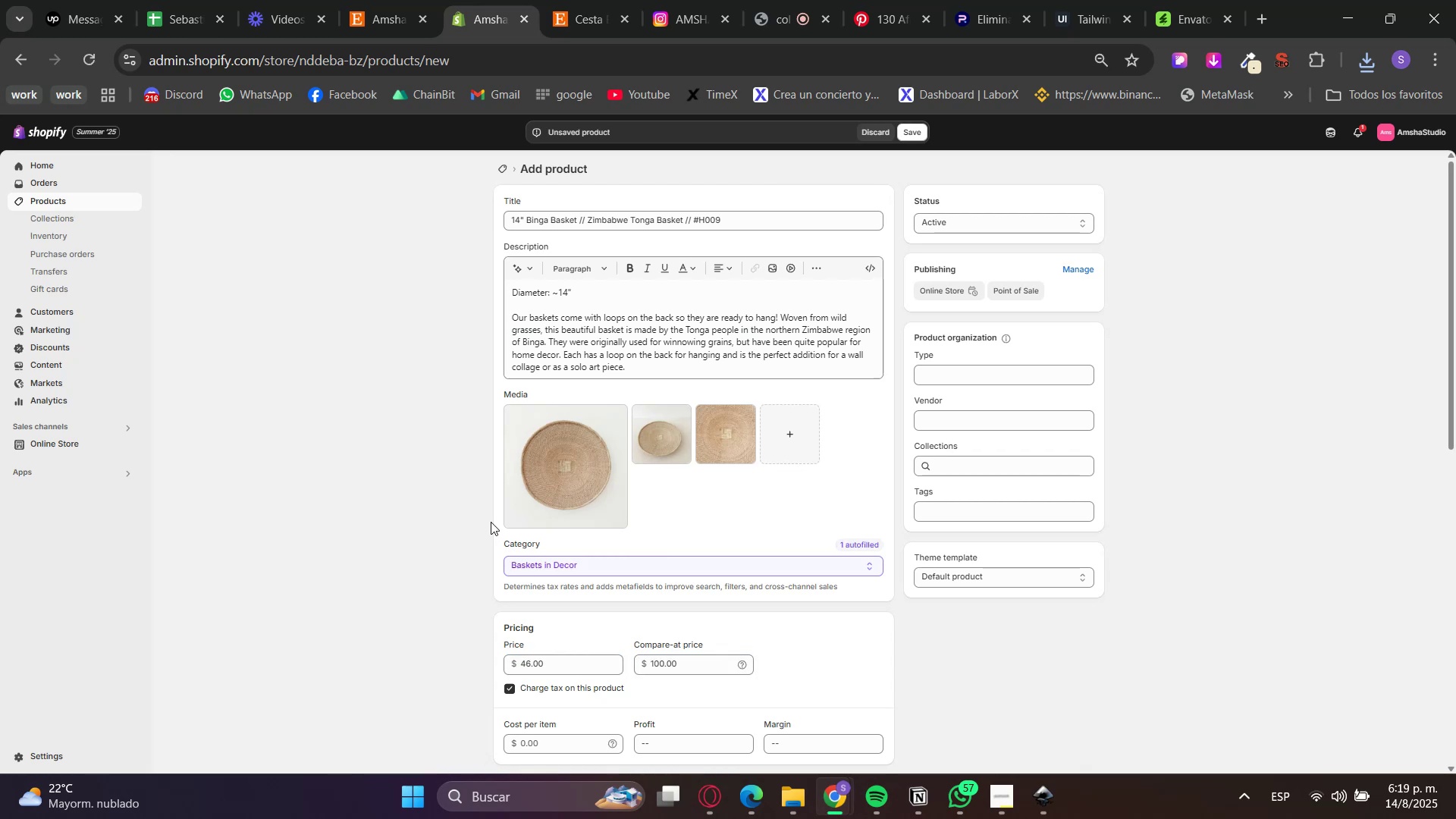 
scroll: coordinate [513, 686], scroll_direction: down, amount: 3.0
 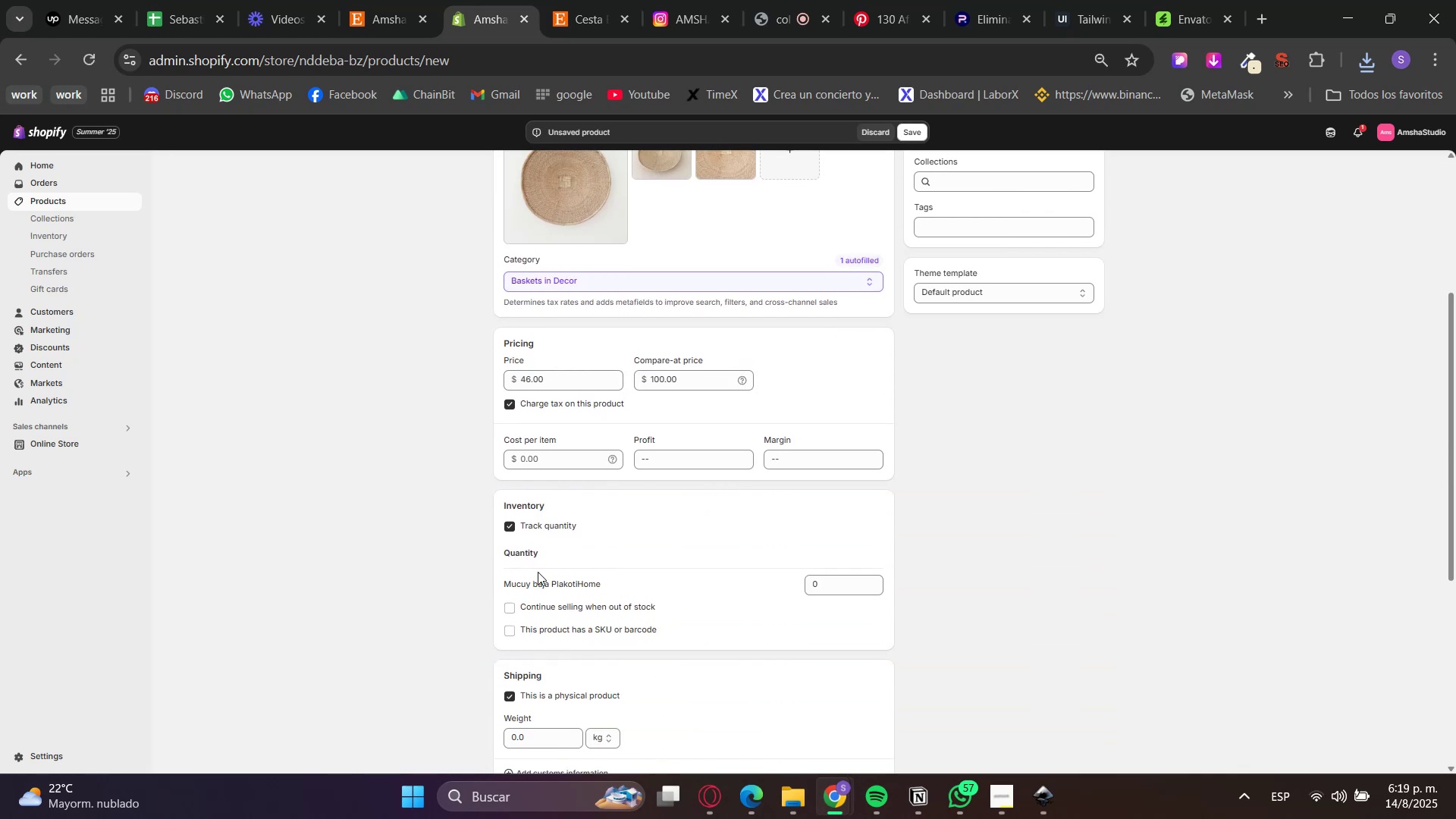 
left_click([545, 521])
 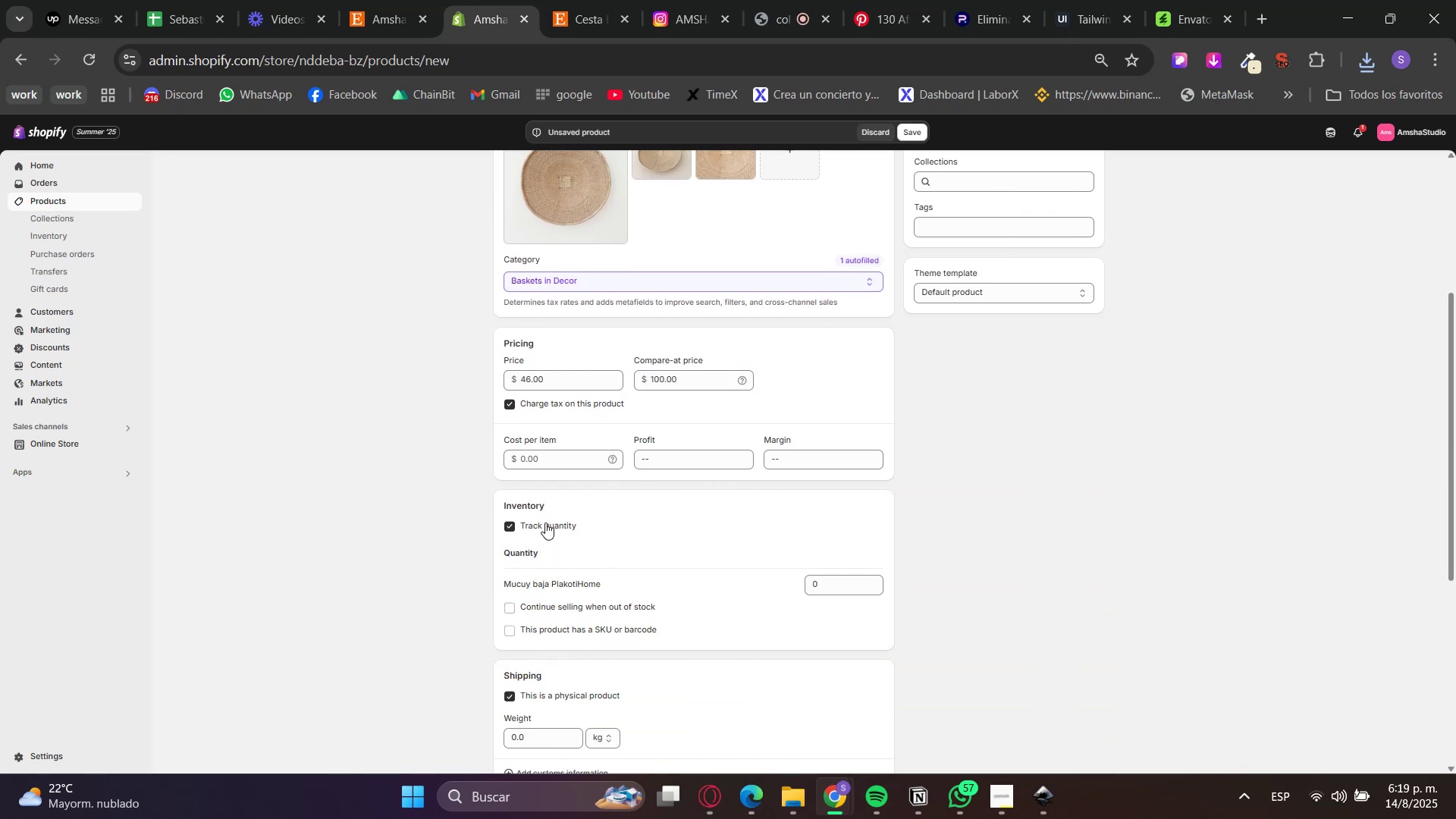 
scroll: coordinate [547, 541], scroll_direction: up, amount: 2.0
 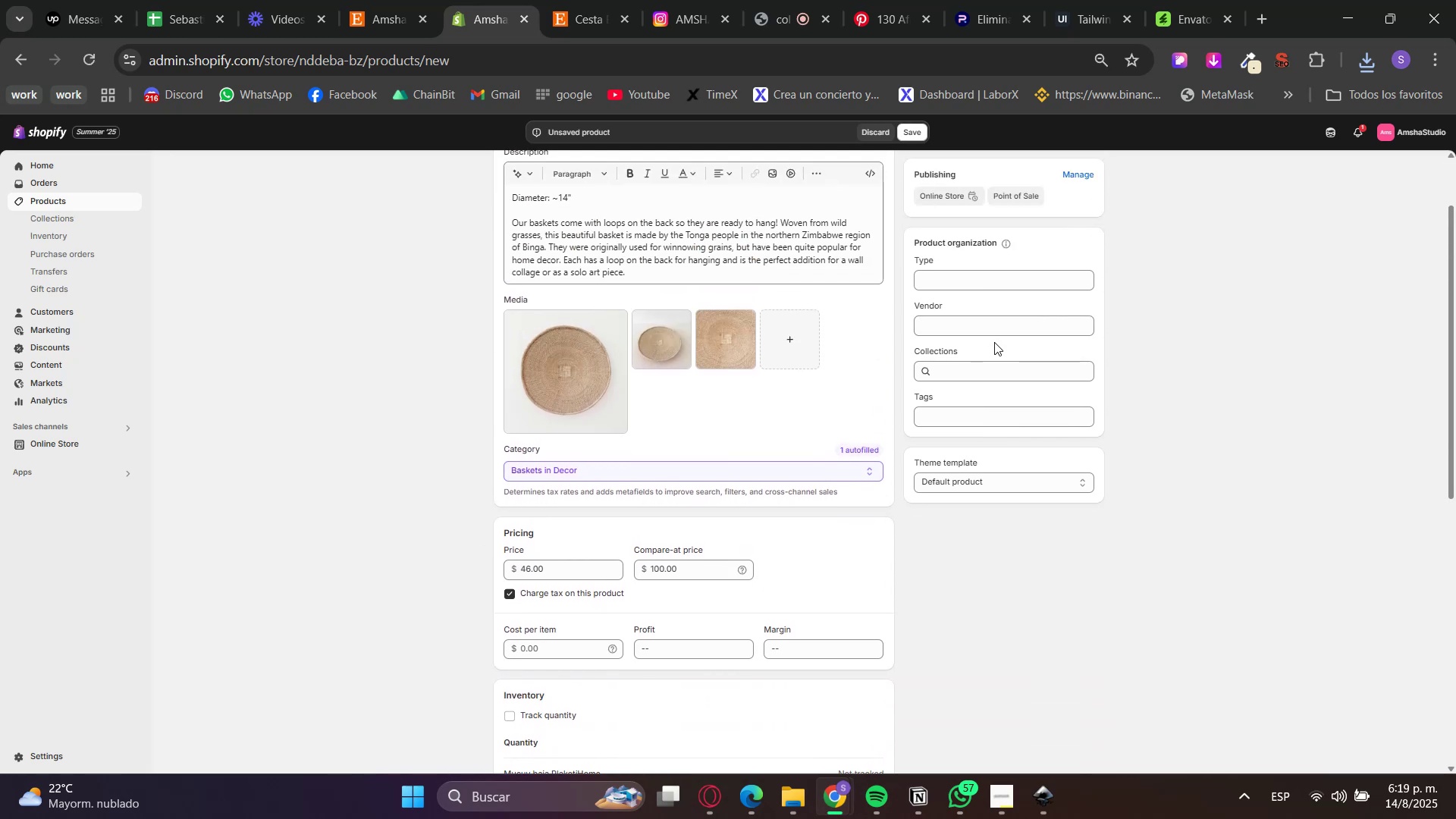 
left_click([987, 368])
 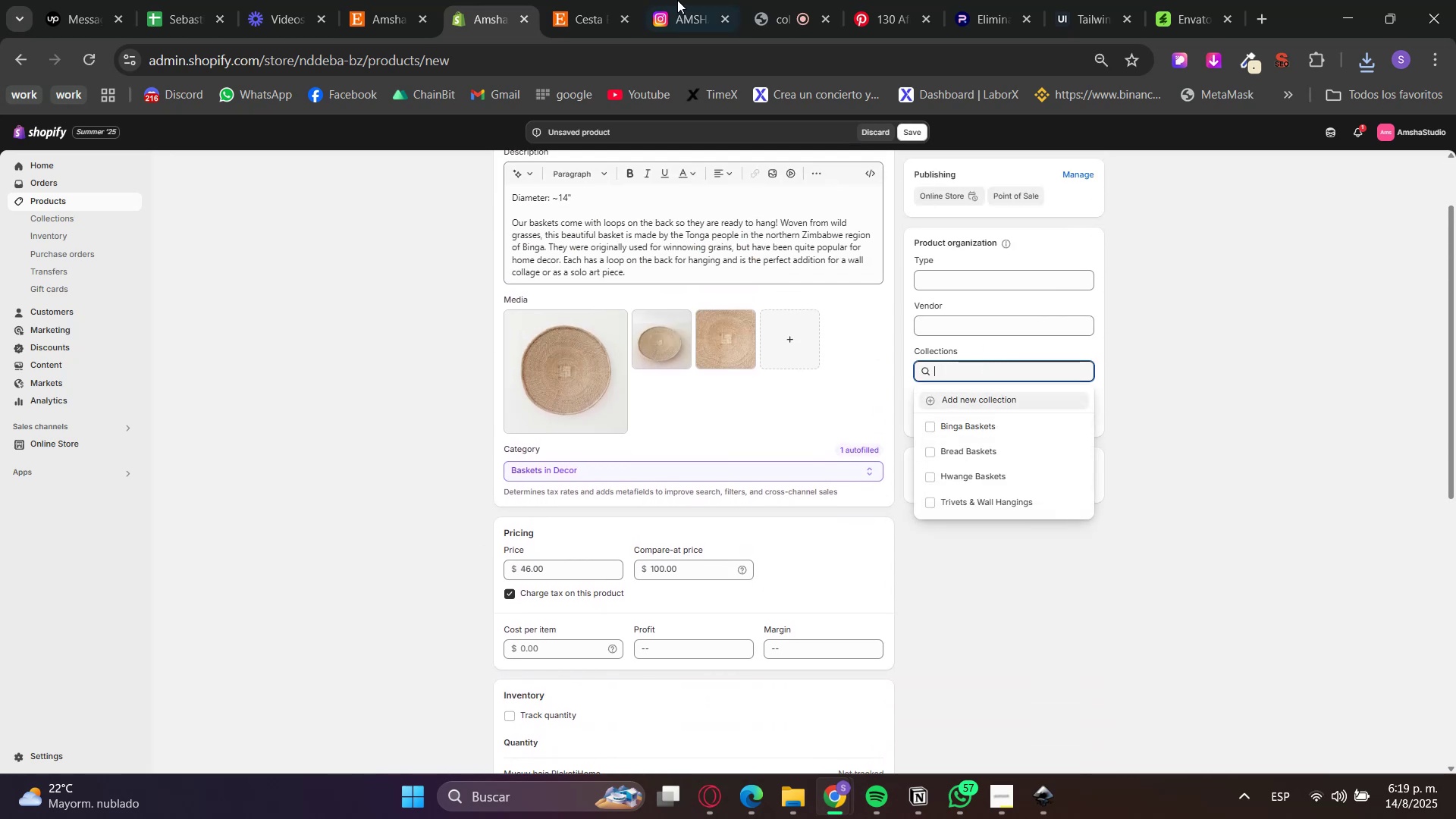 
left_click([567, 0])
 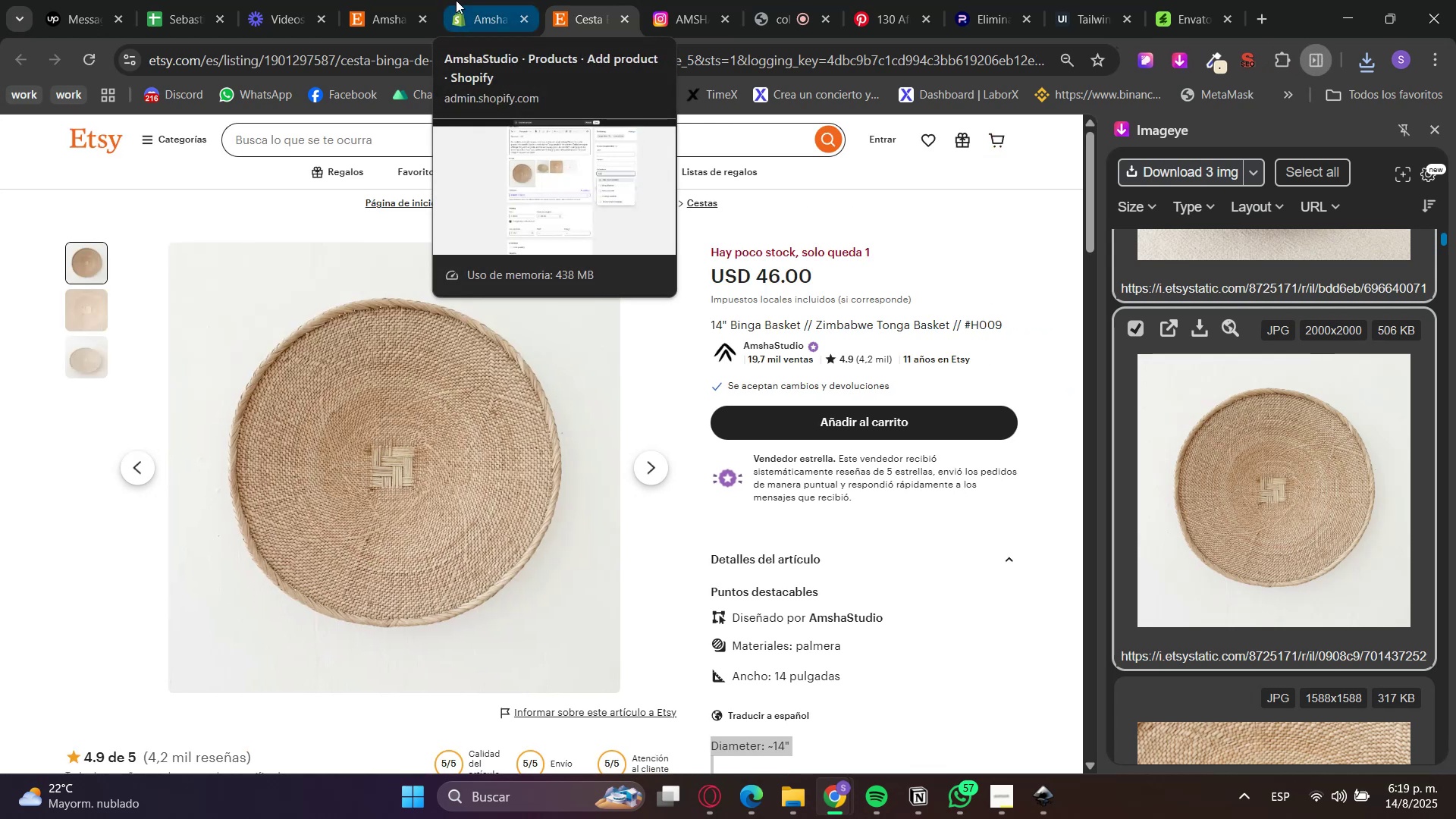 
left_click([456, 0])
 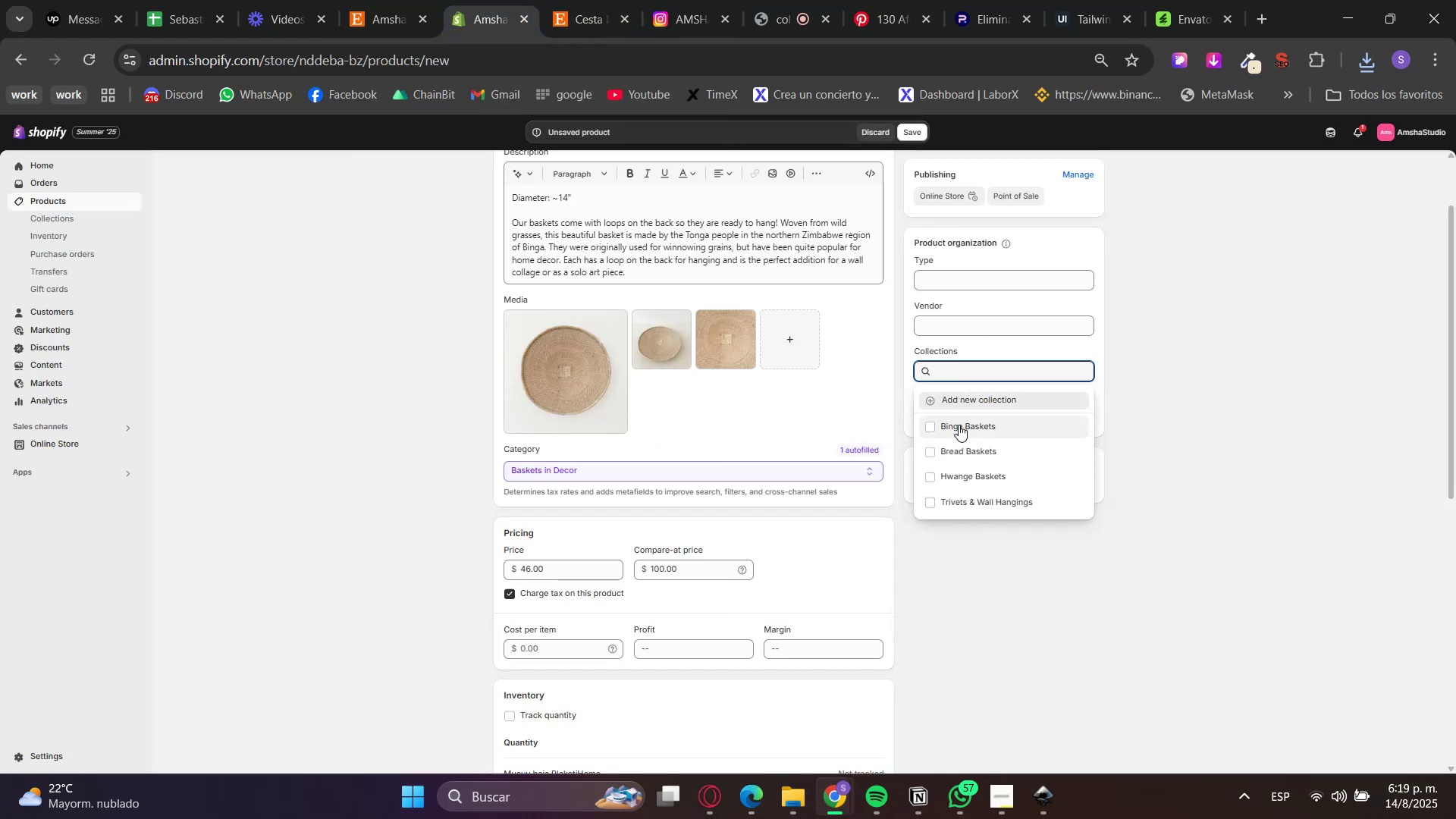 
double_click([1269, 461])
 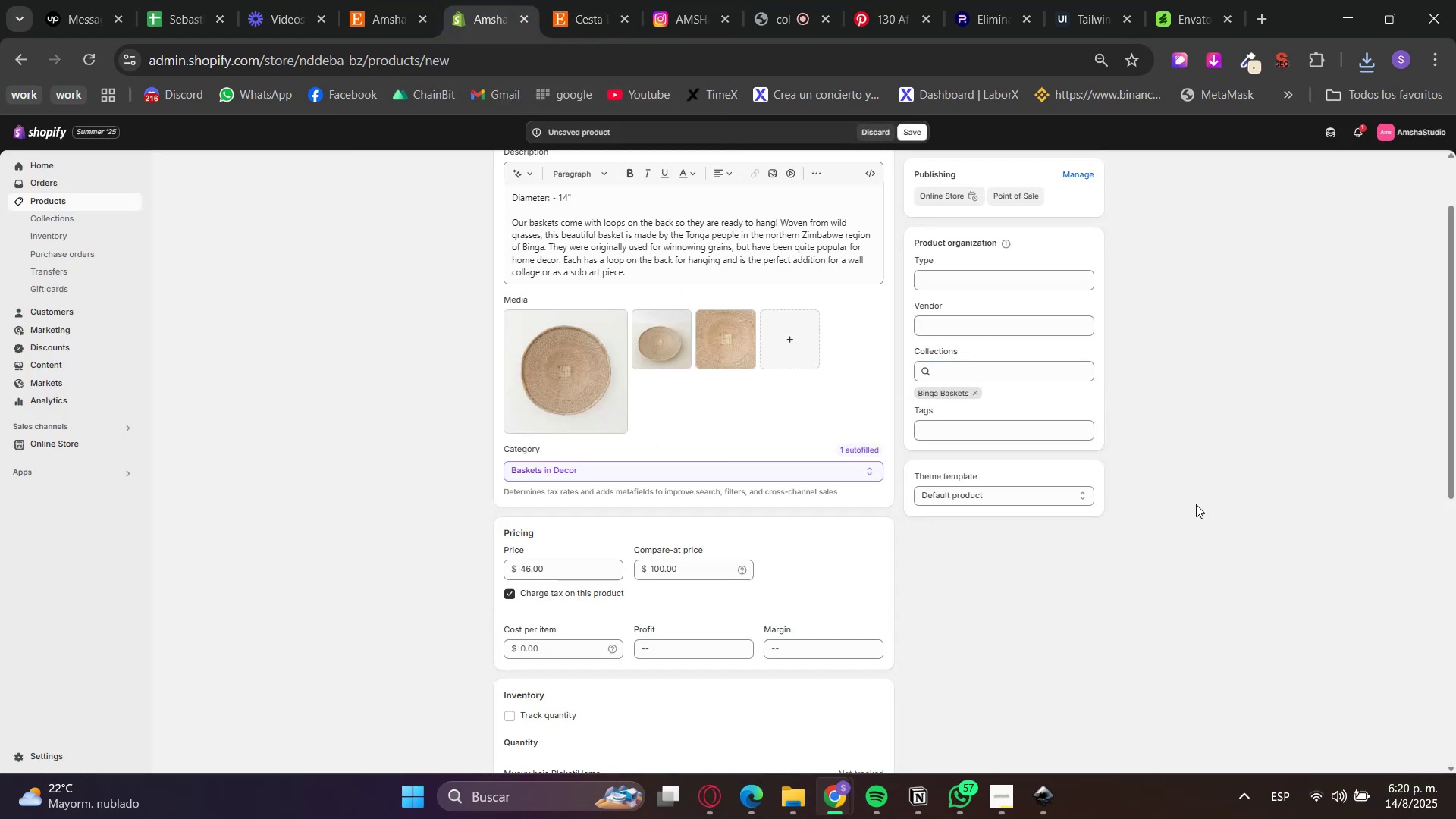 
scroll: coordinate [1166, 519], scroll_direction: down, amount: 1.0
 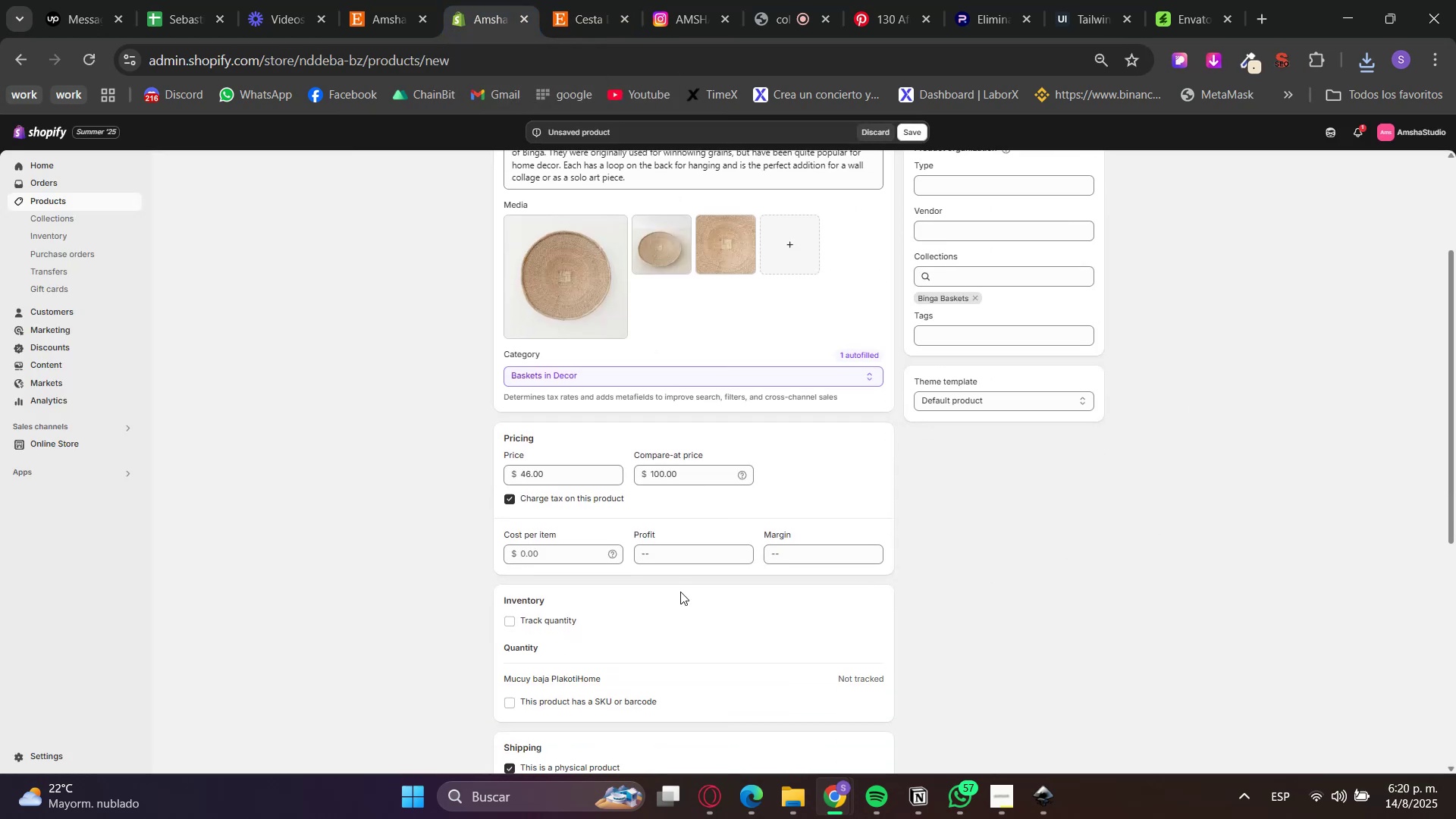 
scroll: coordinate [670, 597], scroll_direction: up, amount: 2.0
 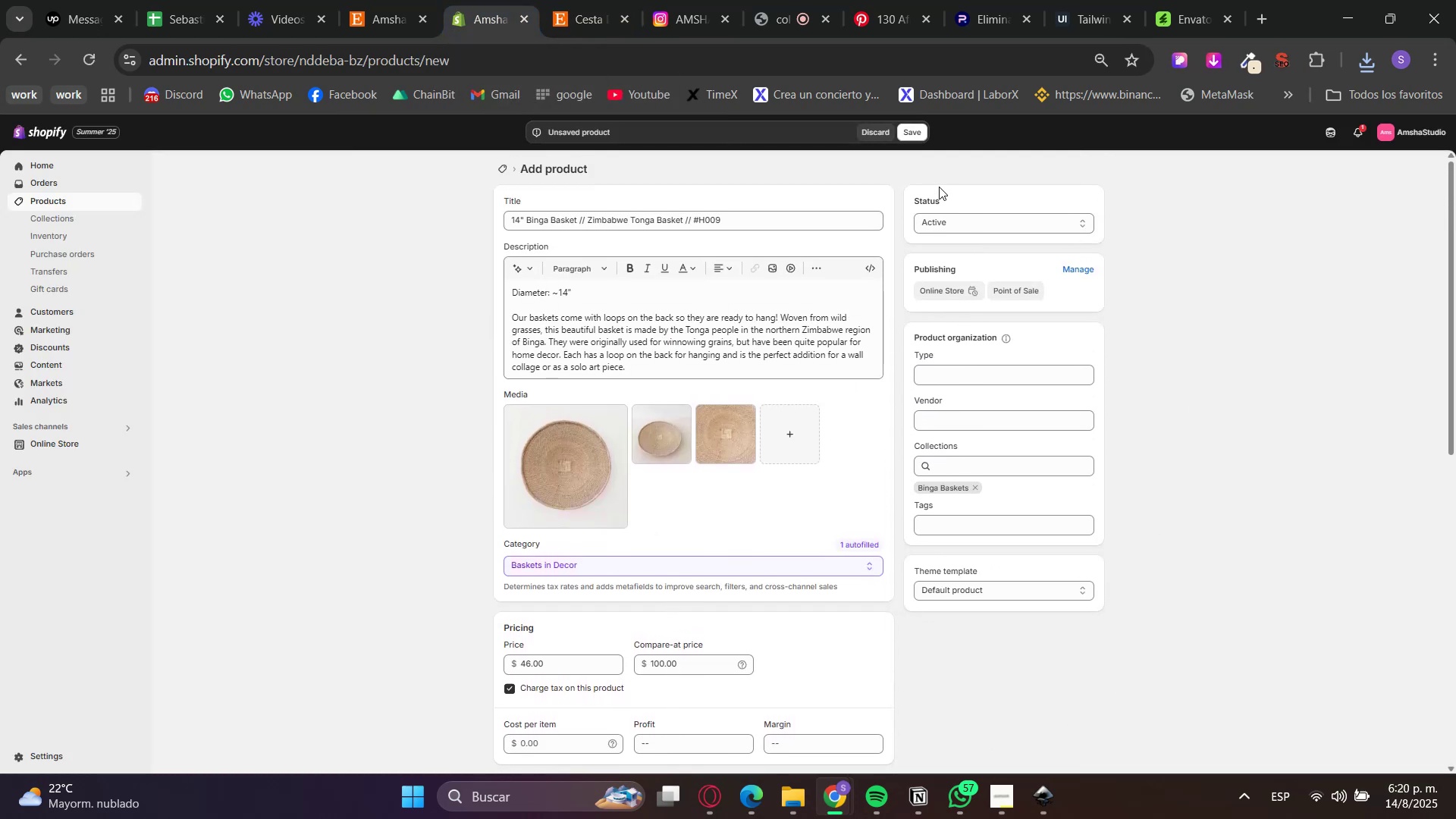 
left_click([919, 136])
 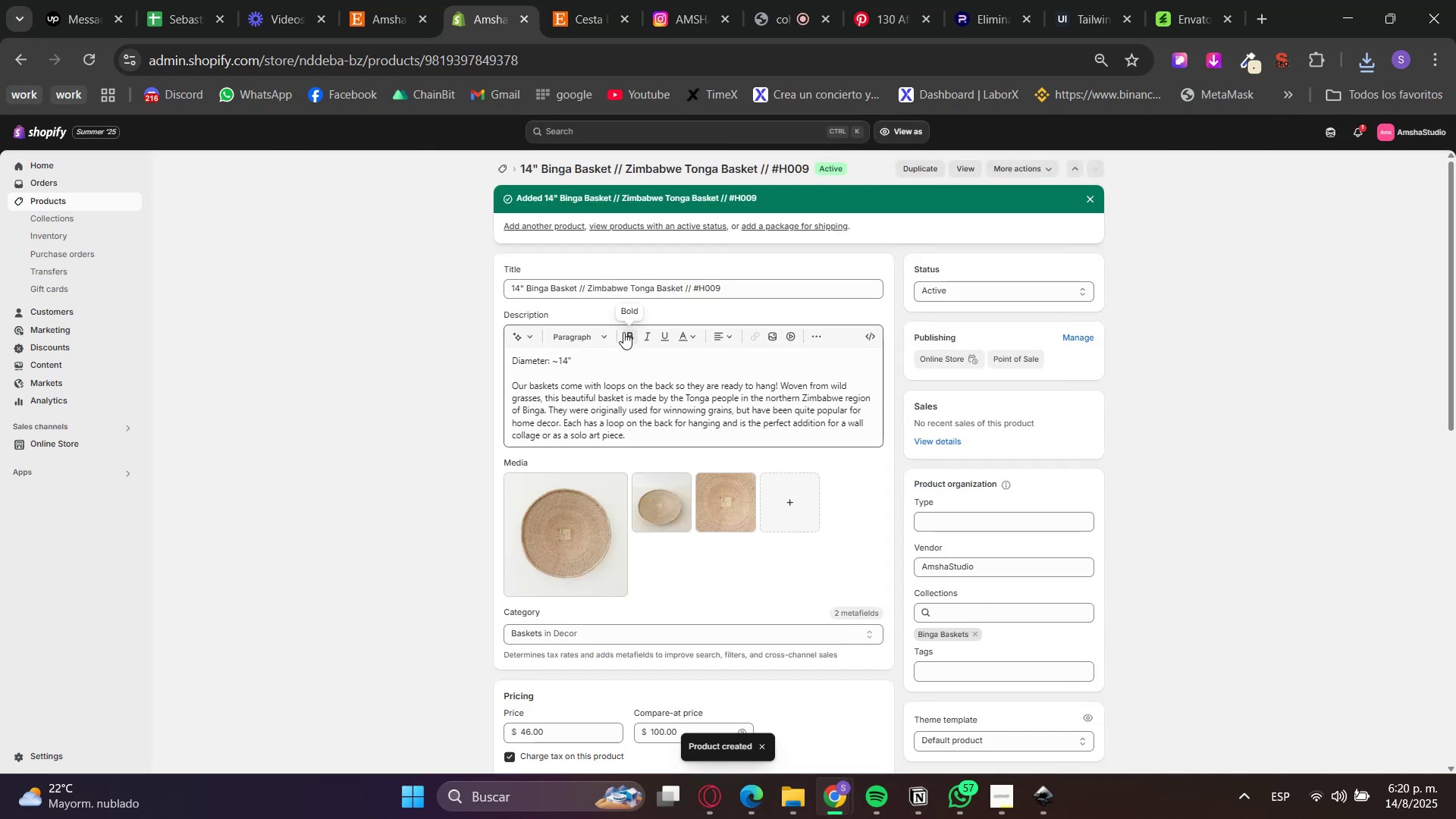 
wait(7.21)
 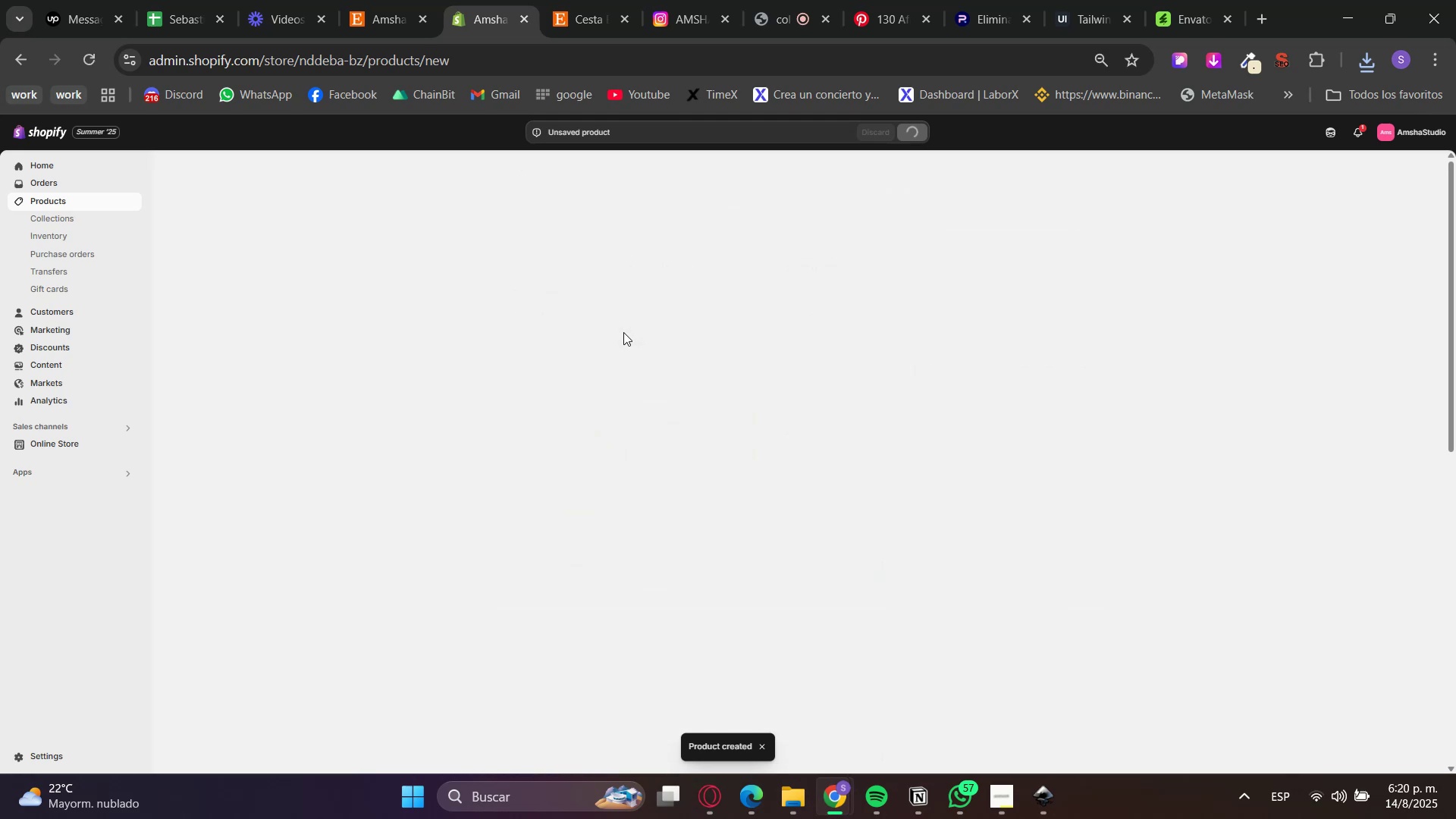 
left_click([69, 447])
 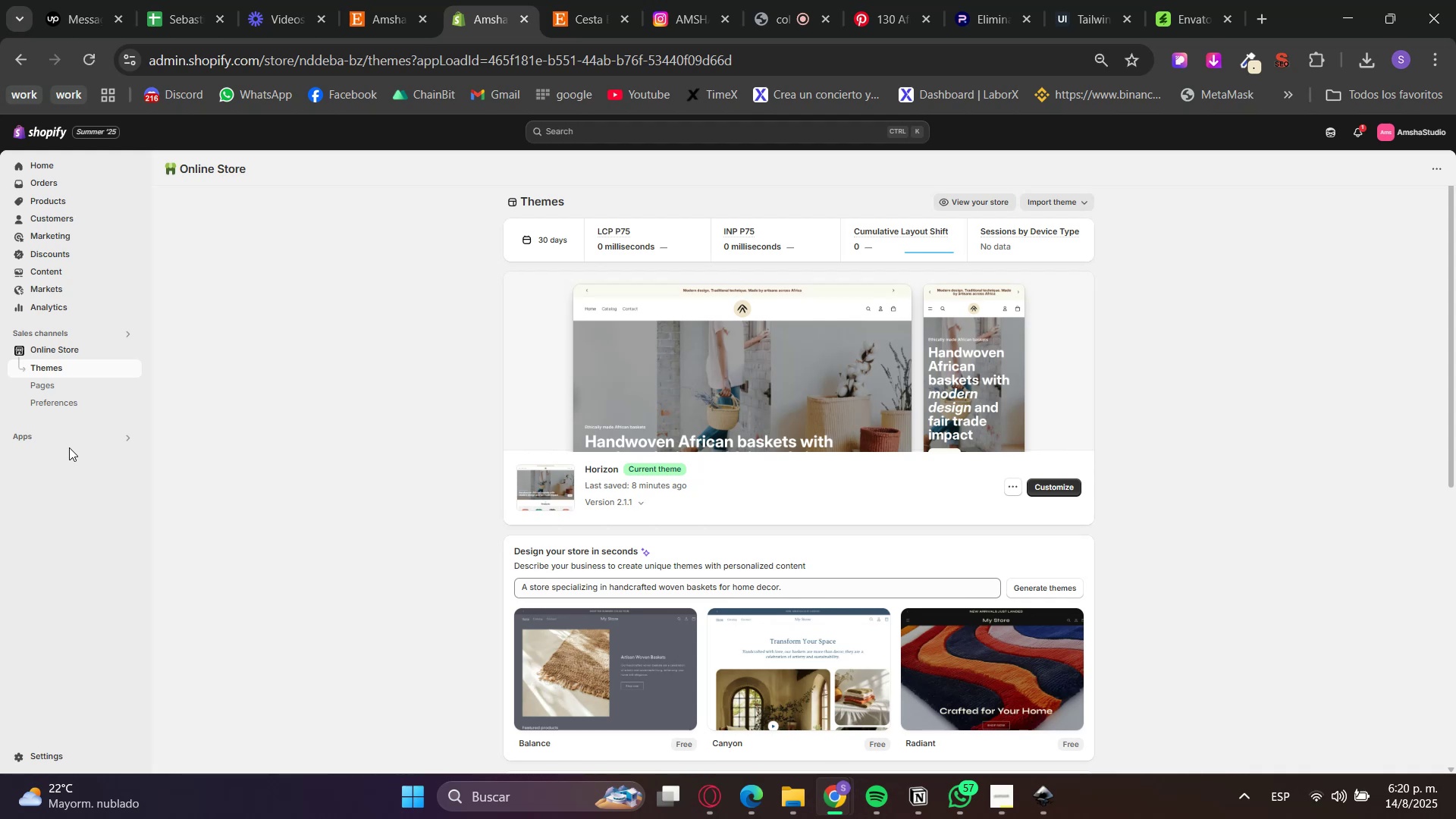 
wait(32.67)
 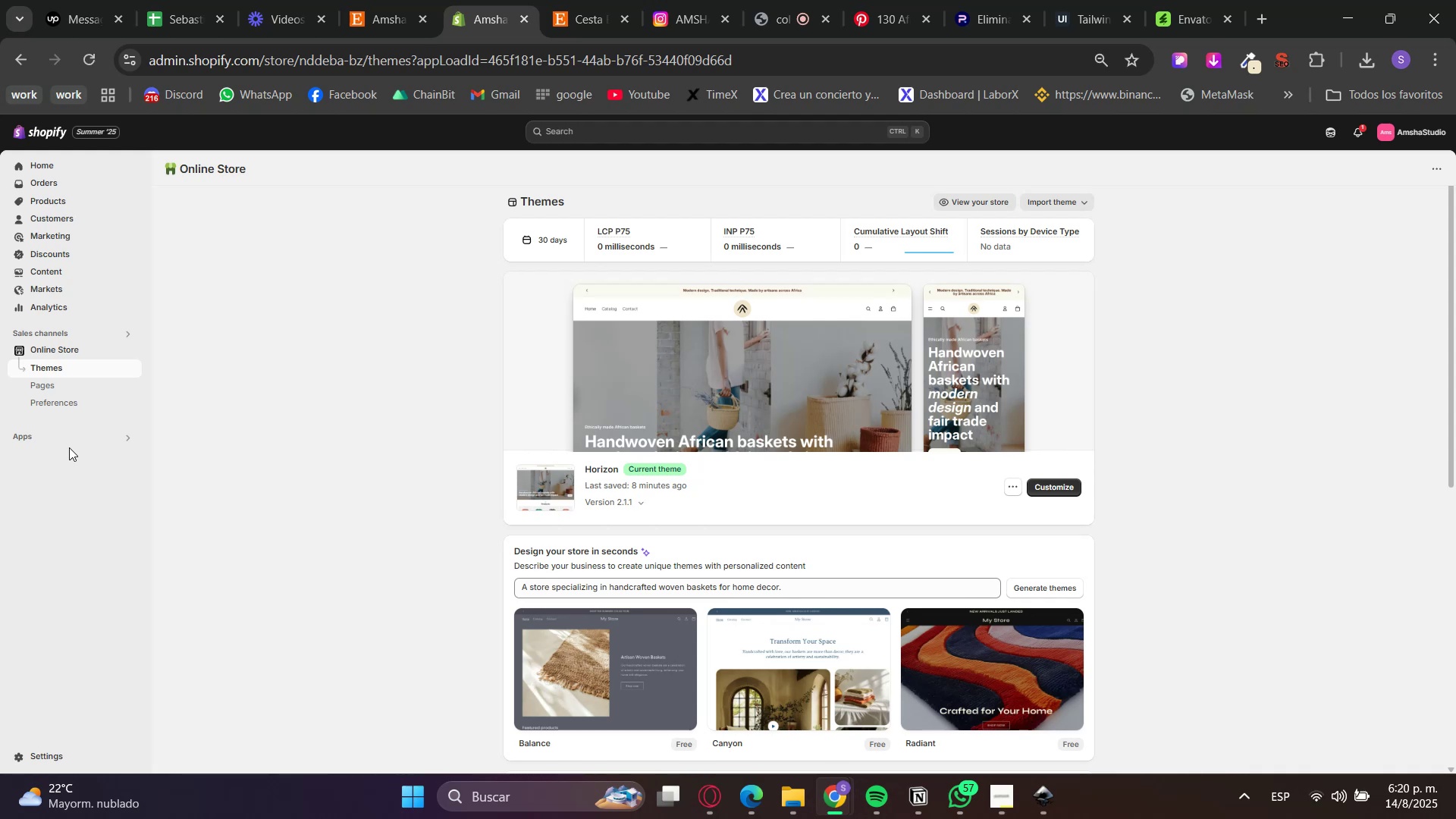 
left_click([693, 380])
 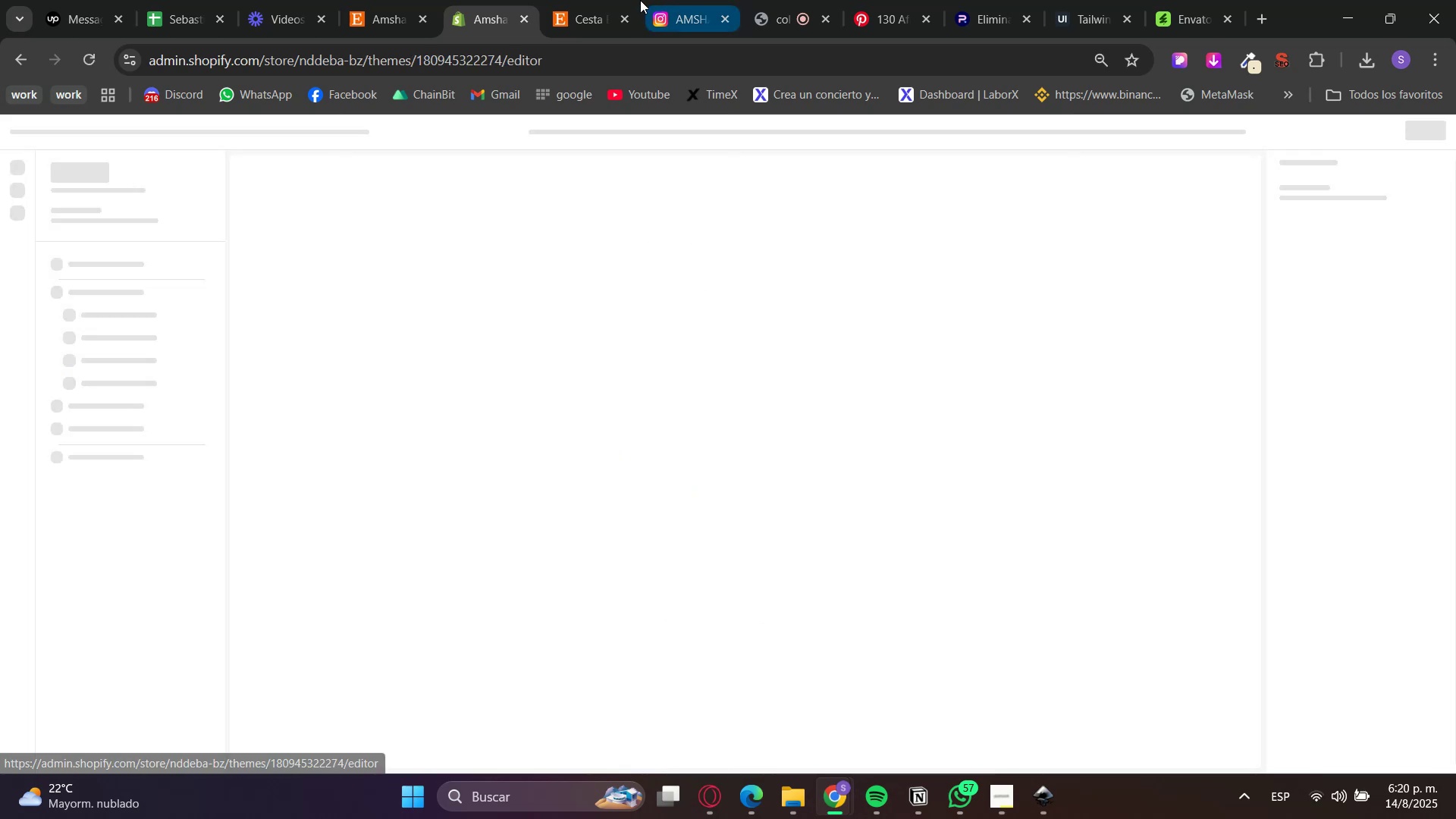 
left_click([598, 0])
 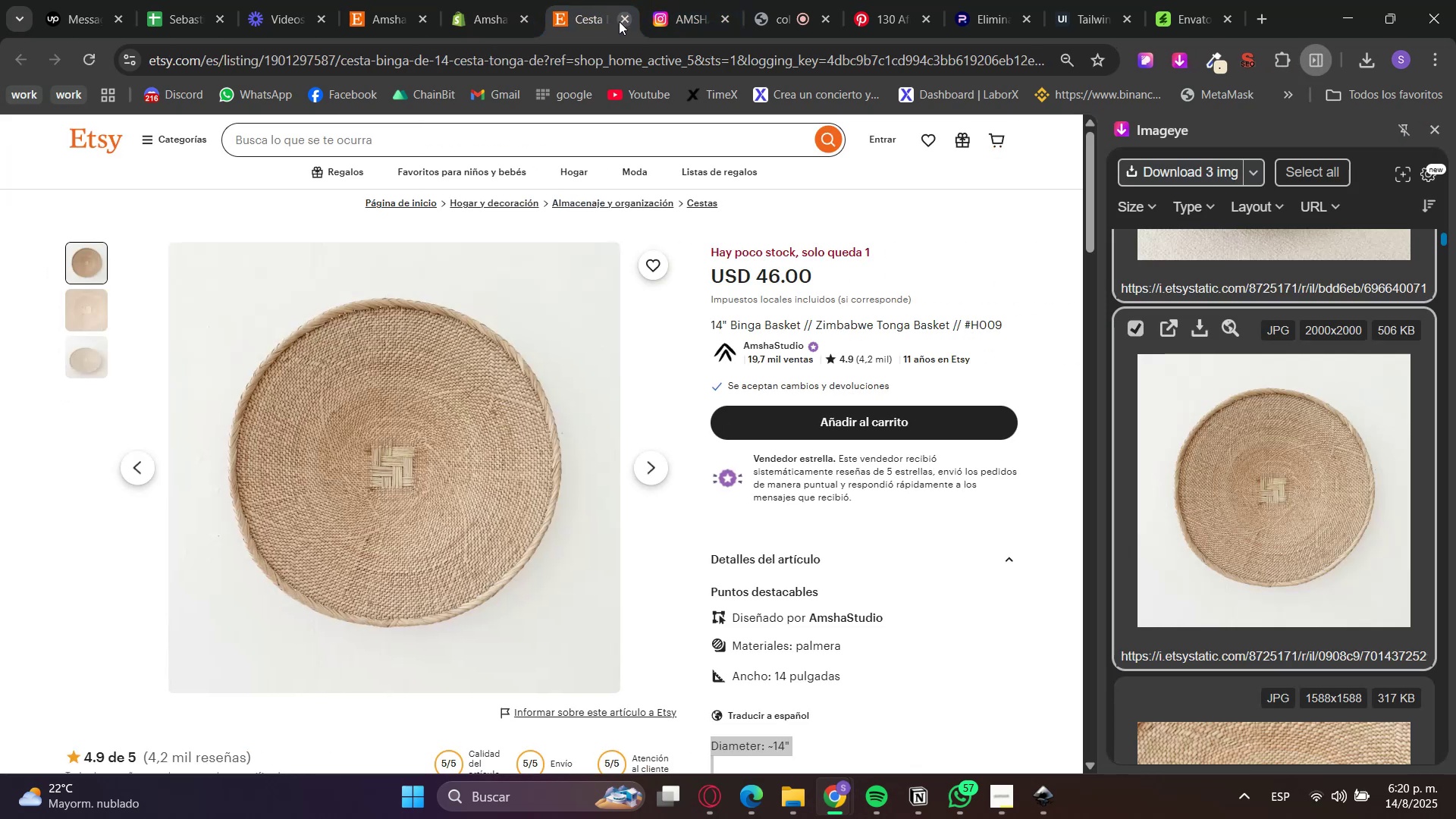 
double_click([504, 0])
 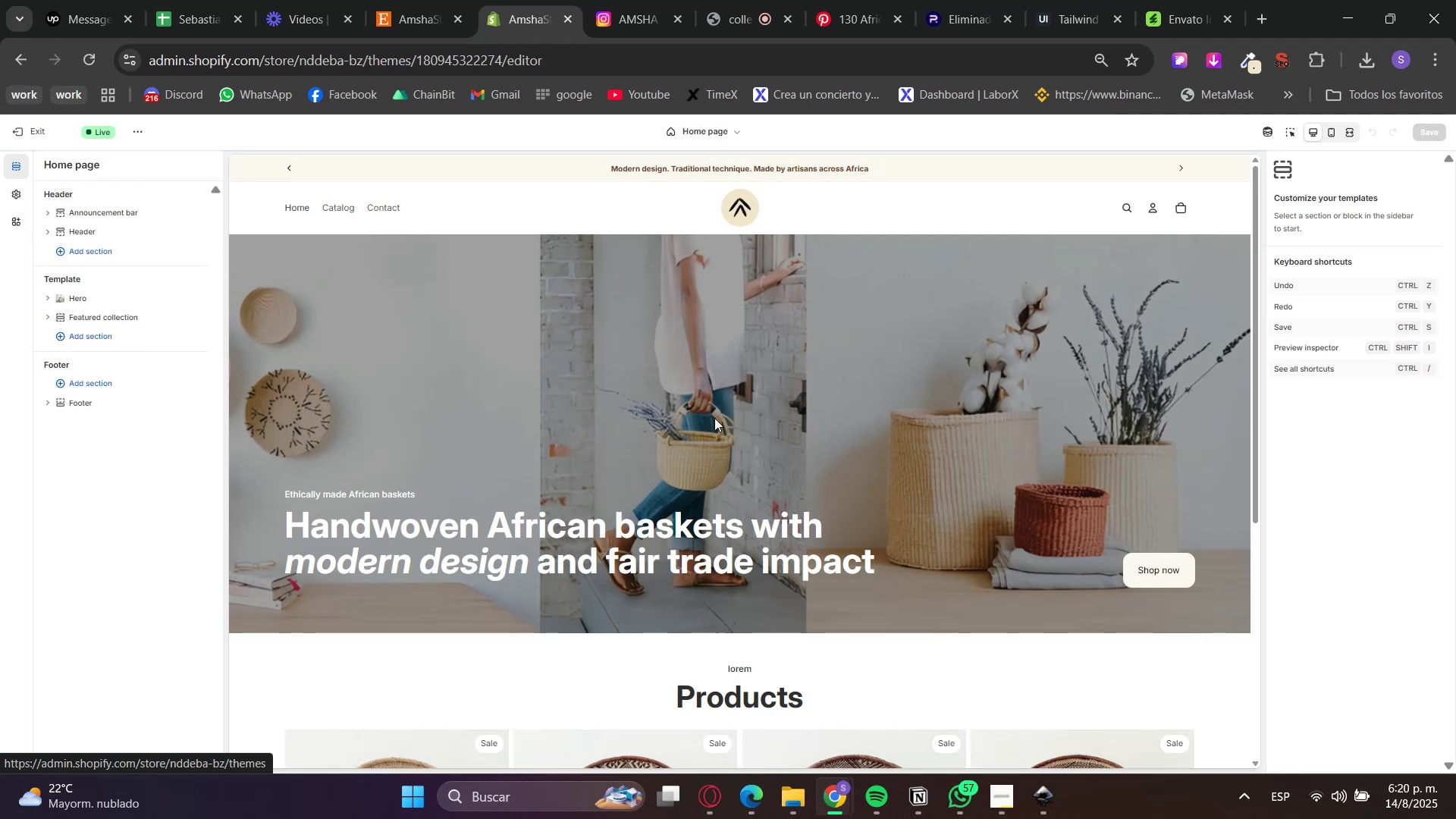 
scroll: coordinate [1140, 375], scroll_direction: down, amount: 4.0
 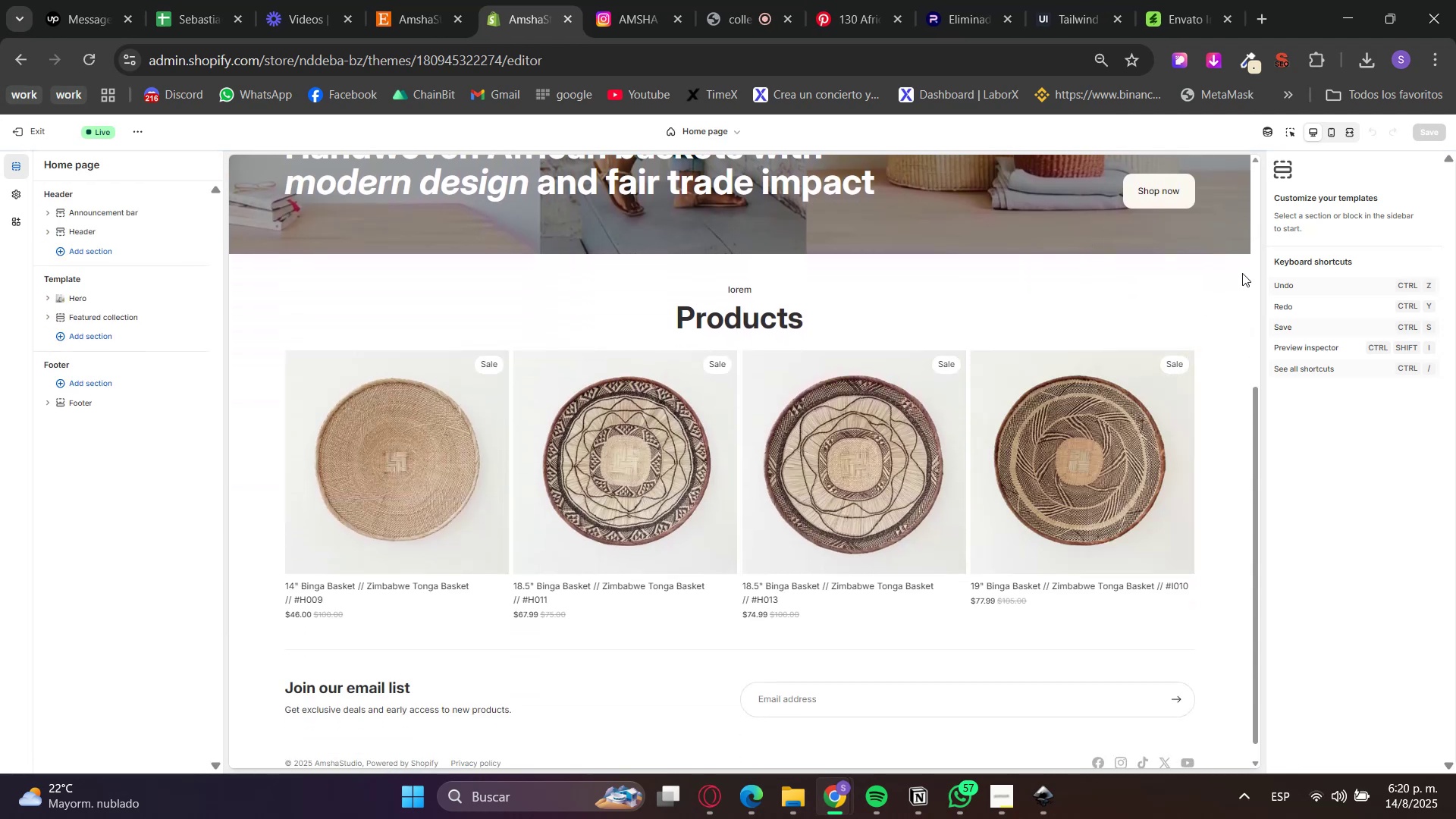 
double_click([1232, 306])
 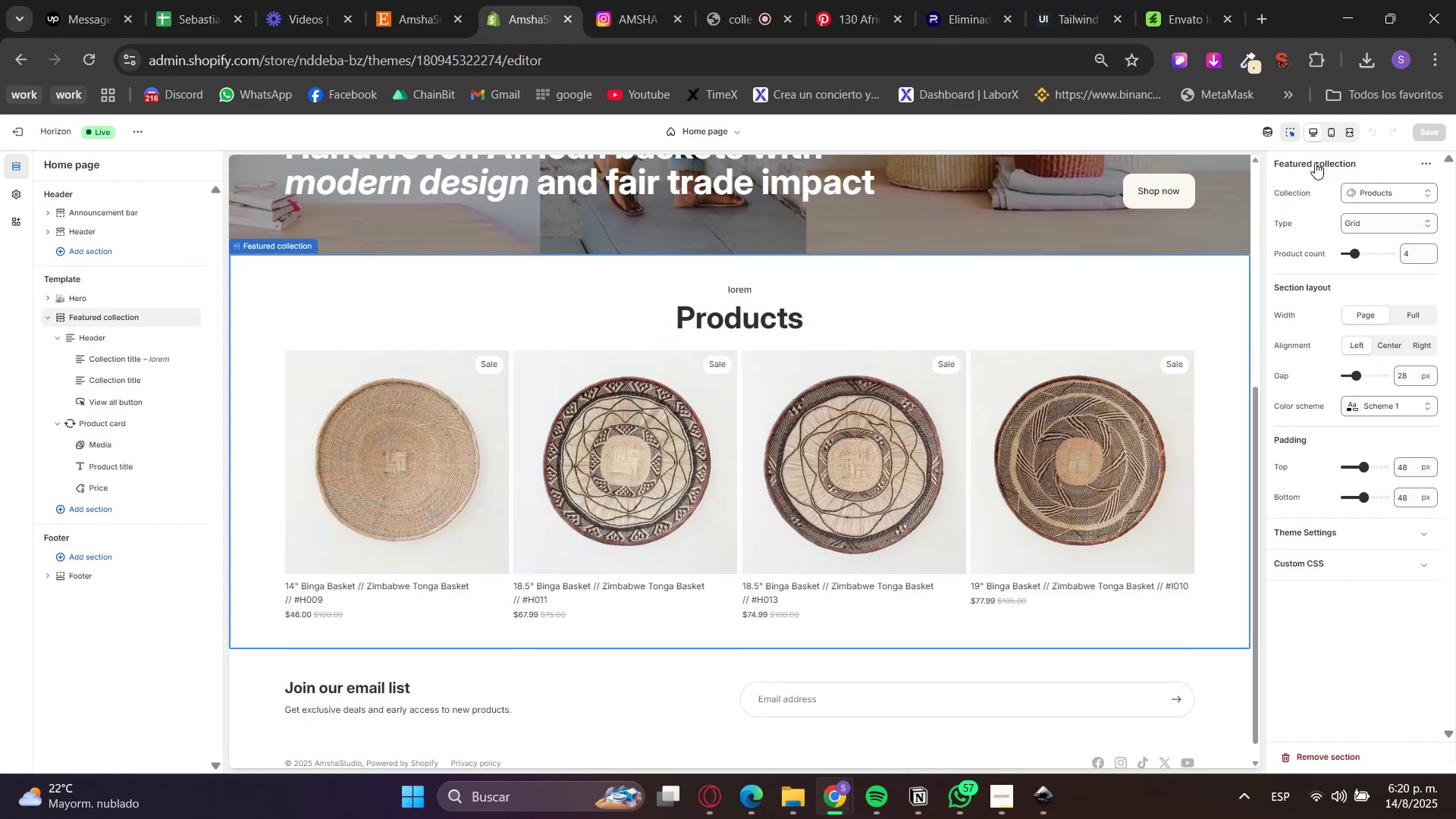 
left_click([1294, 125])
 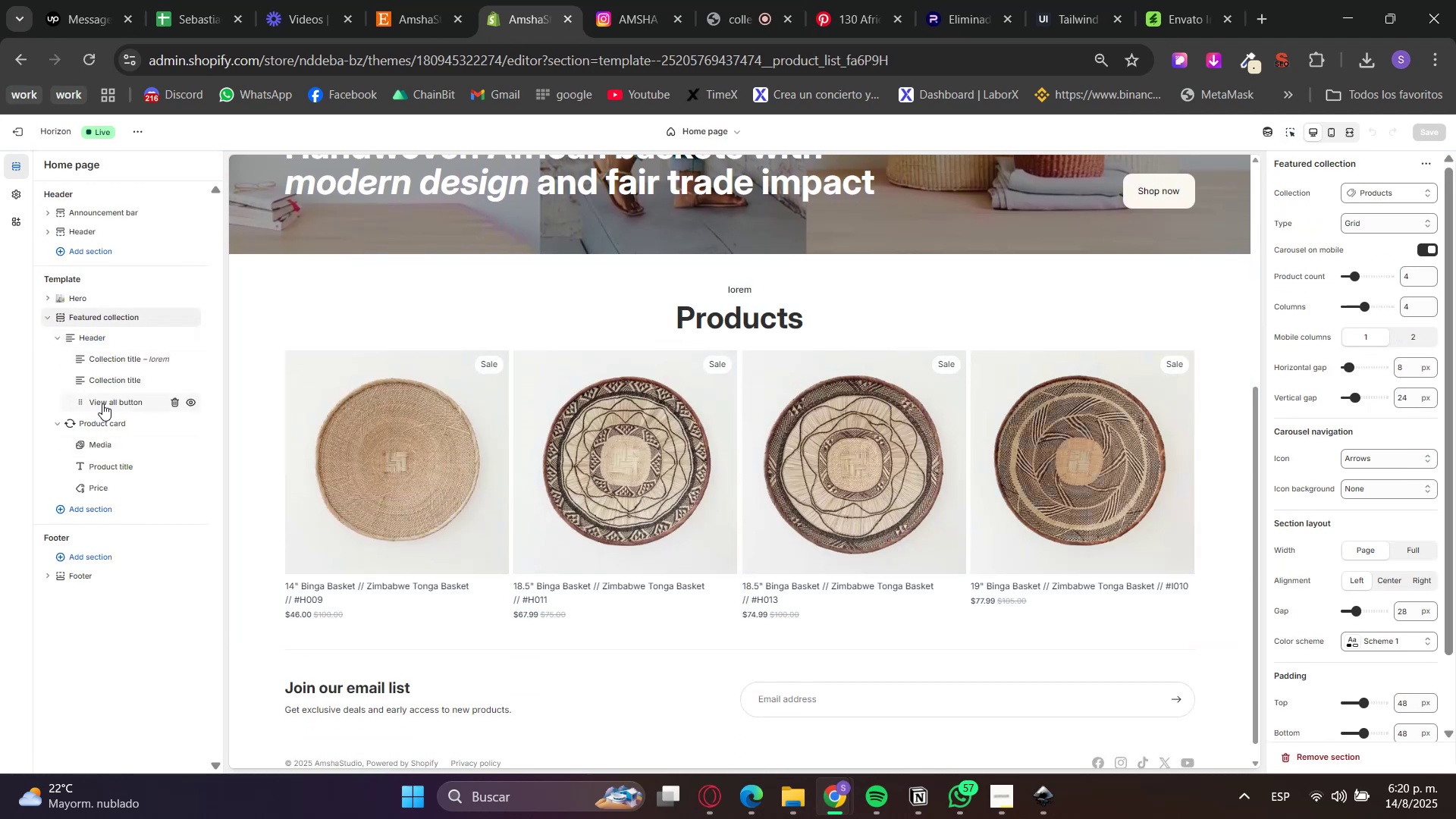 
left_click([174, 403])
 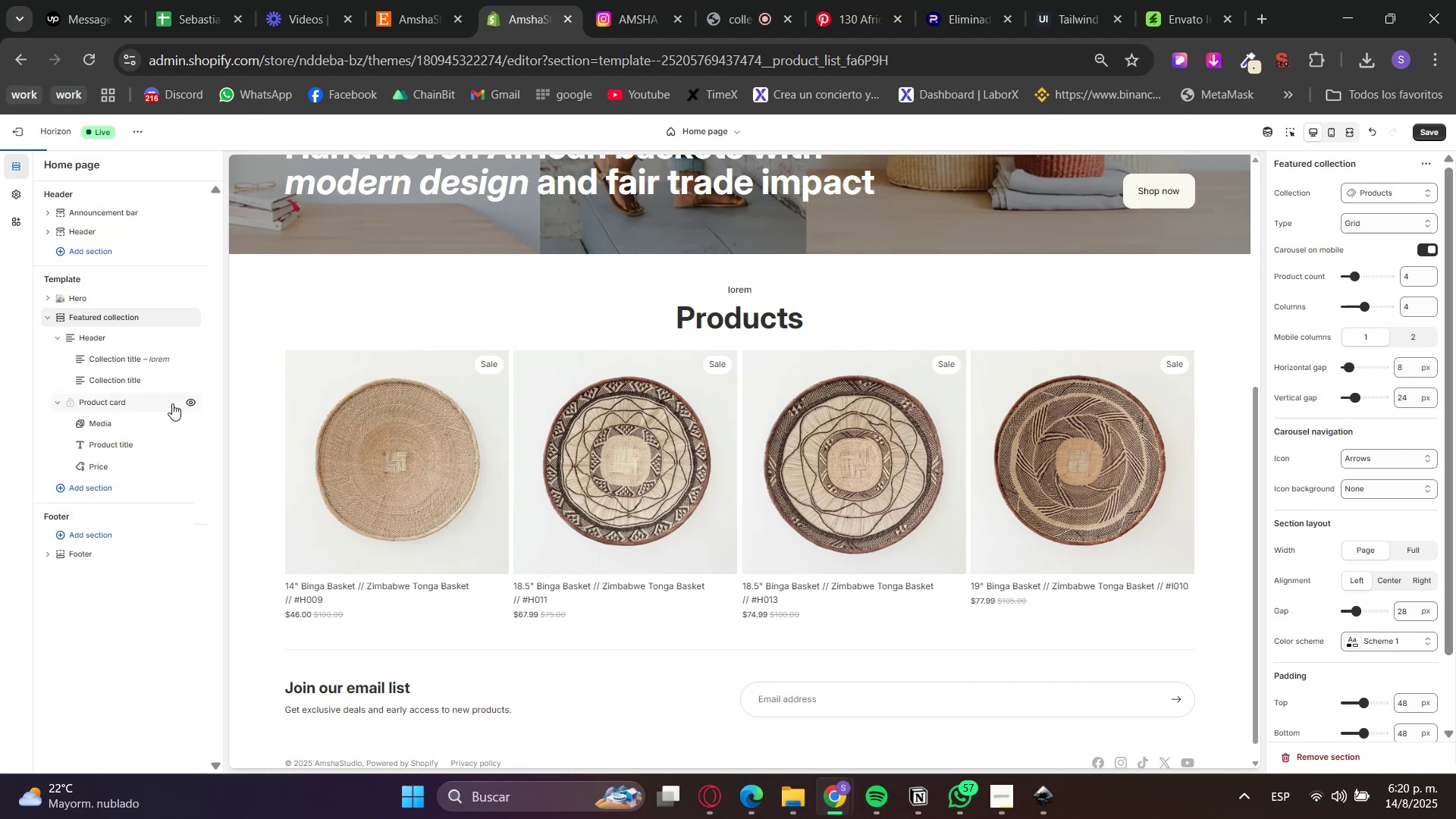 
mouse_move([118, 396])
 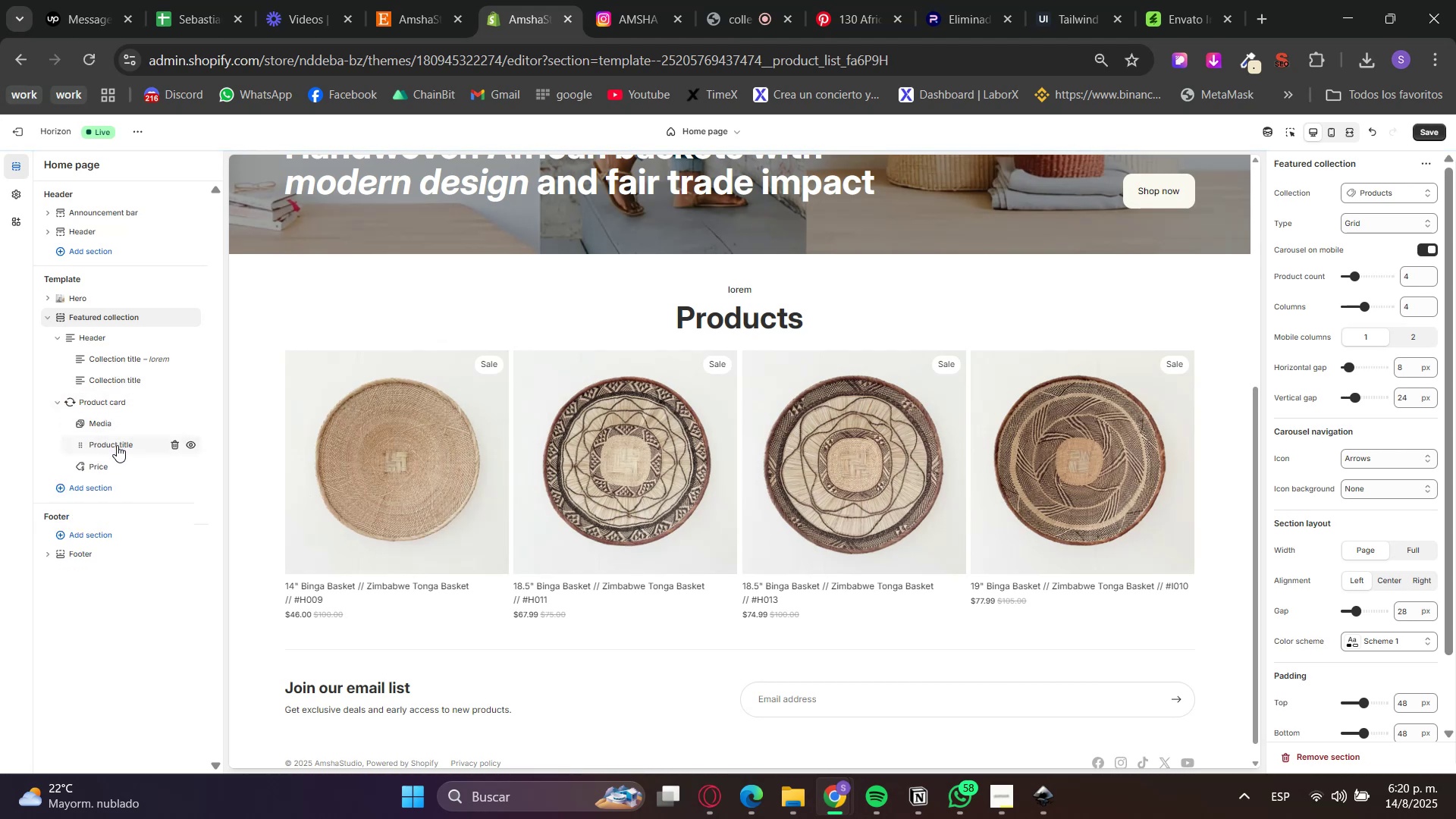 
left_click([117, 445])
 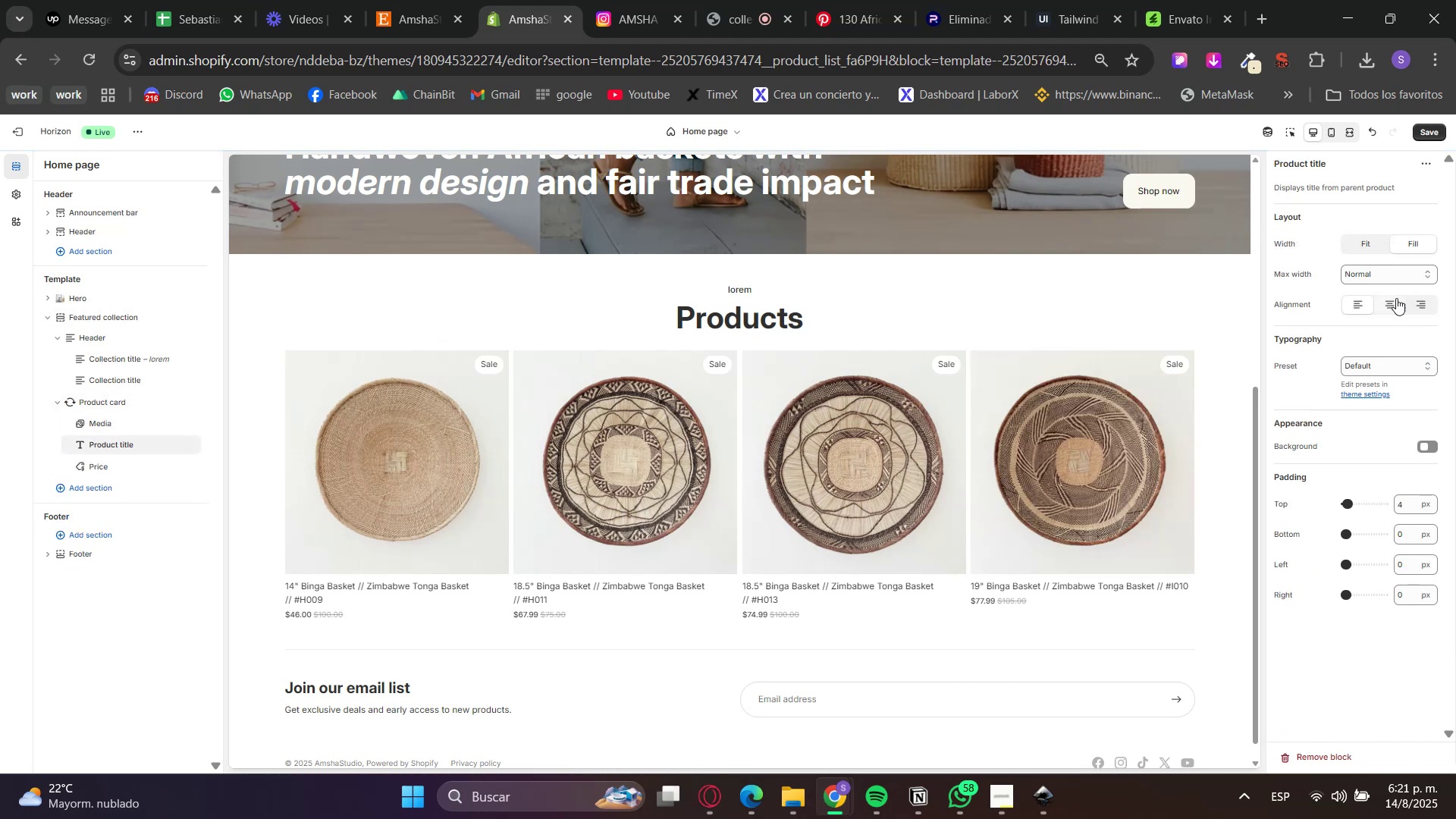 
left_click([1392, 366])
 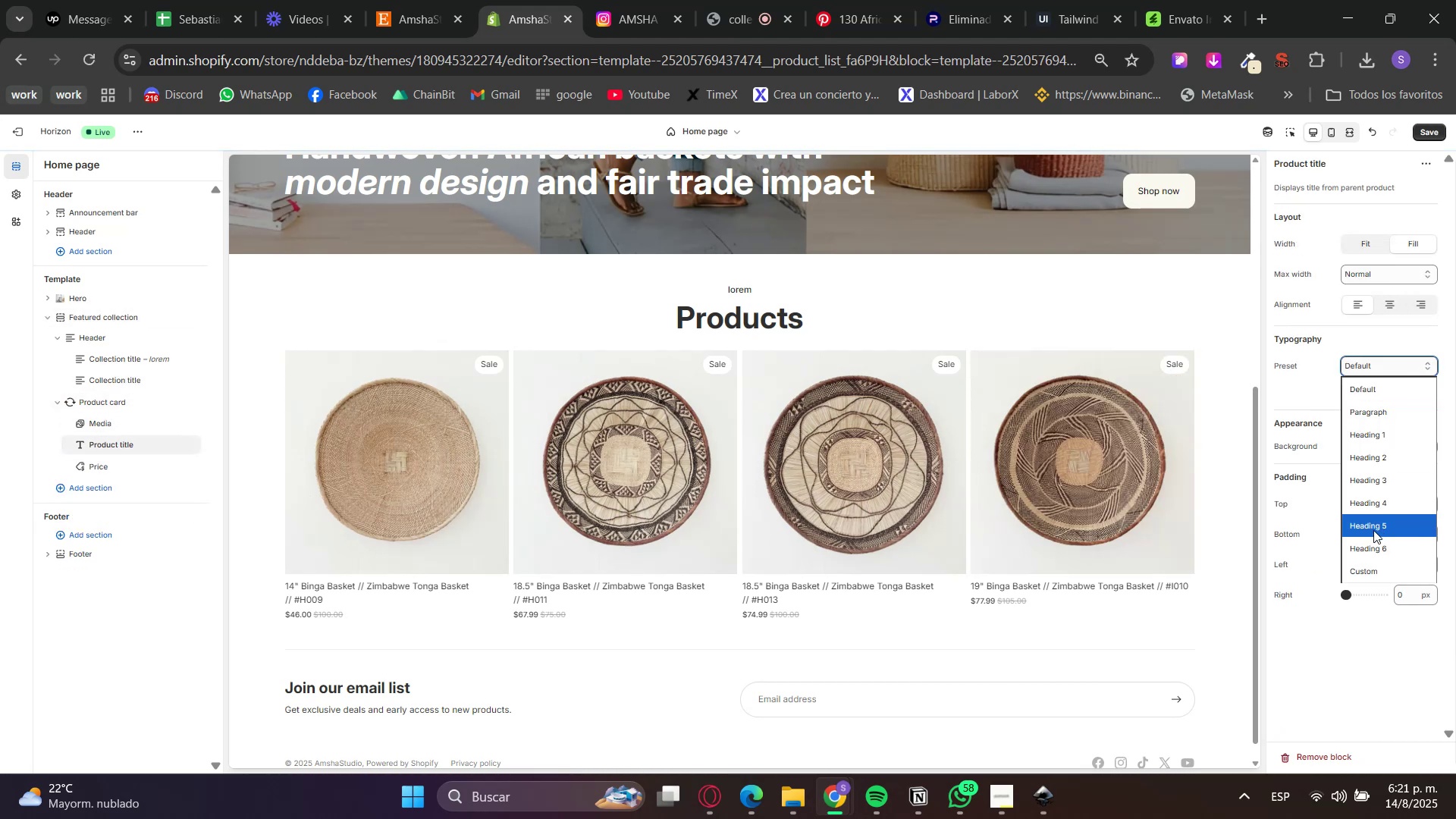 
left_click_drag(start_coordinate=[1376, 510], to_coordinate=[1374, 522])
 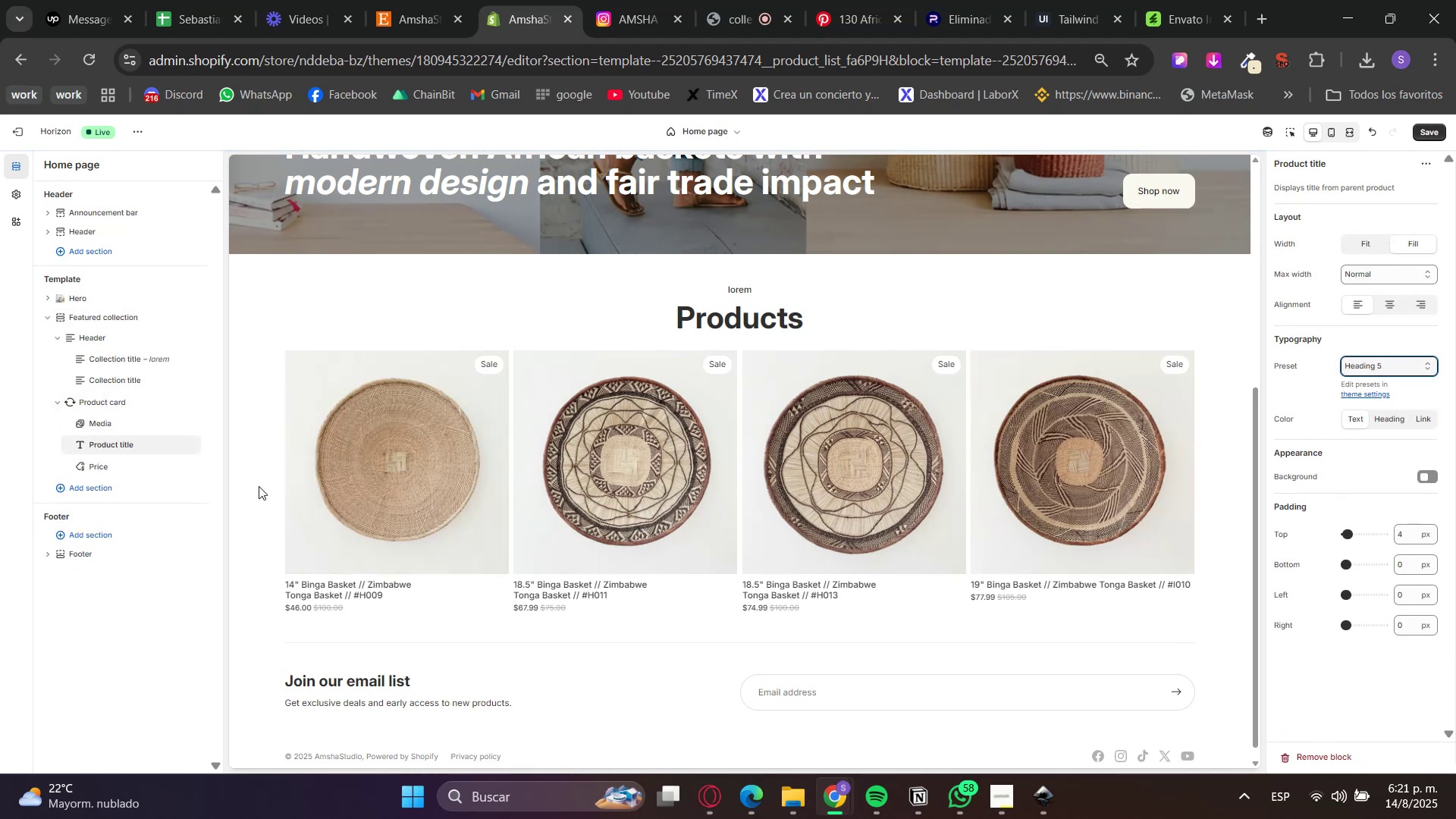 
left_click([109, 397])
 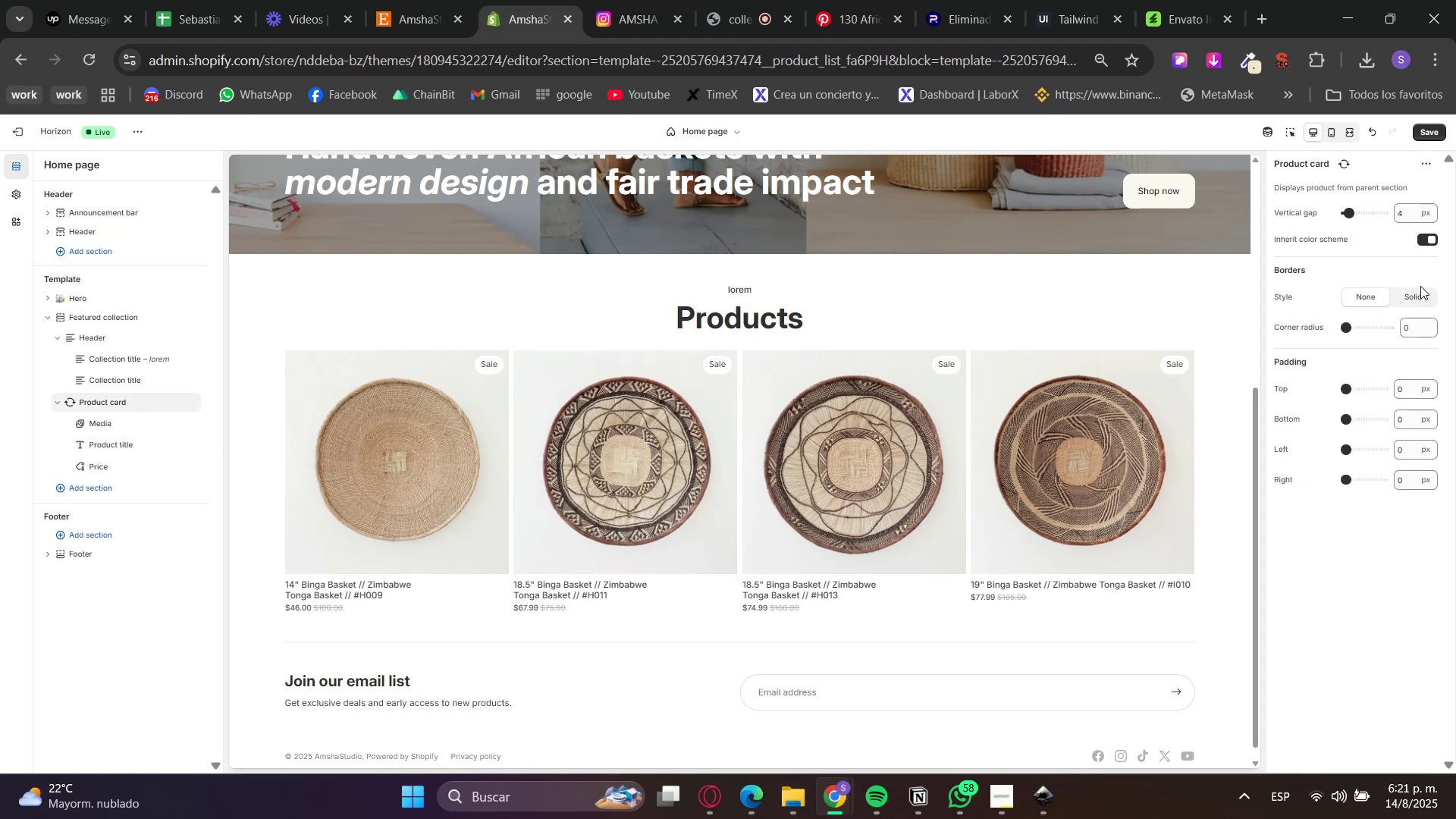 
left_click_drag(start_coordinate=[1412, 214], to_coordinate=[1392, 218])
 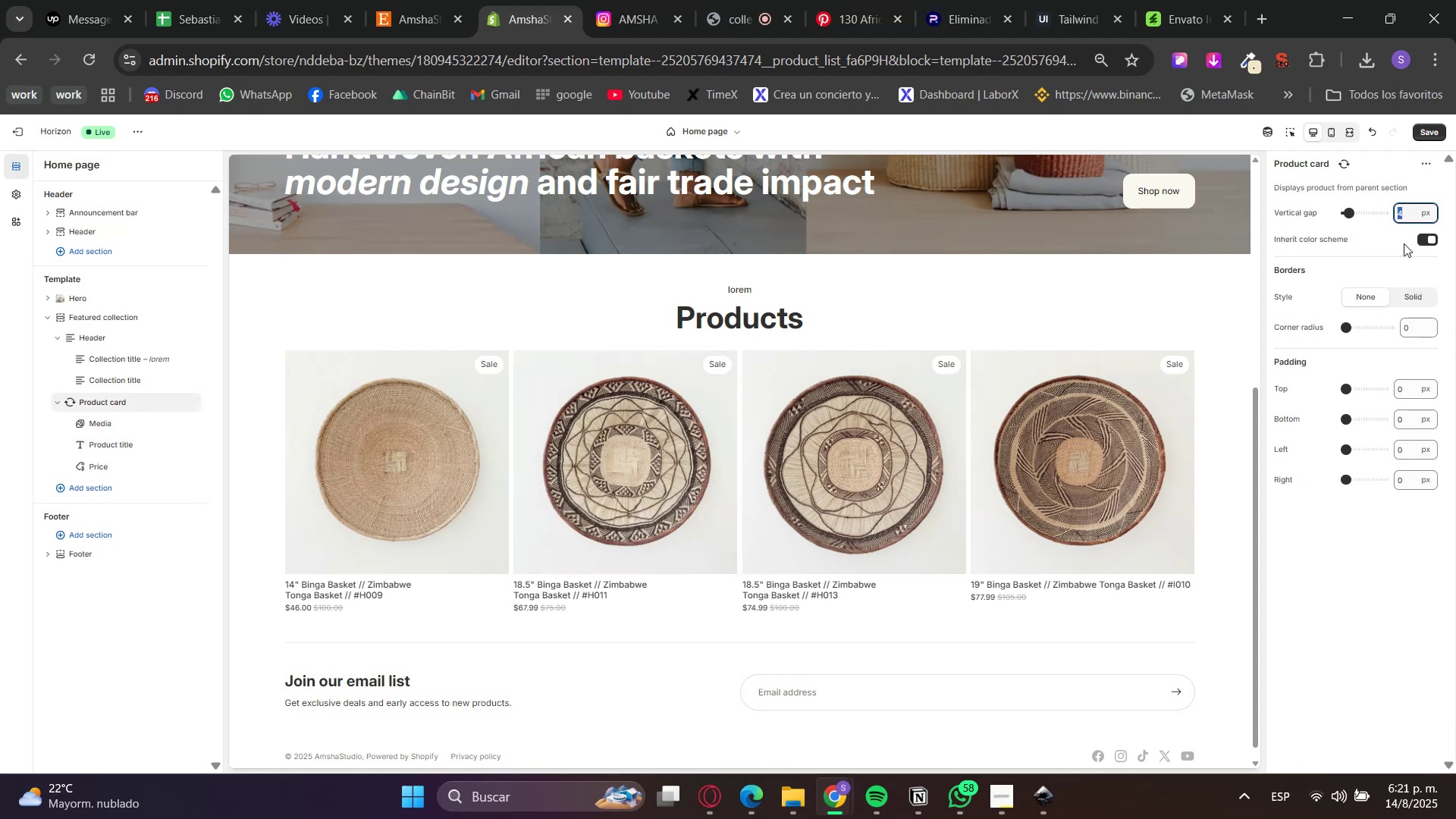 
key(Numpad1)
 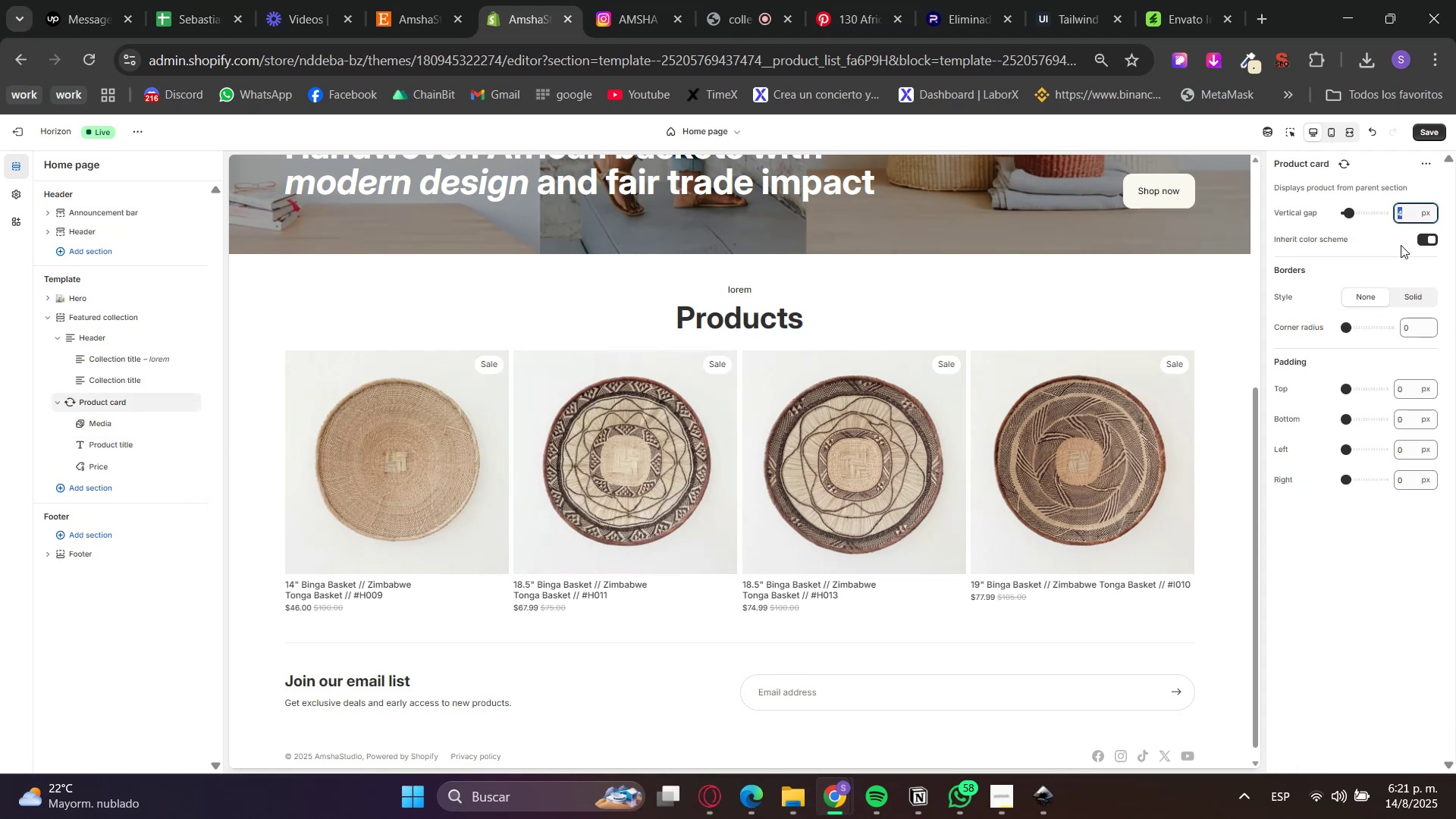 
key(Numpad5)
 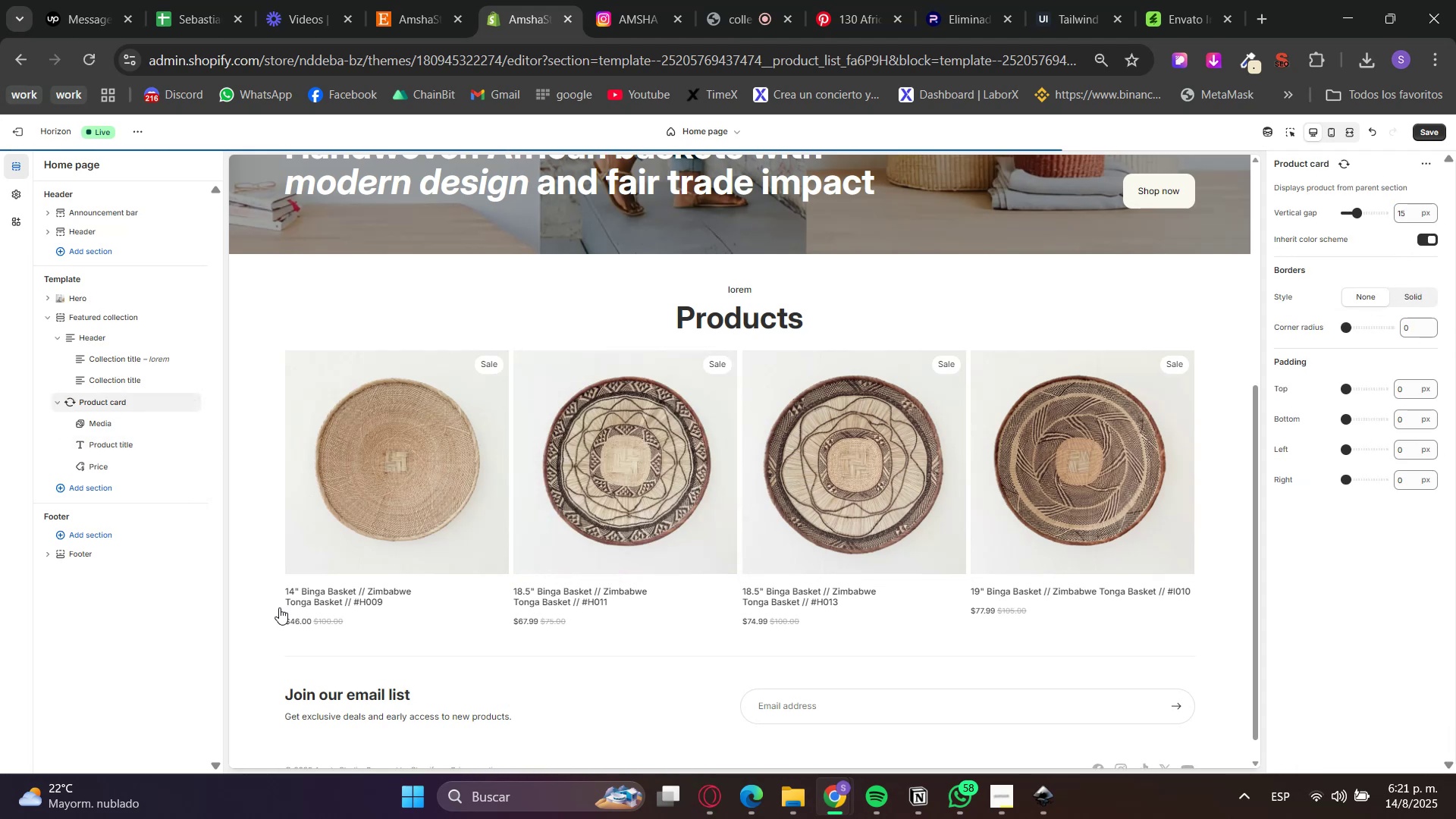 
left_click([120, 465])
 